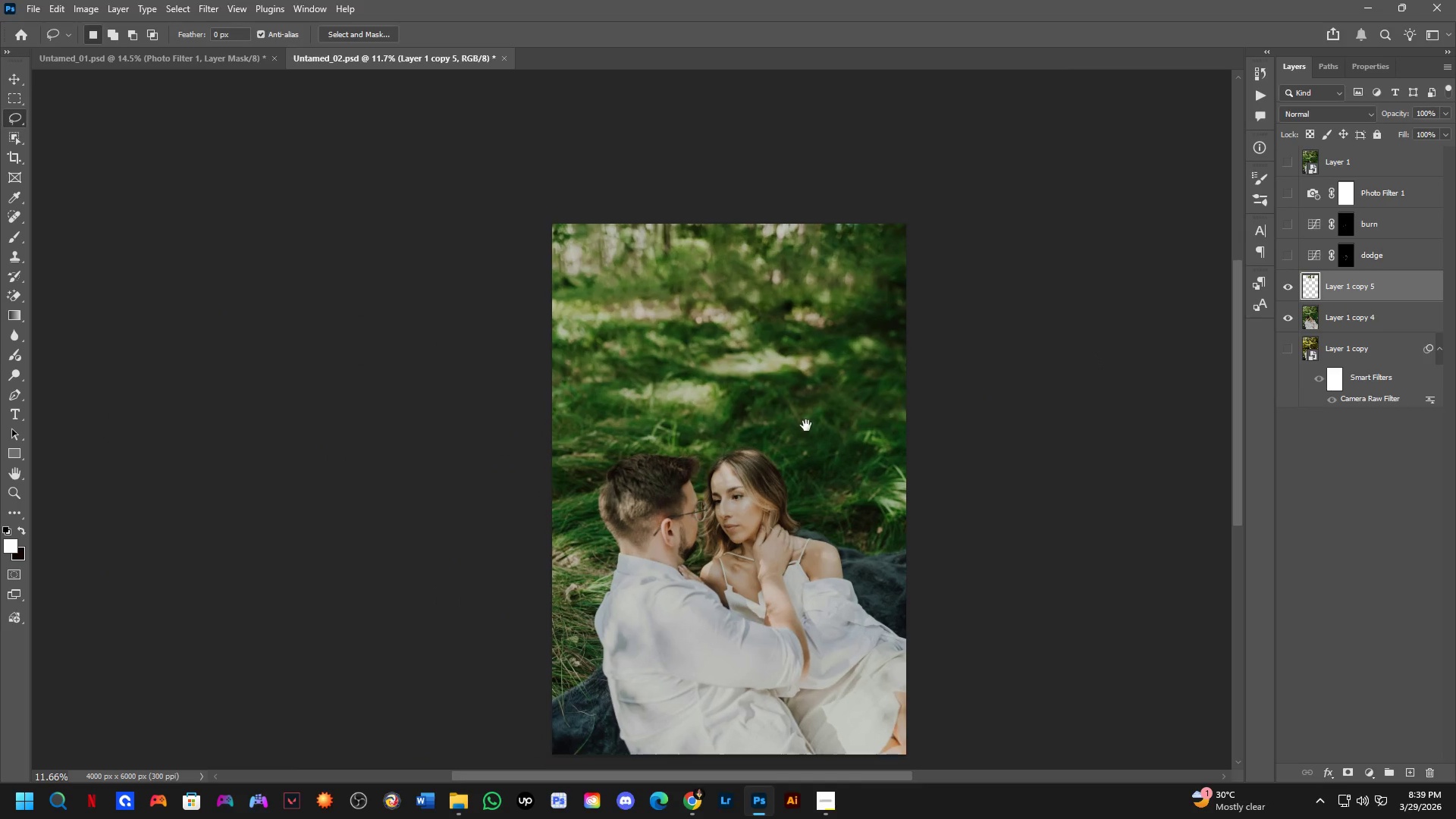 
left_click_drag(start_coordinate=[736, 475], to_coordinate=[774, 367])
 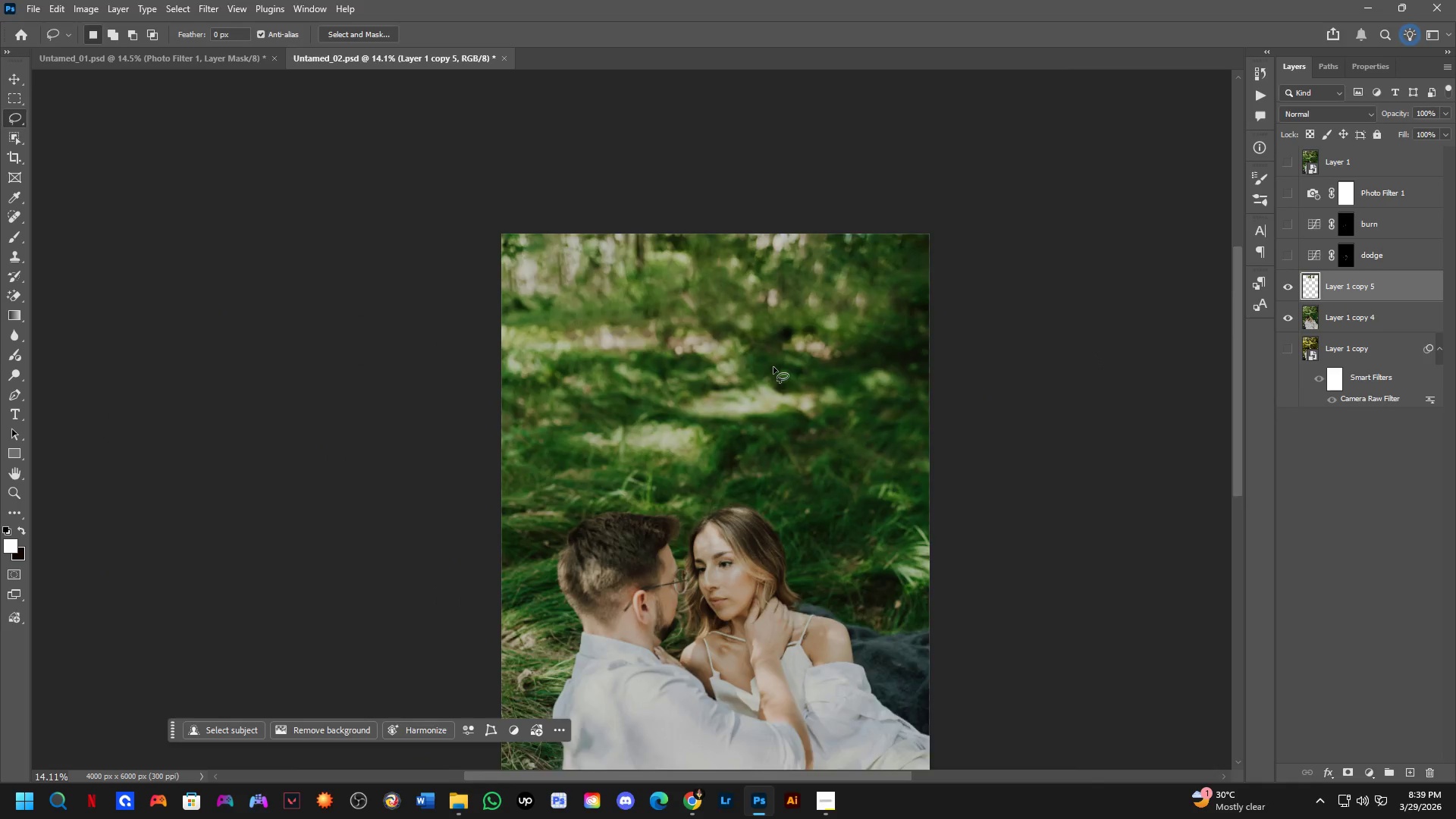 
scroll: coordinate [733, 416], scroll_direction: down, amount: 6.0
 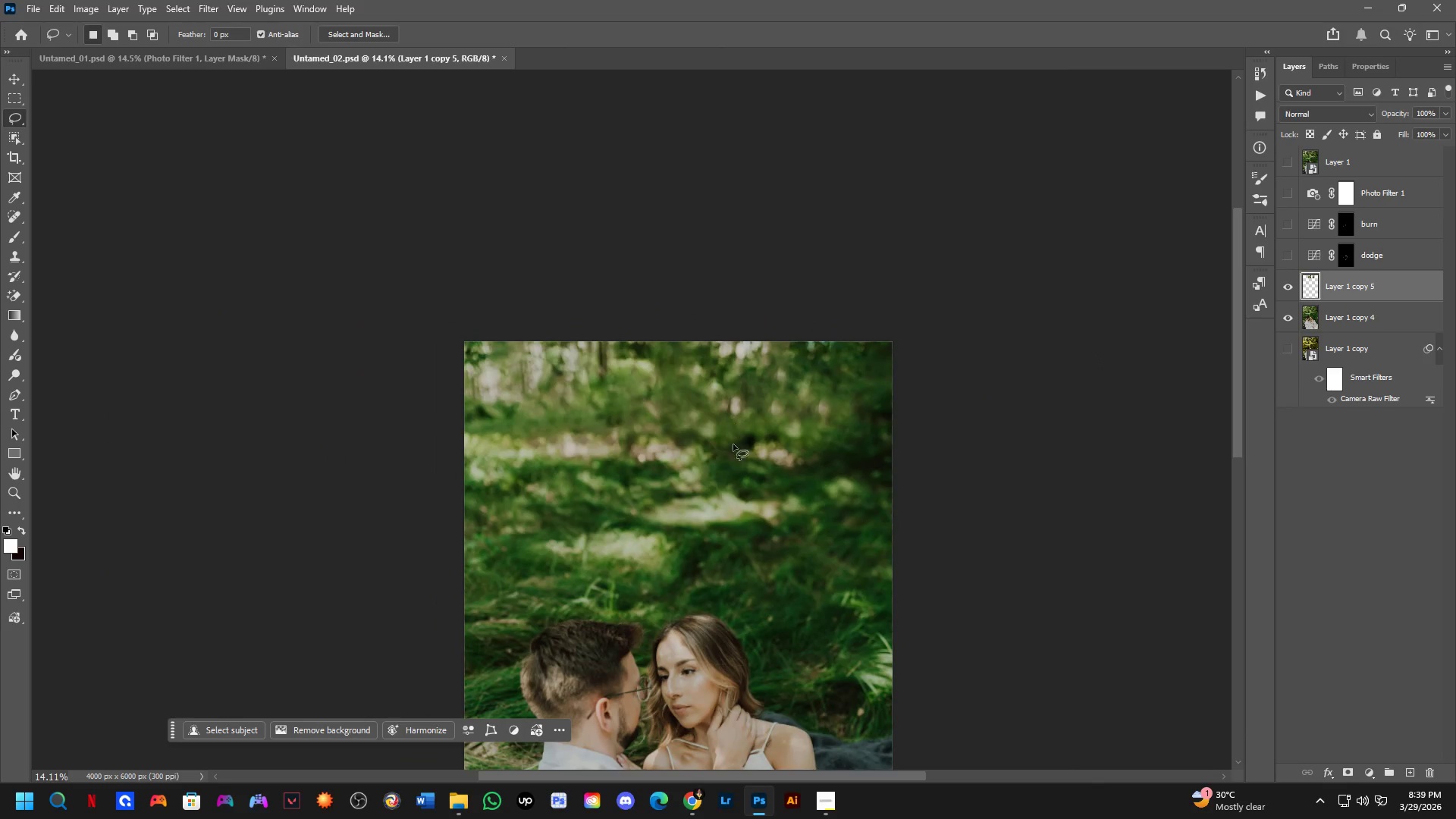 
hold_key(key=Space, duration=0.56)
 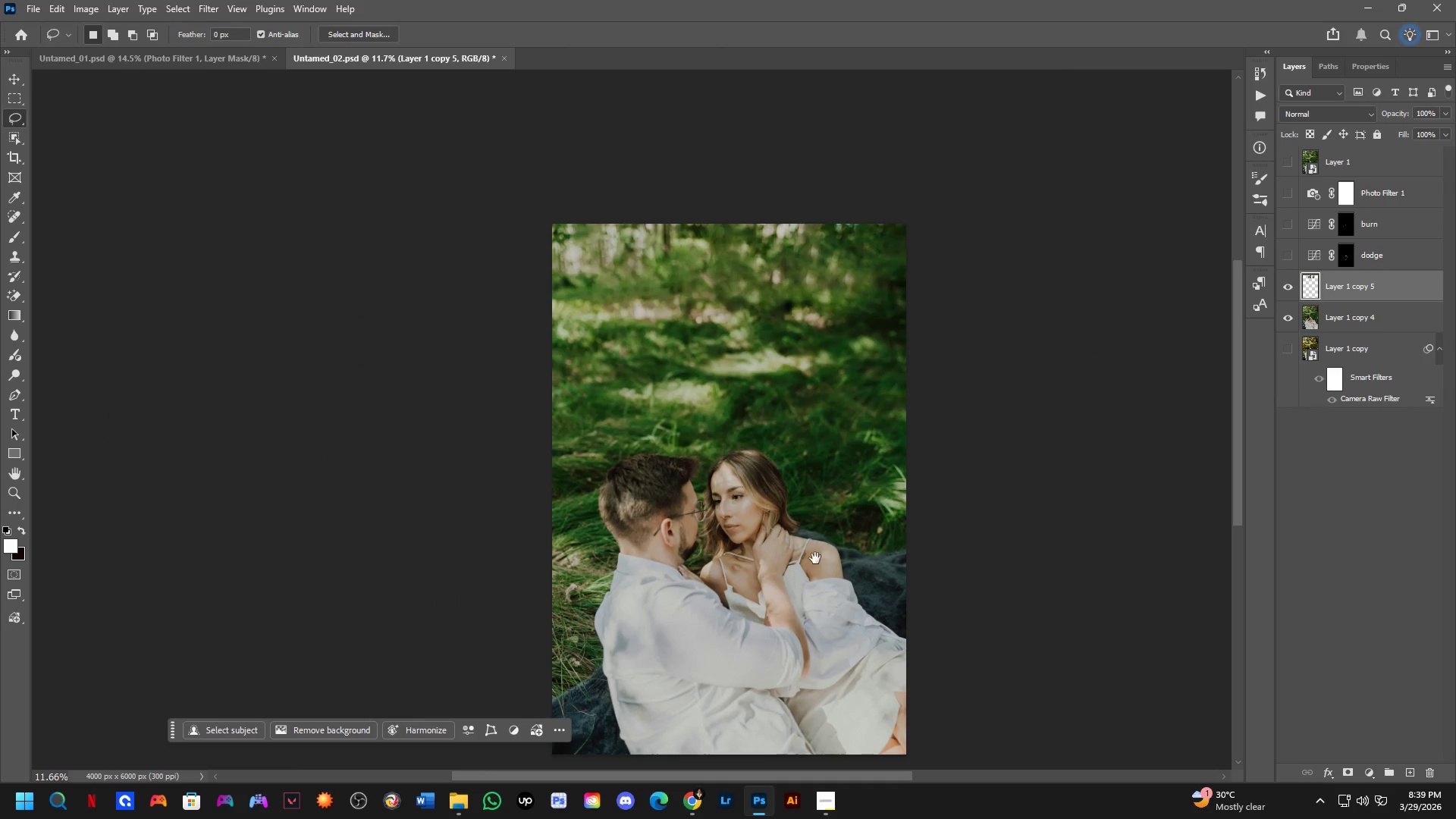 
left_click_drag(start_coordinate=[802, 458], to_coordinate=[806, 425])
 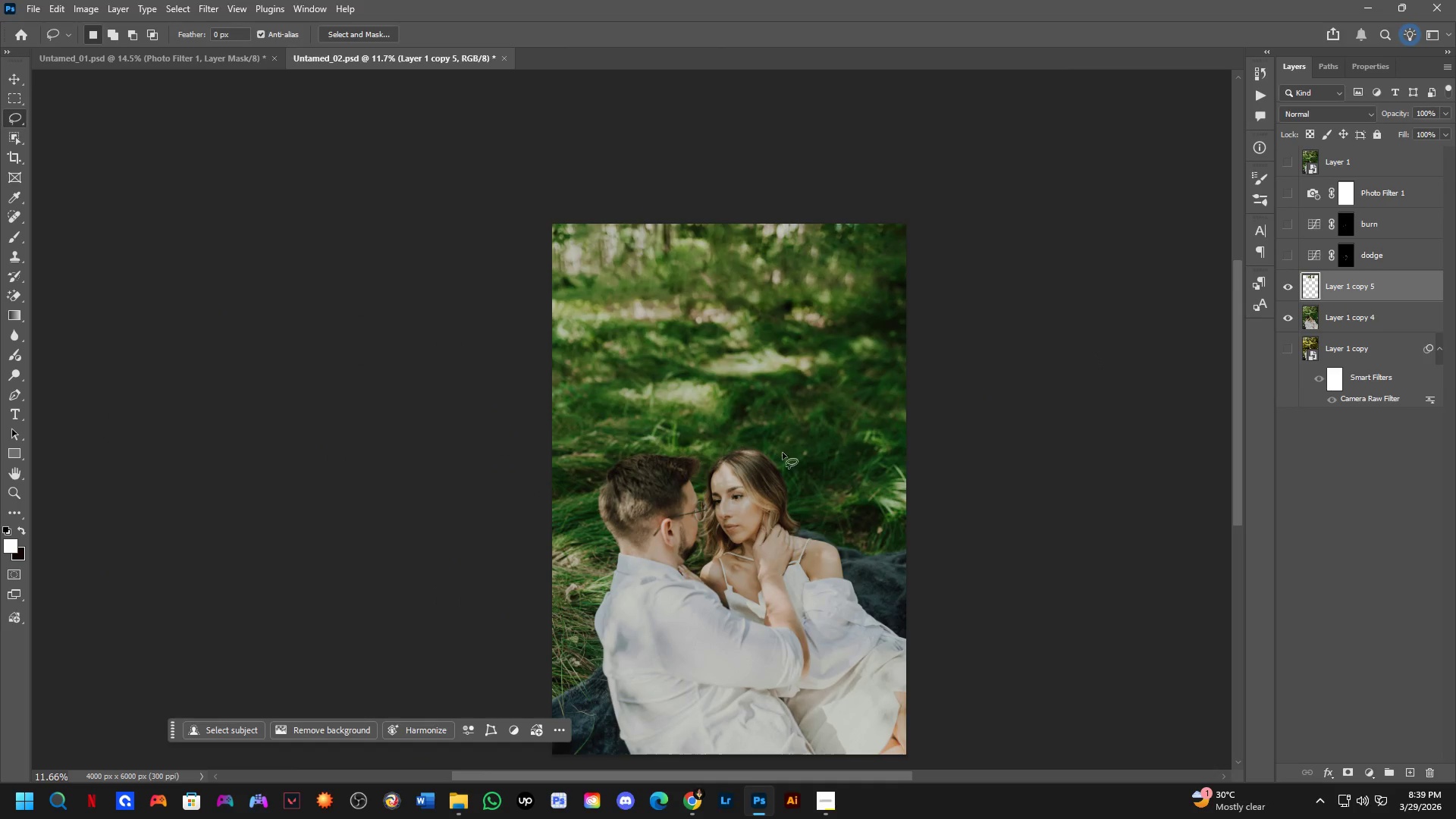 
scroll: coordinate [774, 367], scroll_direction: down, amount: 2.0
 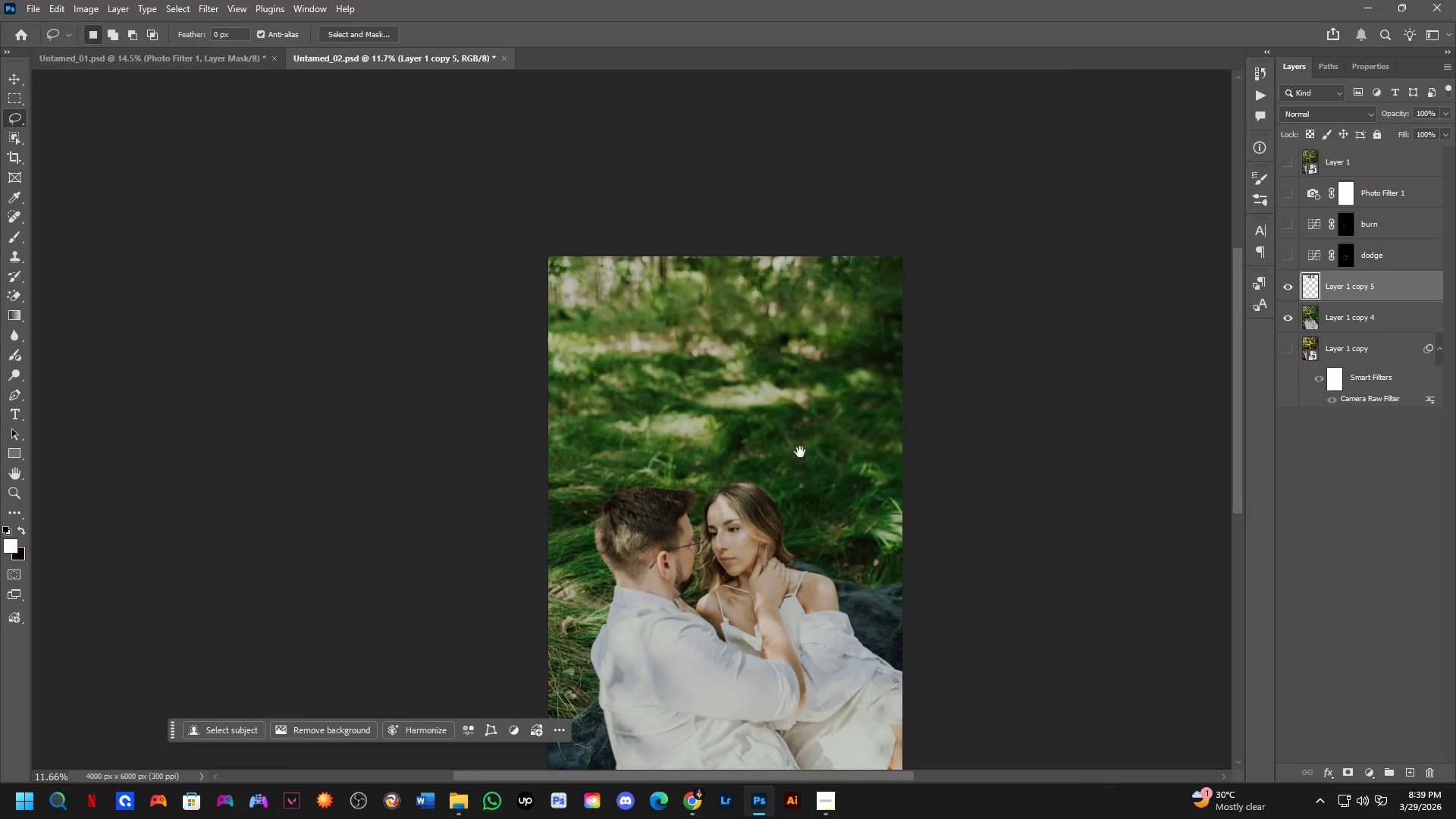 
hold_key(key=Space, duration=0.59)
 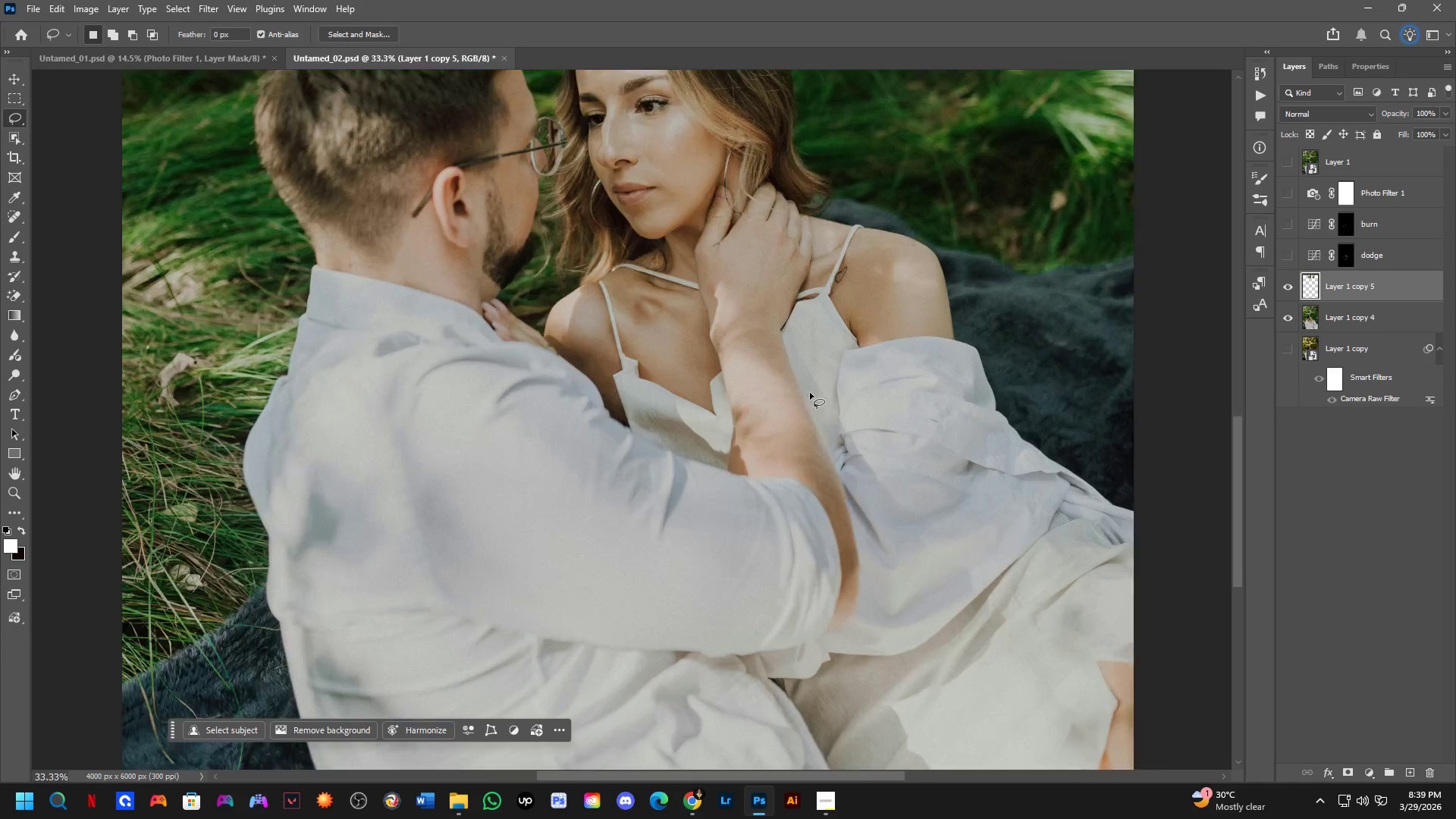 
left_click_drag(start_coordinate=[814, 558], to_coordinate=[842, 459])
 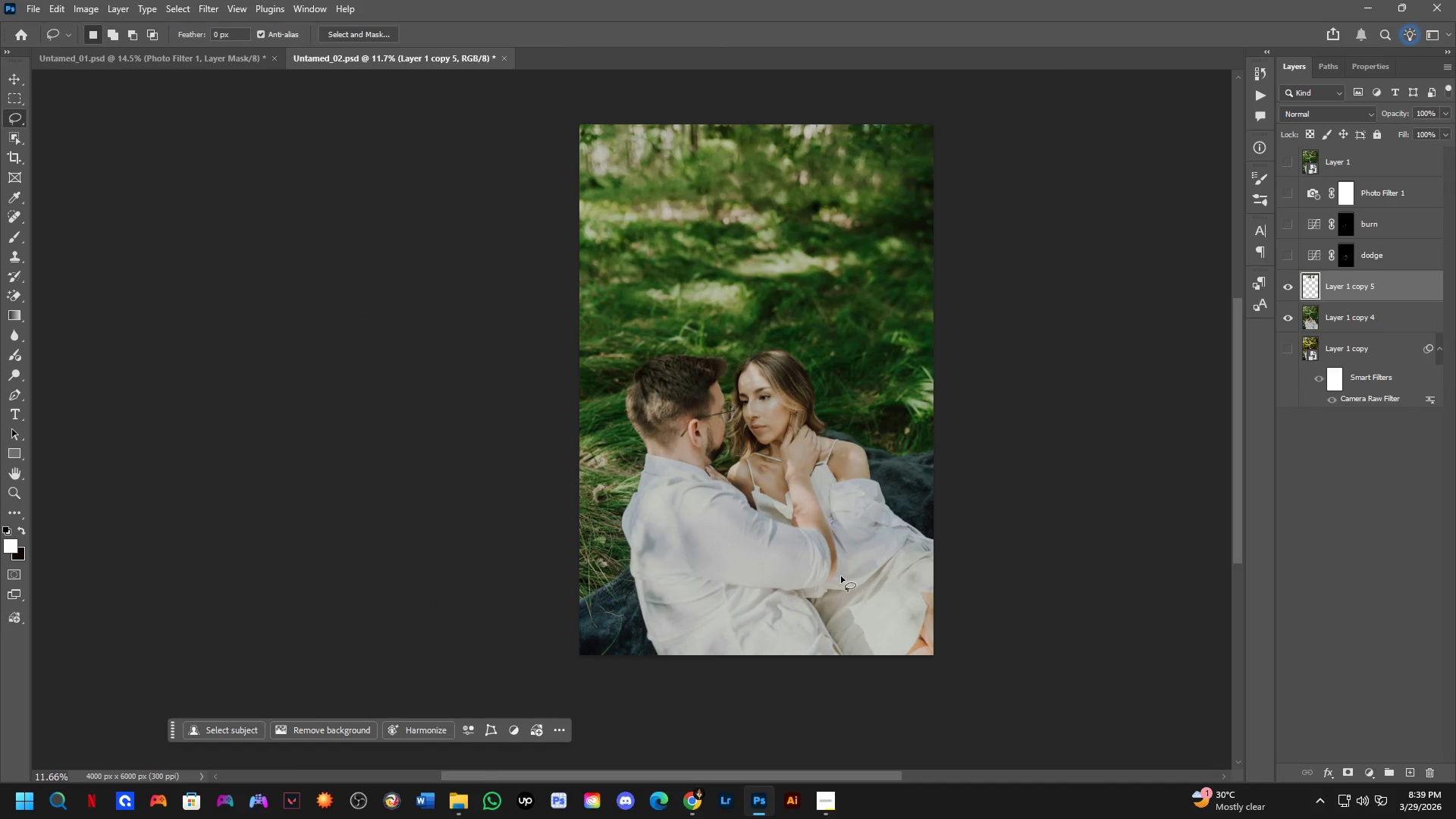 
key(Shift+ShiftLeft)
 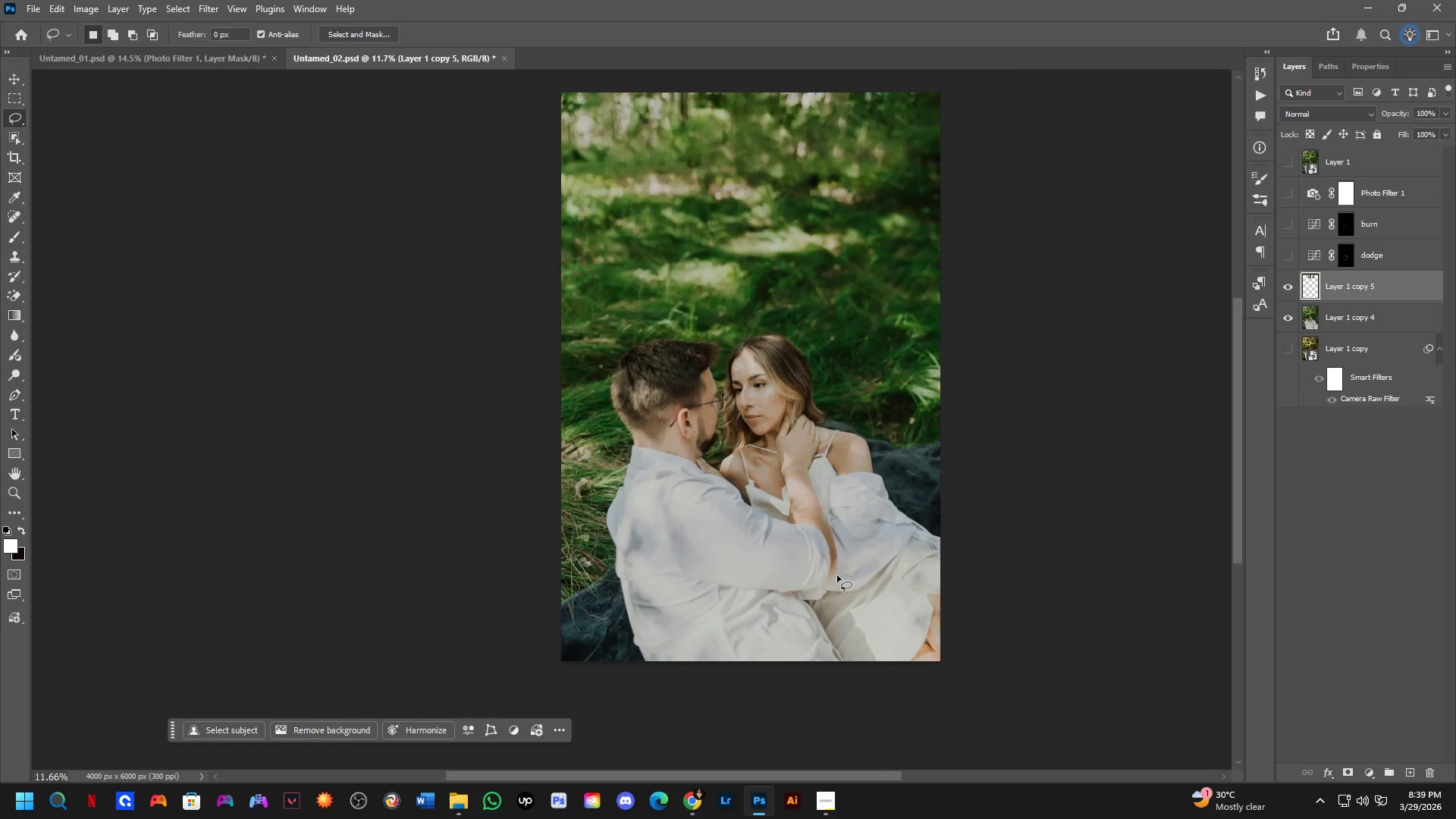 
hold_key(key=Space, duration=0.58)
 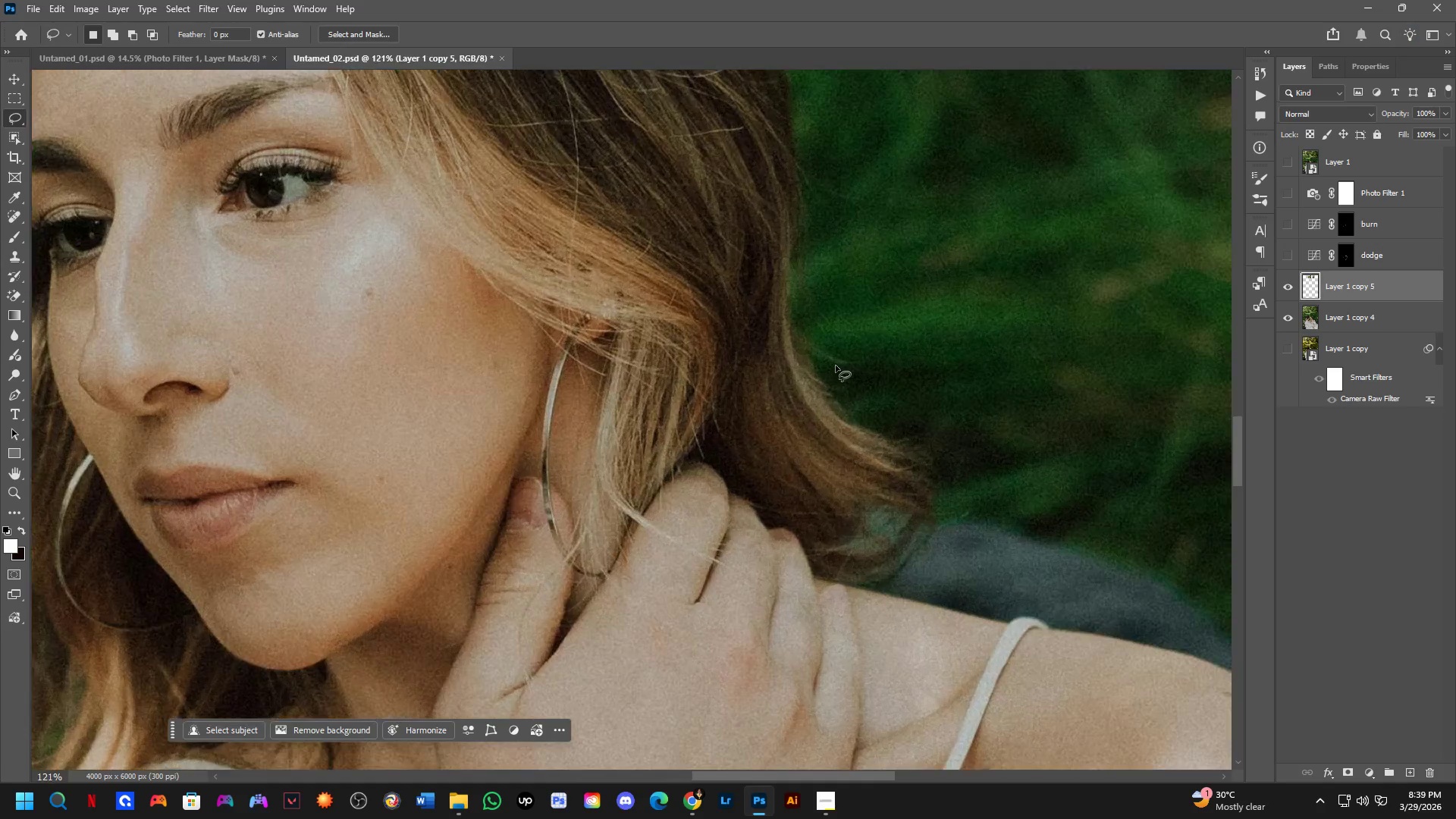 
left_click_drag(start_coordinate=[799, 281], to_coordinate=[833, 531])
 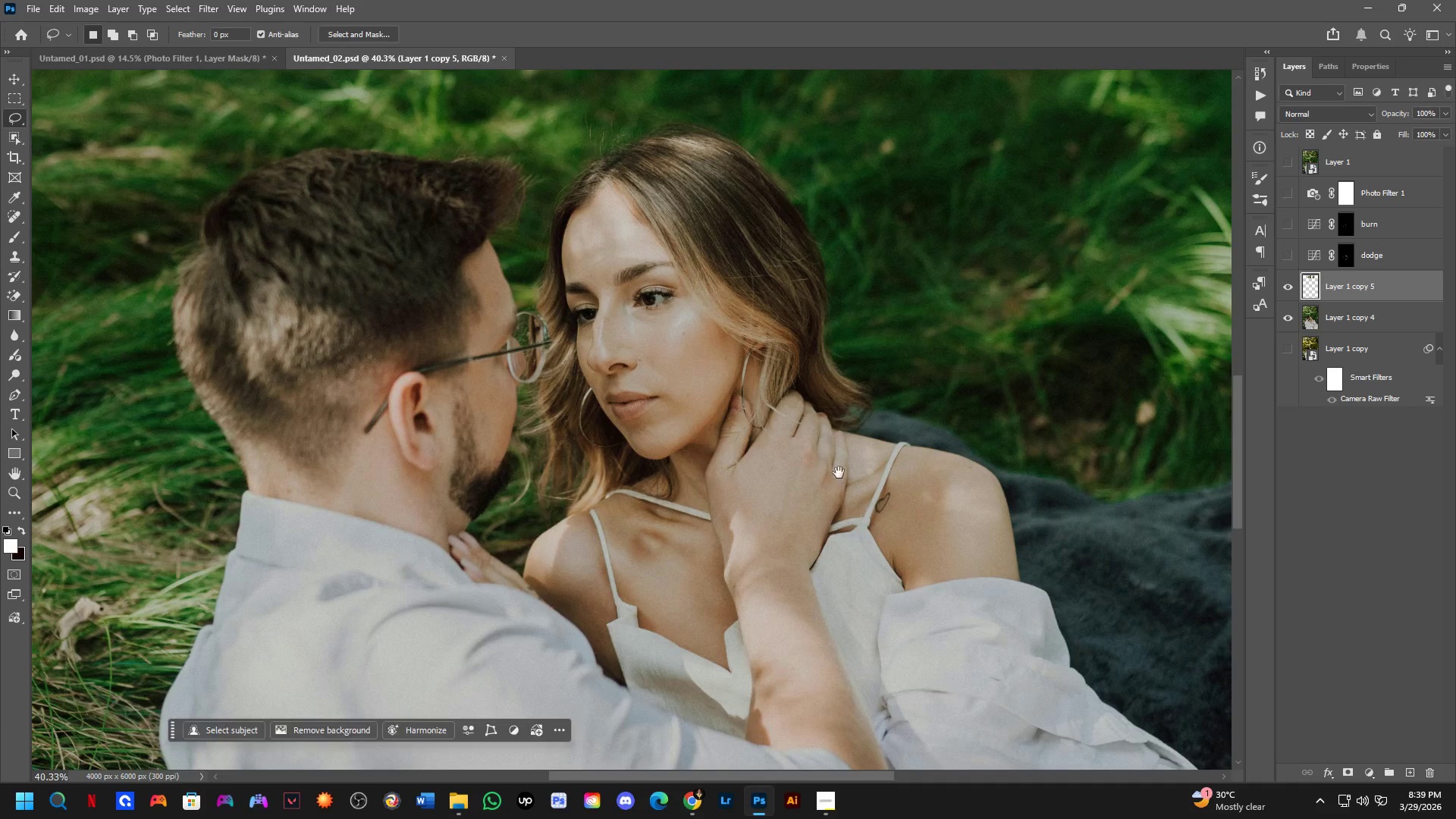 
scroll: coordinate [805, 375], scroll_direction: up, amount: 6.0
 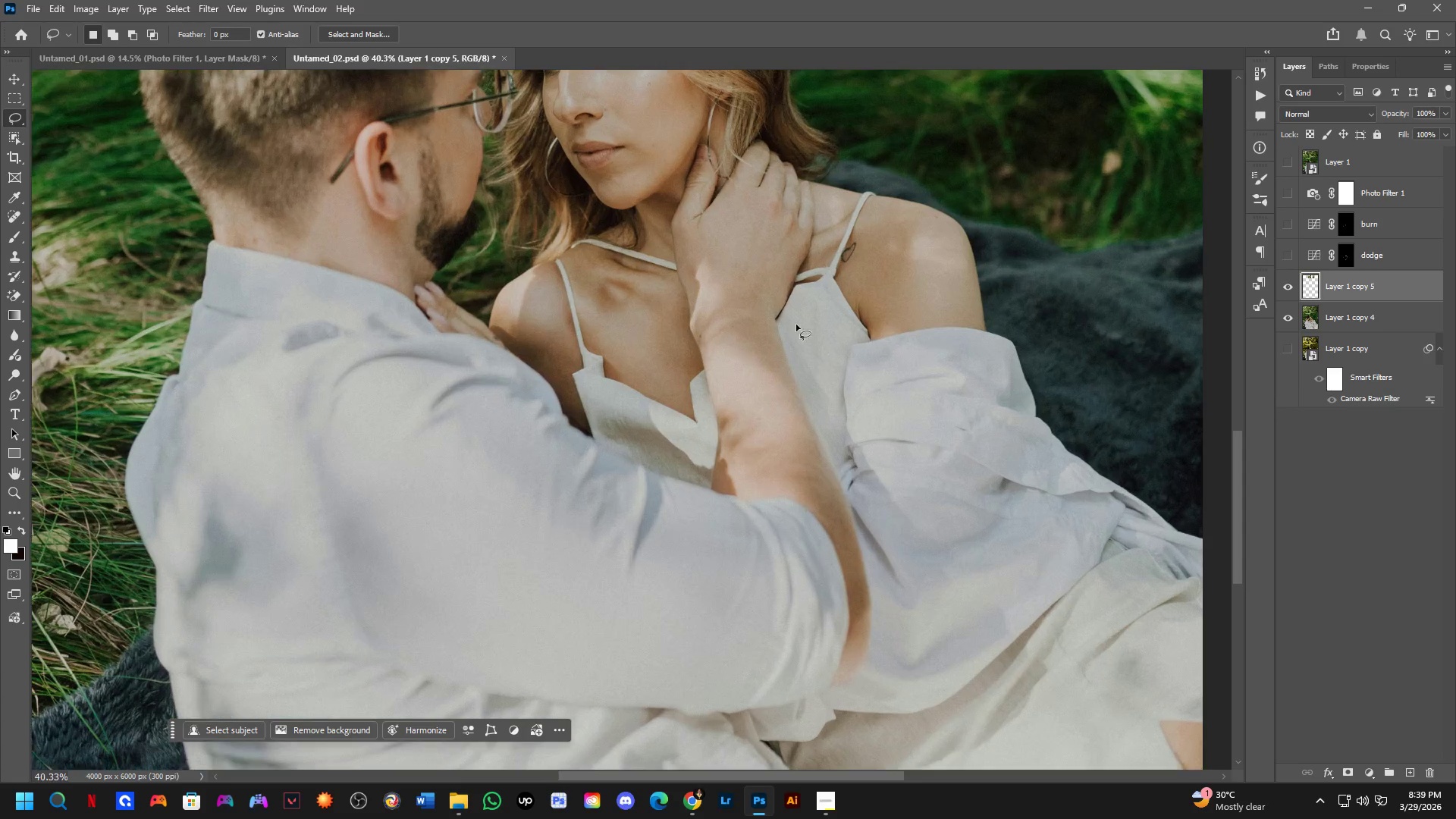 
key(Shift+ShiftLeft)
 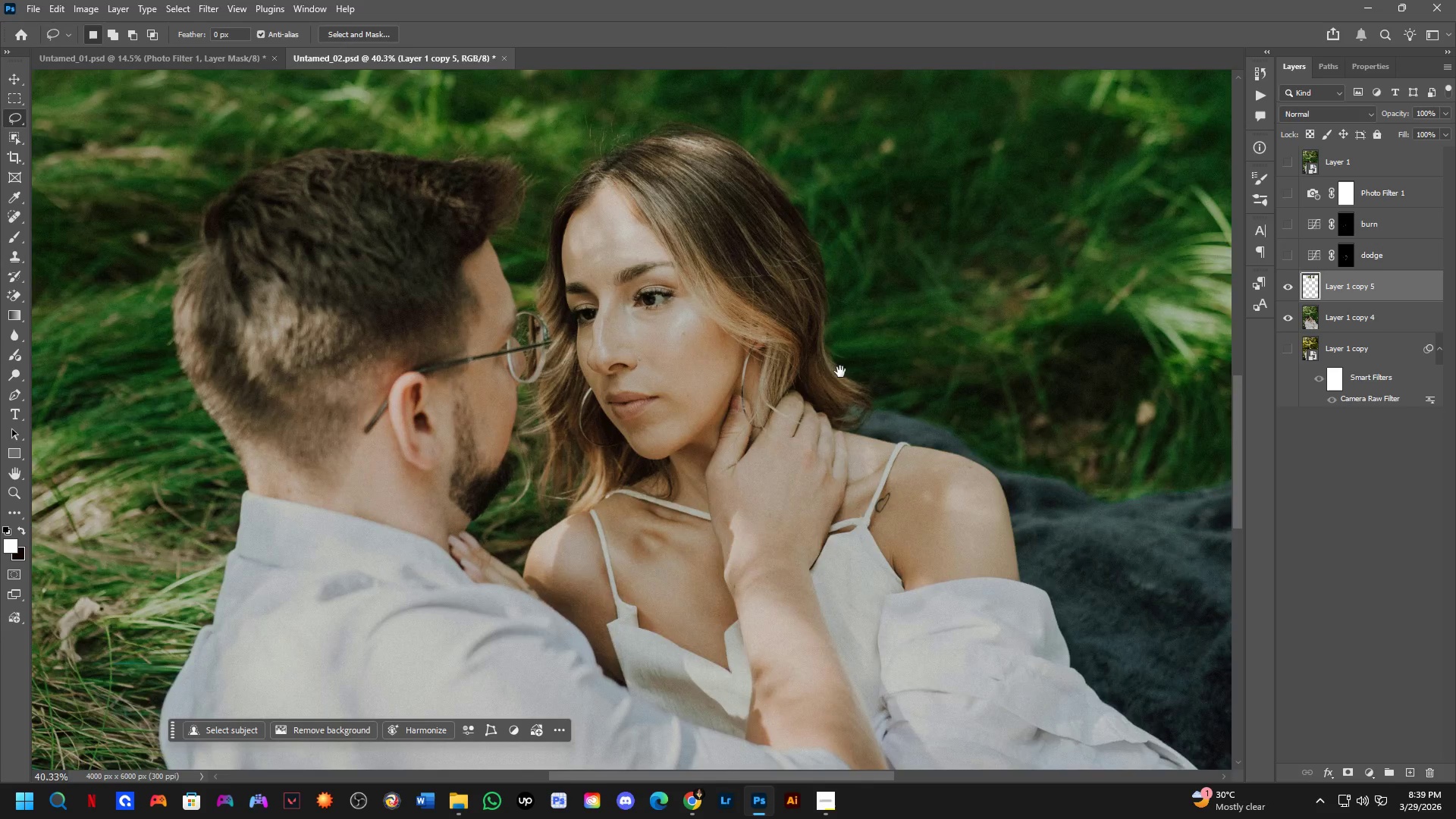 
hold_key(key=Space, duration=0.58)
 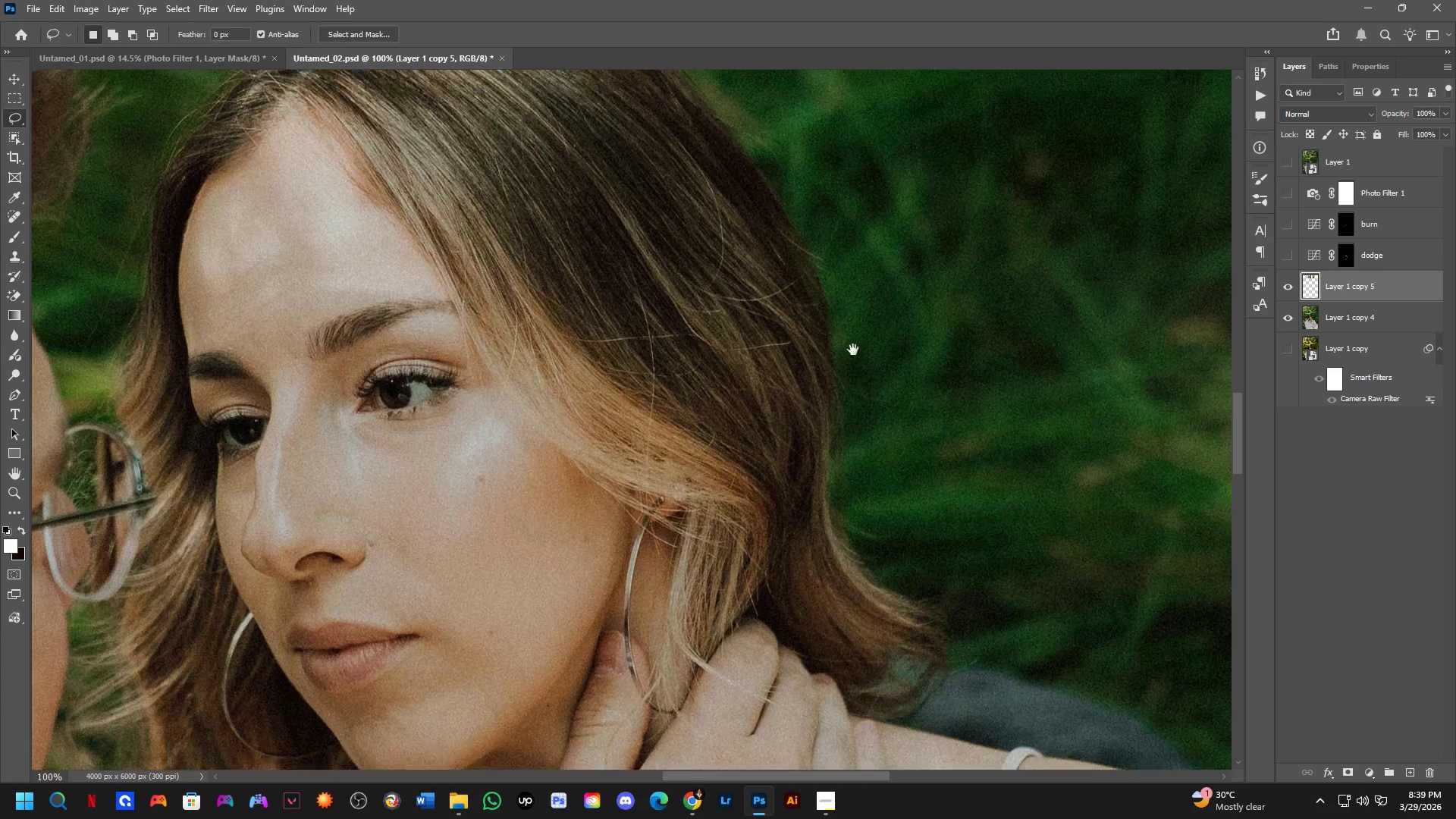 
left_click_drag(start_coordinate=[839, 281], to_coordinate=[871, 447])
 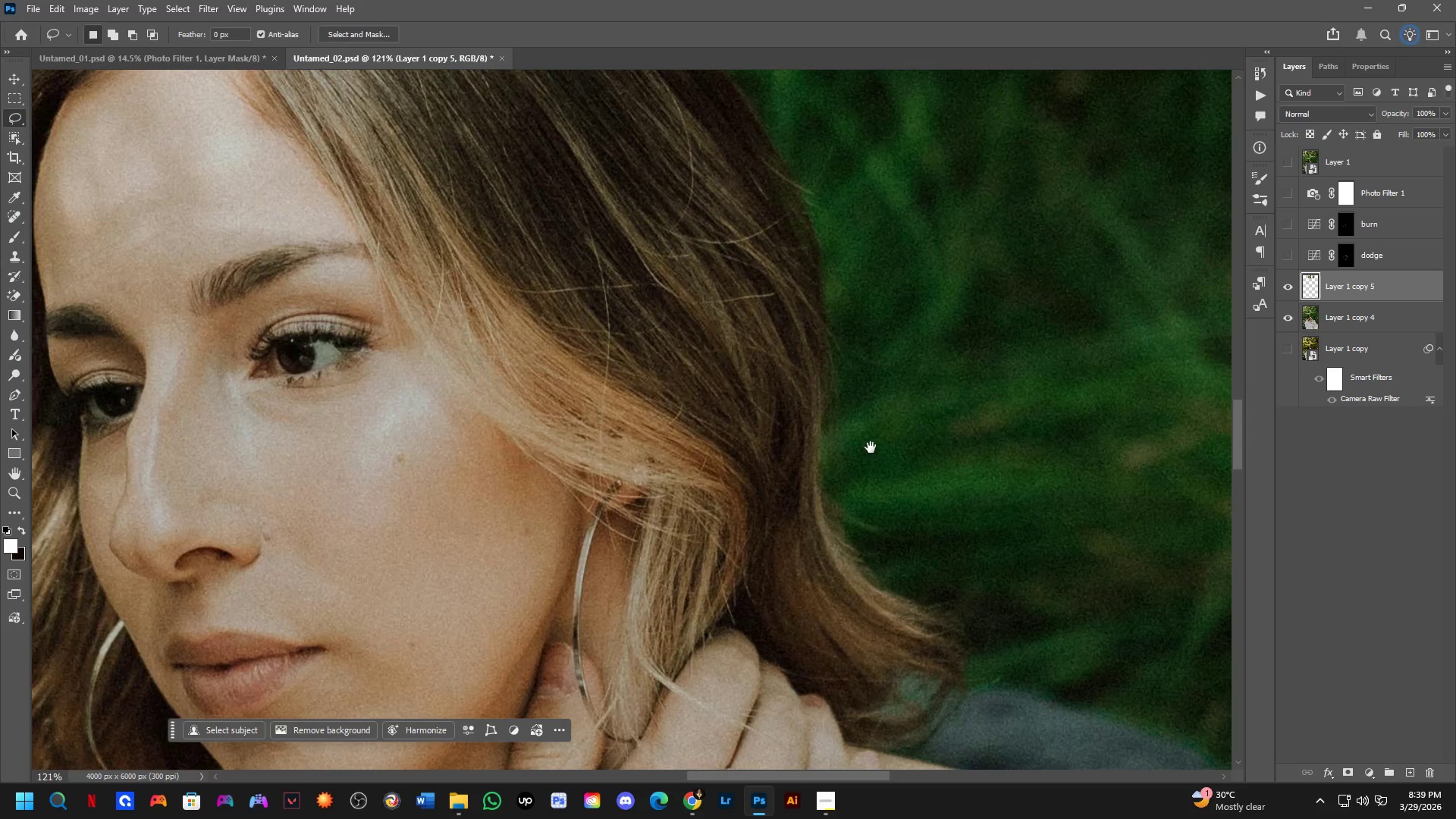 
scroll: coordinate [836, 366], scroll_direction: up, amount: 5.0
 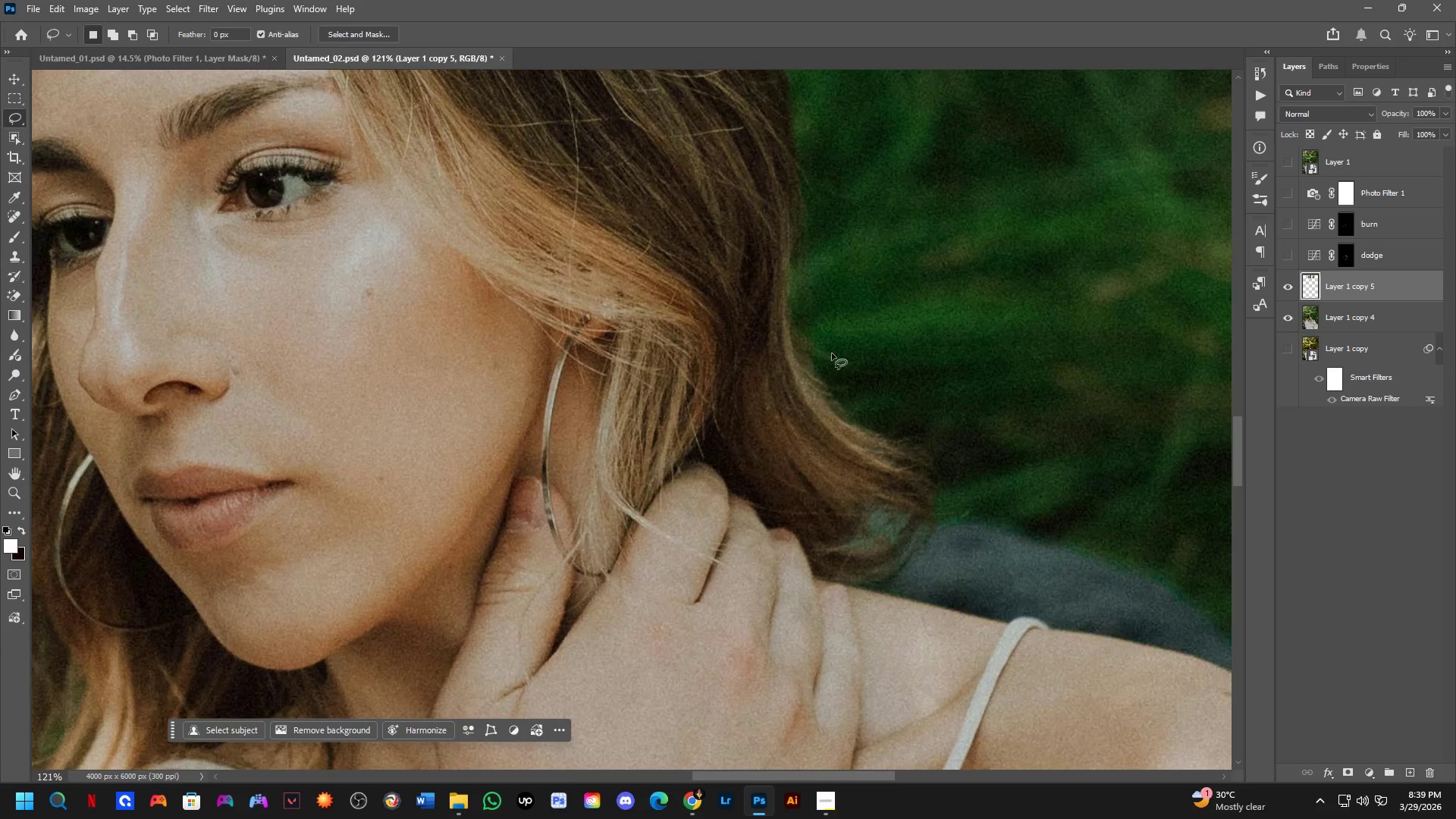 
hold_key(key=Space, duration=0.81)
 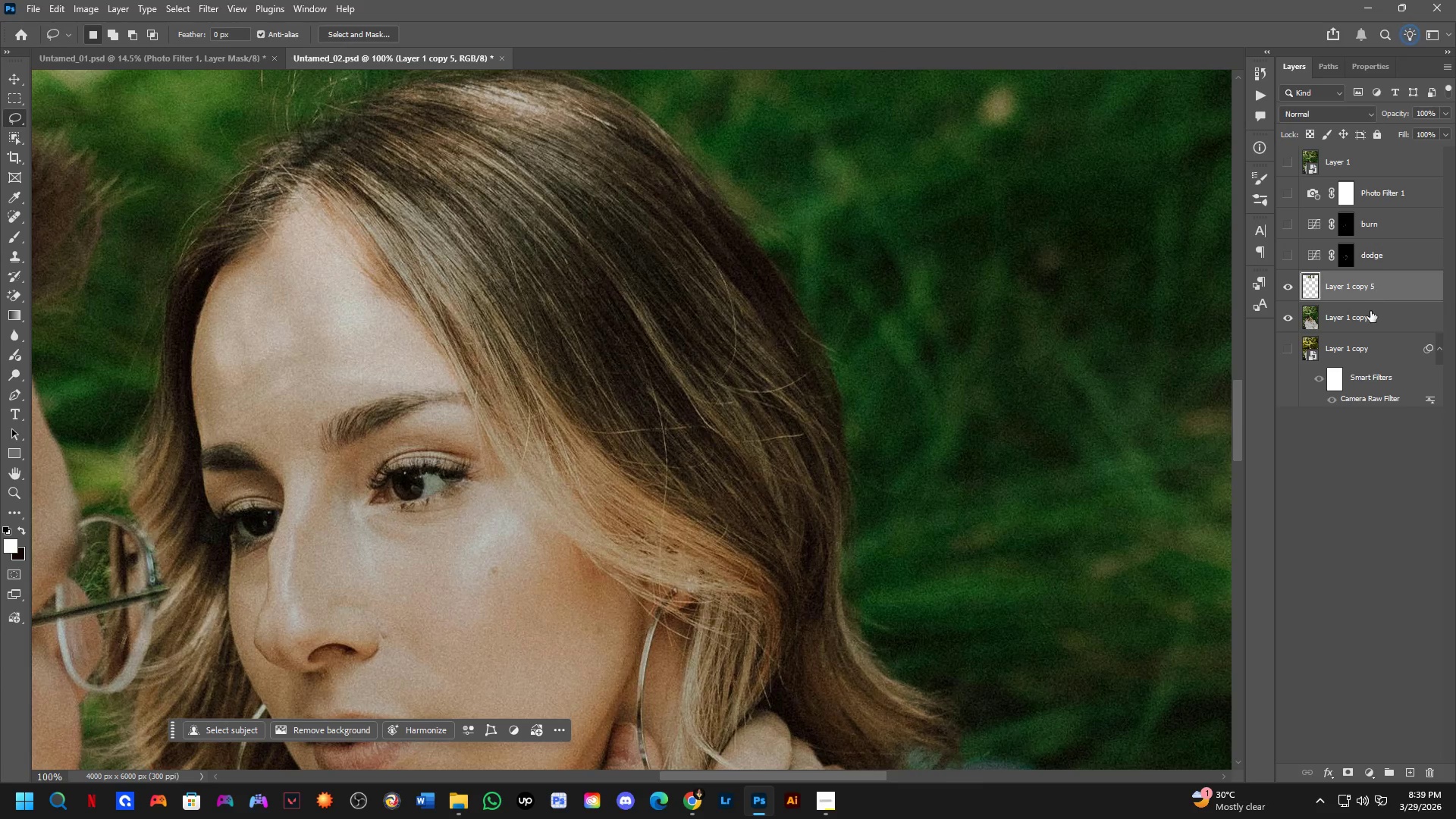 
left_click_drag(start_coordinate=[851, 305], to_coordinate=[864, 420])
 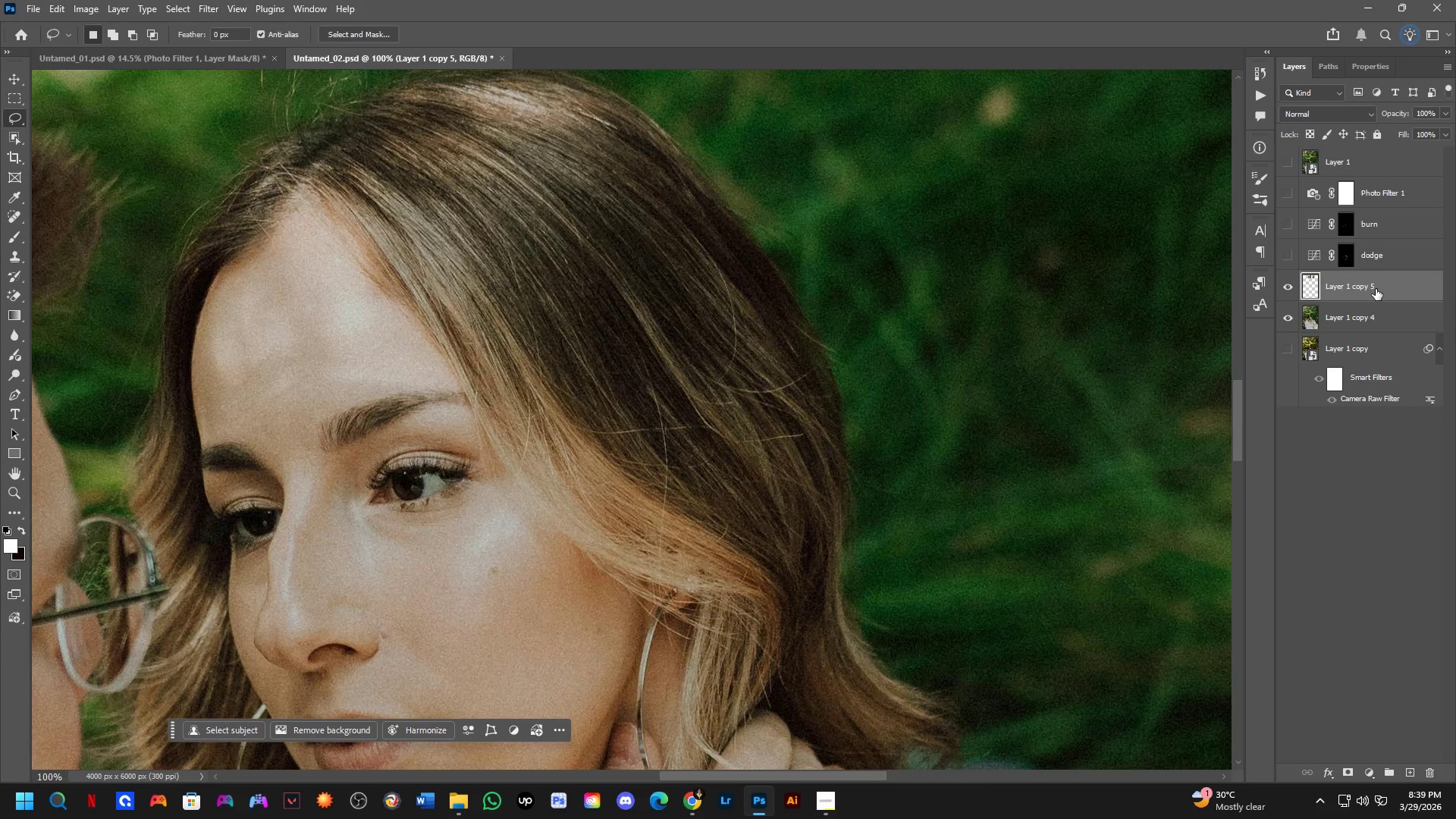 
scroll: coordinate [864, 441], scroll_direction: down, amount: 2.0
 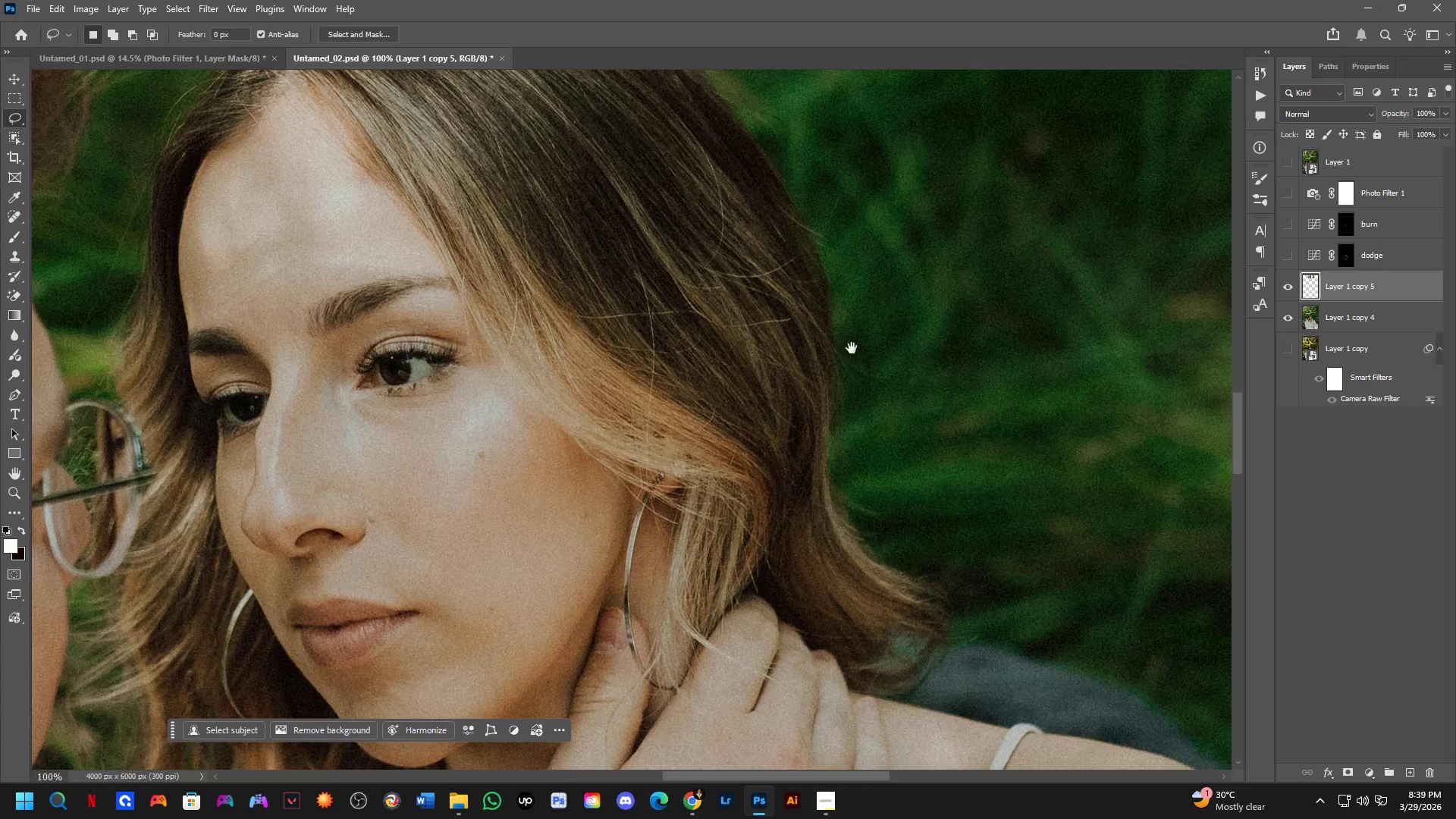 
left_click([1370, 314])
 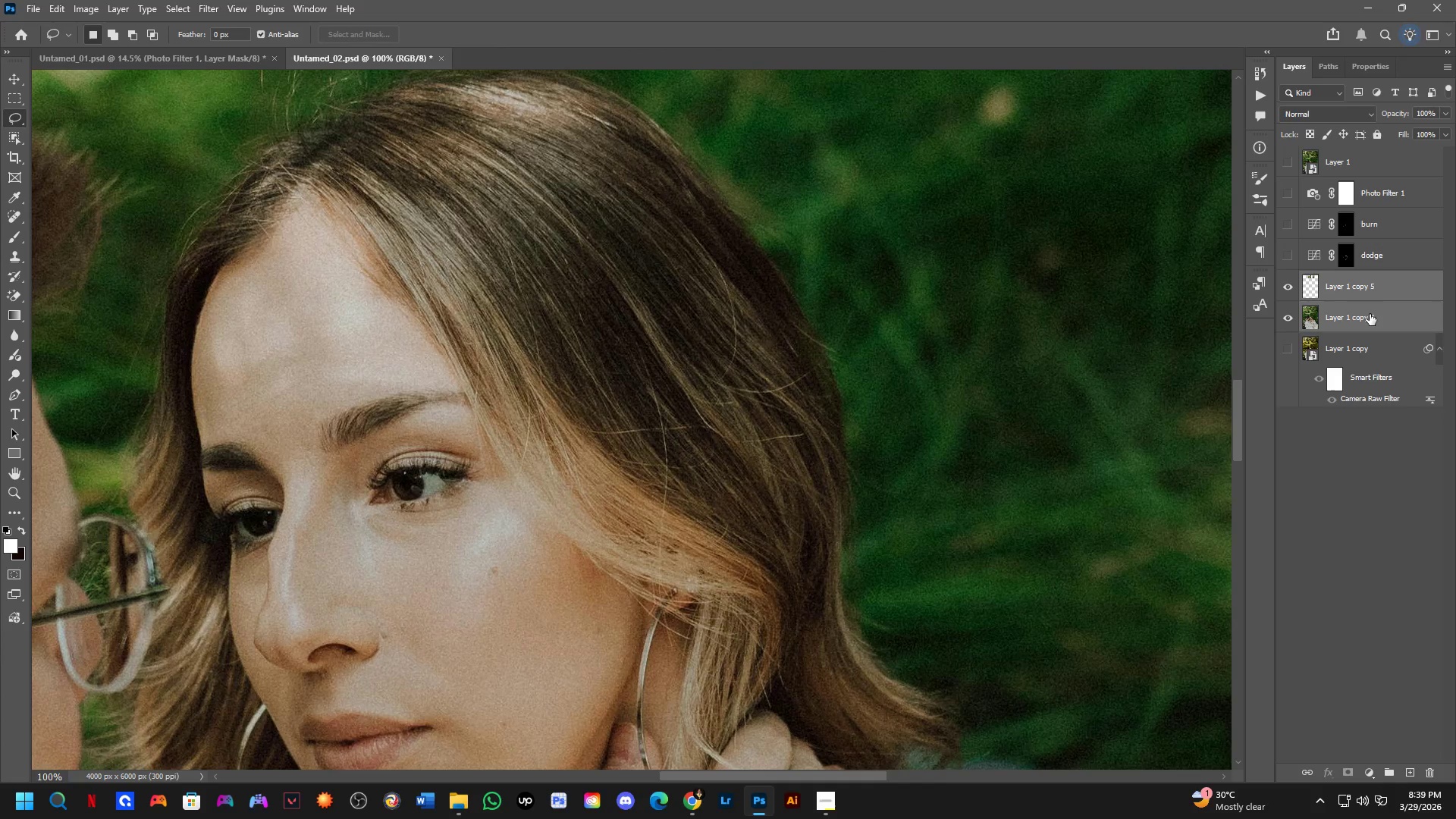 
key(Control+E)
 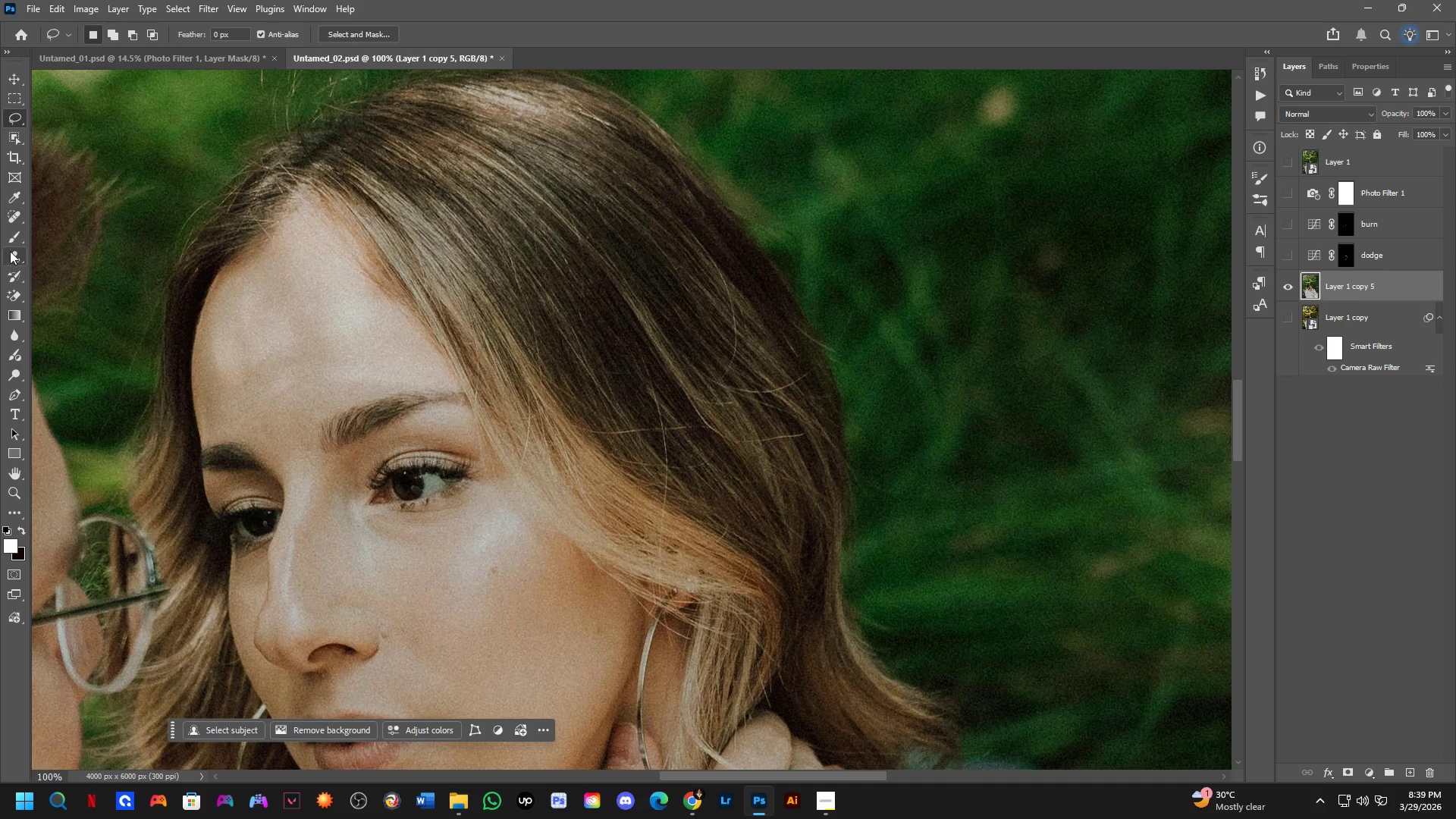 
left_click([10, 222])
 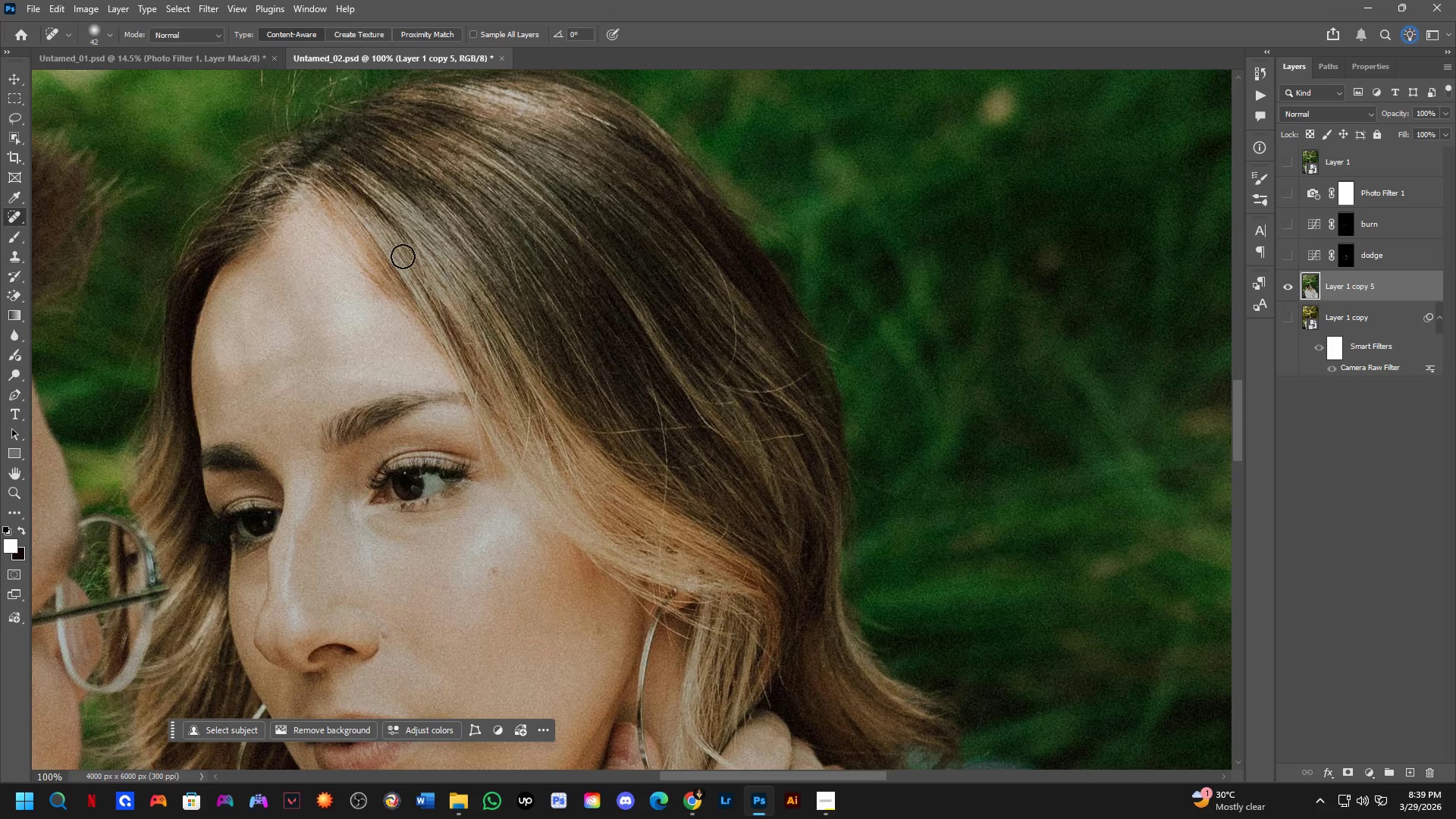 
hold_key(key=Space, duration=0.62)
 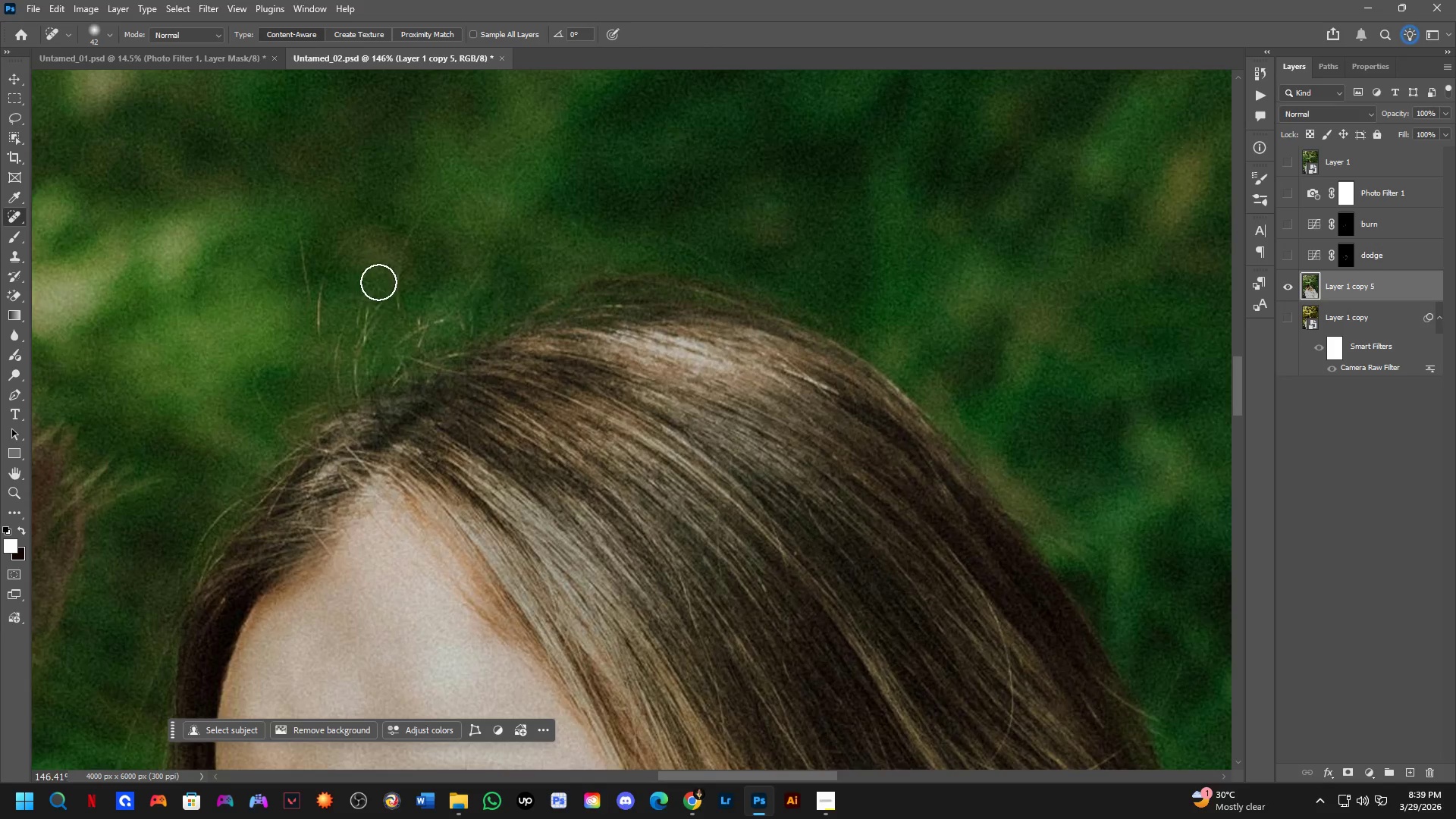 
left_click_drag(start_coordinate=[435, 233], to_coordinate=[510, 462])
 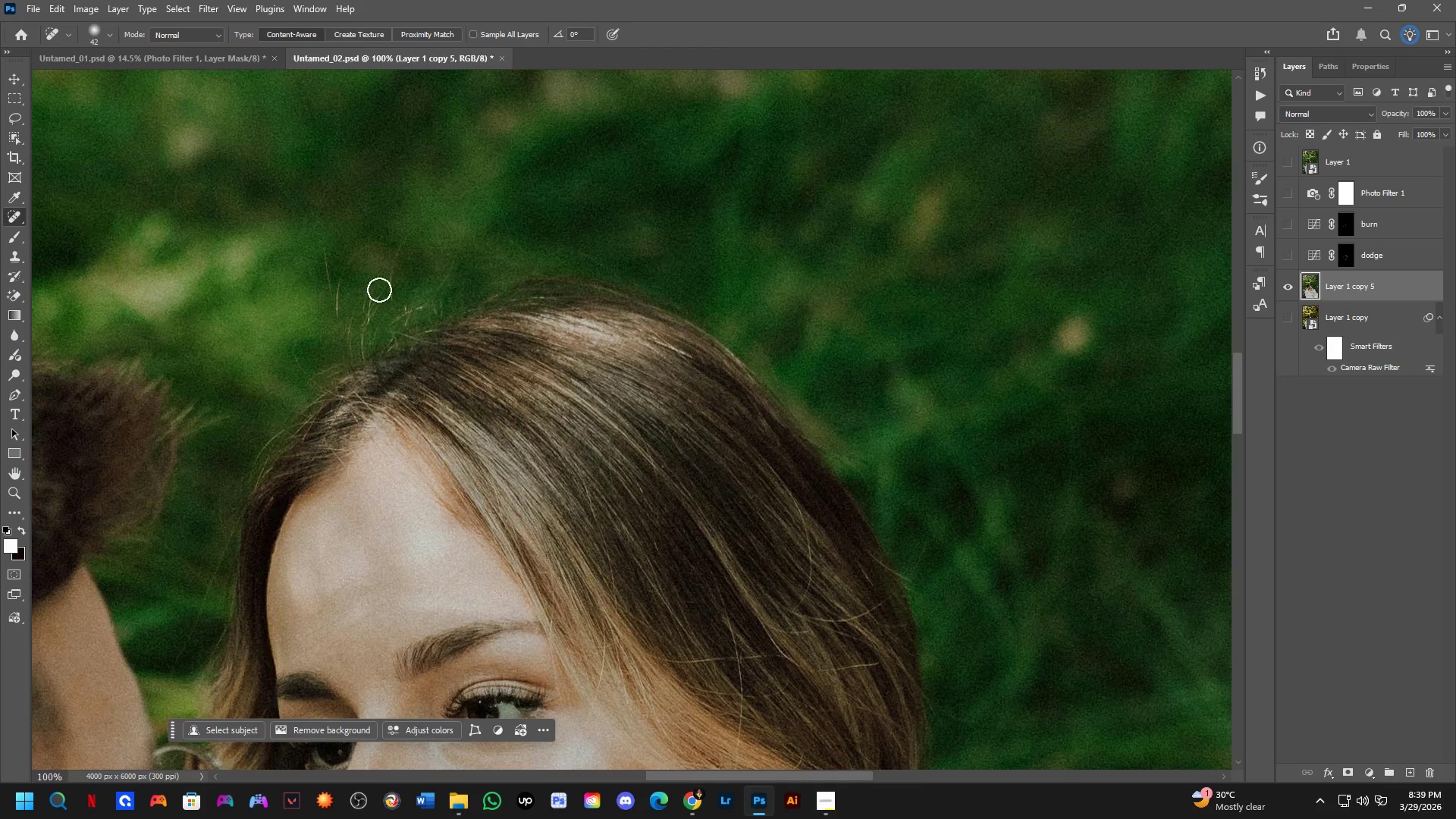 
hold_key(key=AltLeft, duration=0.56)
 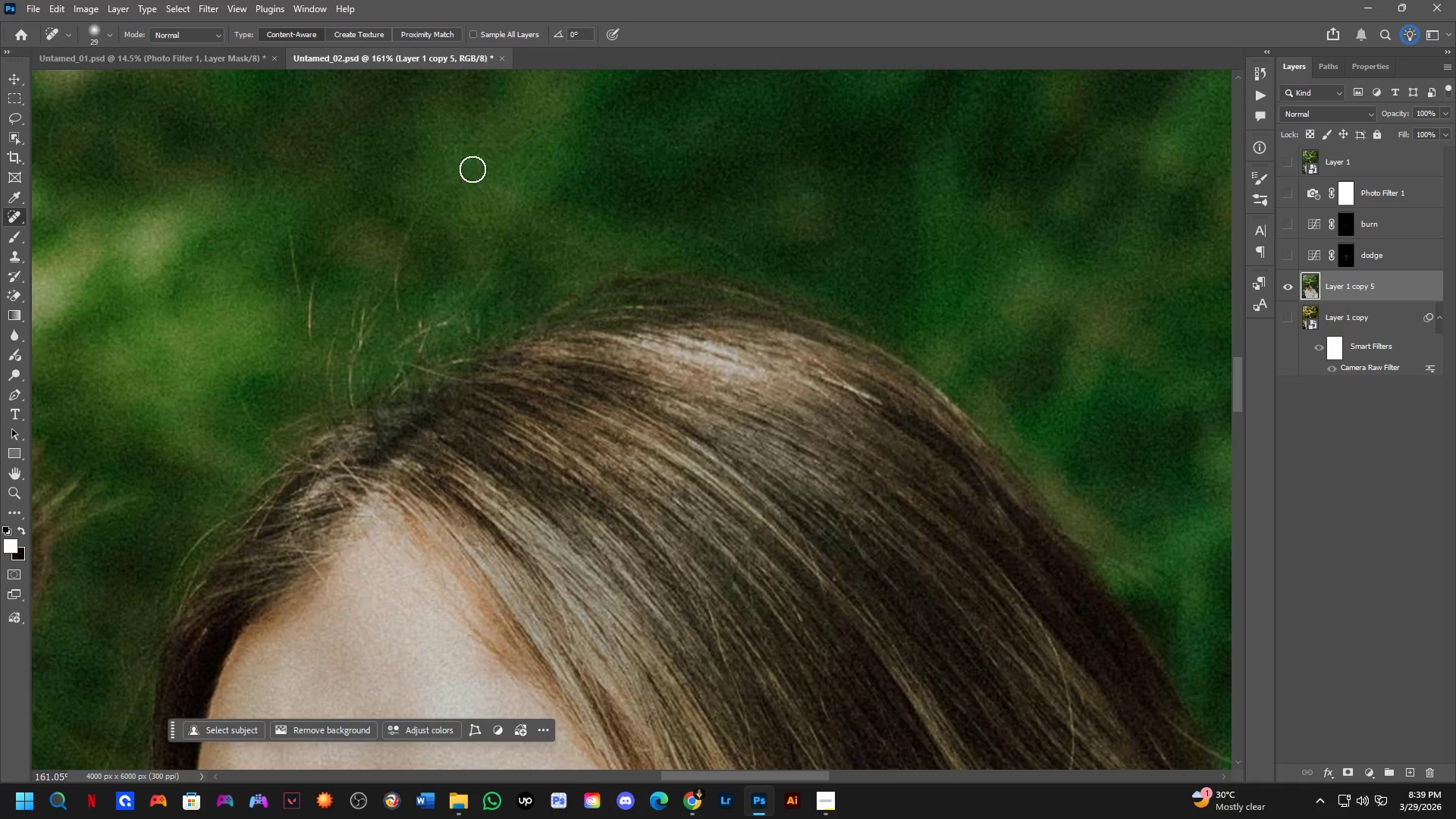 
scroll: coordinate [409, 297], scroll_direction: up, amount: 5.0
 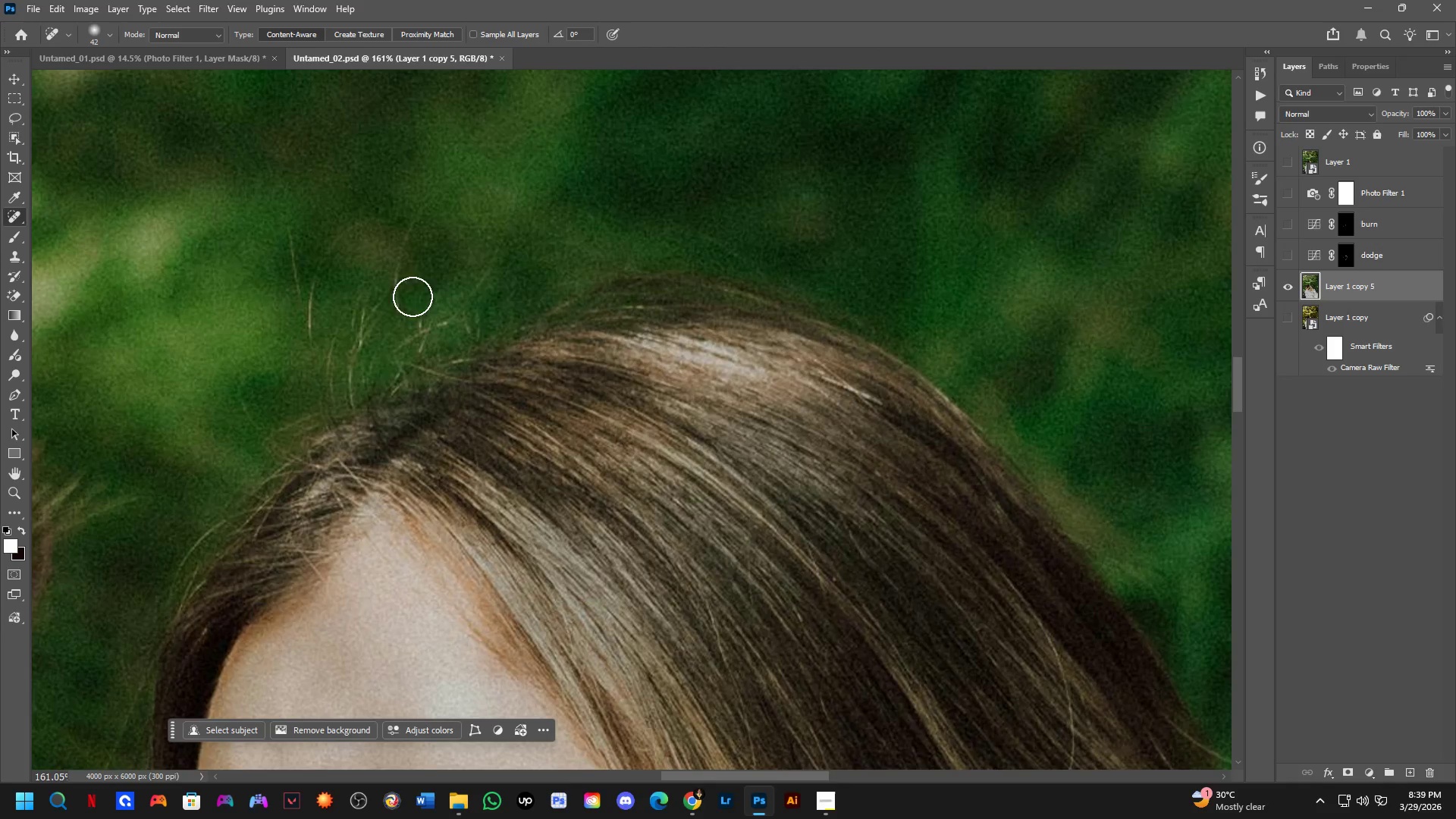 
left_click_drag(start_coordinate=[457, 179], to_coordinate=[400, 315])
 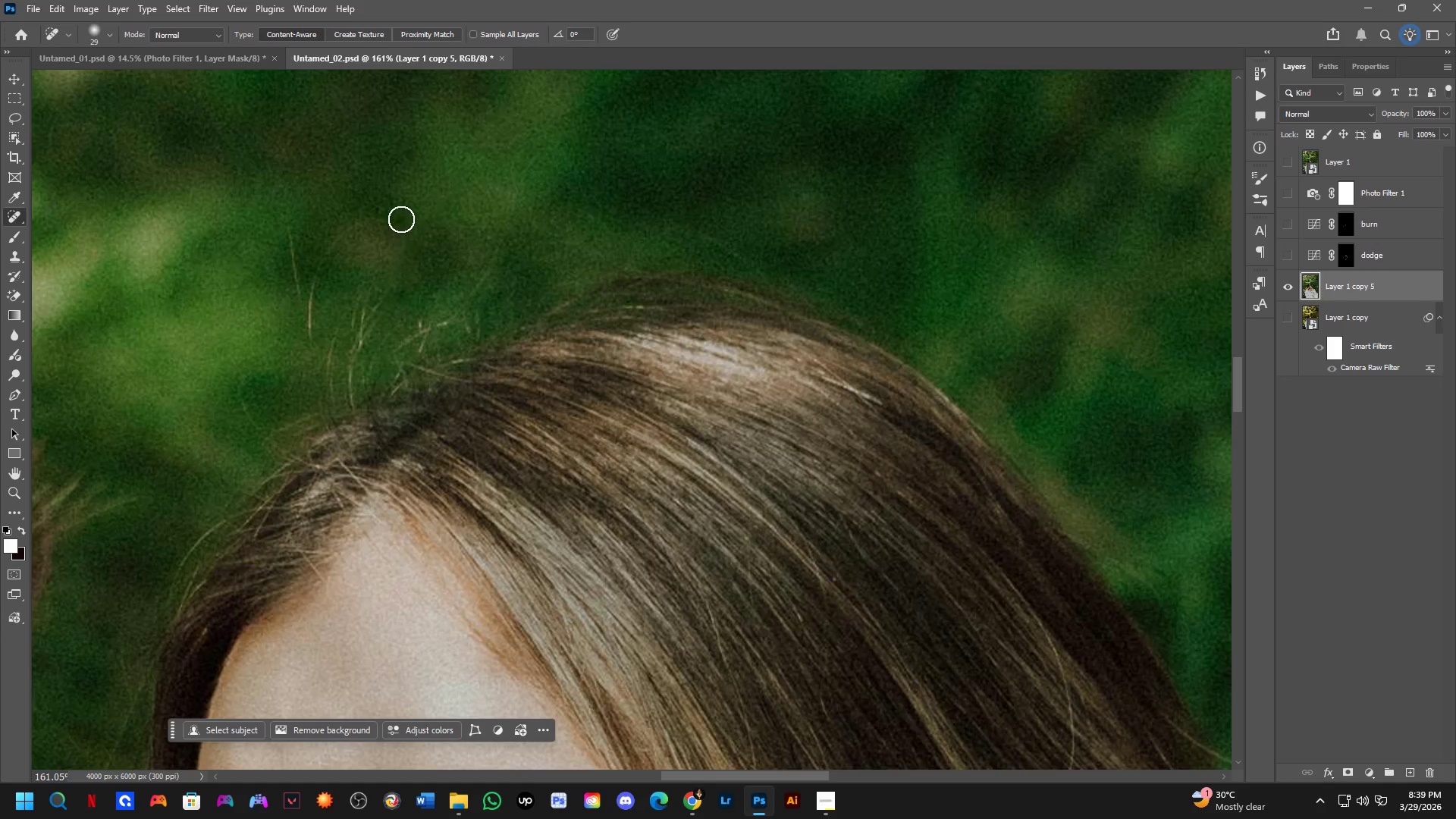 
left_click_drag(start_coordinate=[401, 216], to_coordinate=[309, 359])
 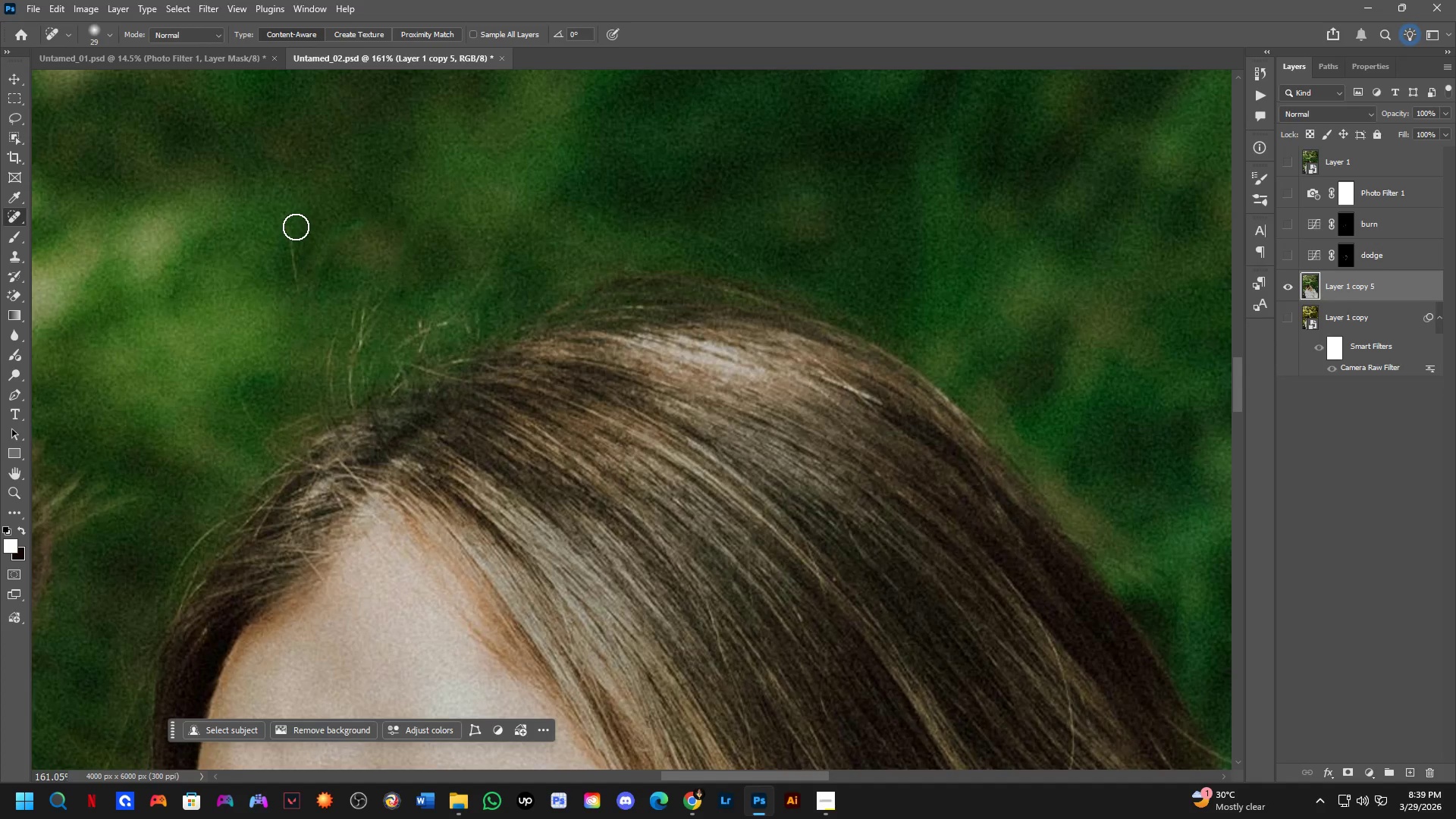 
left_click_drag(start_coordinate=[295, 227], to_coordinate=[293, 315])
 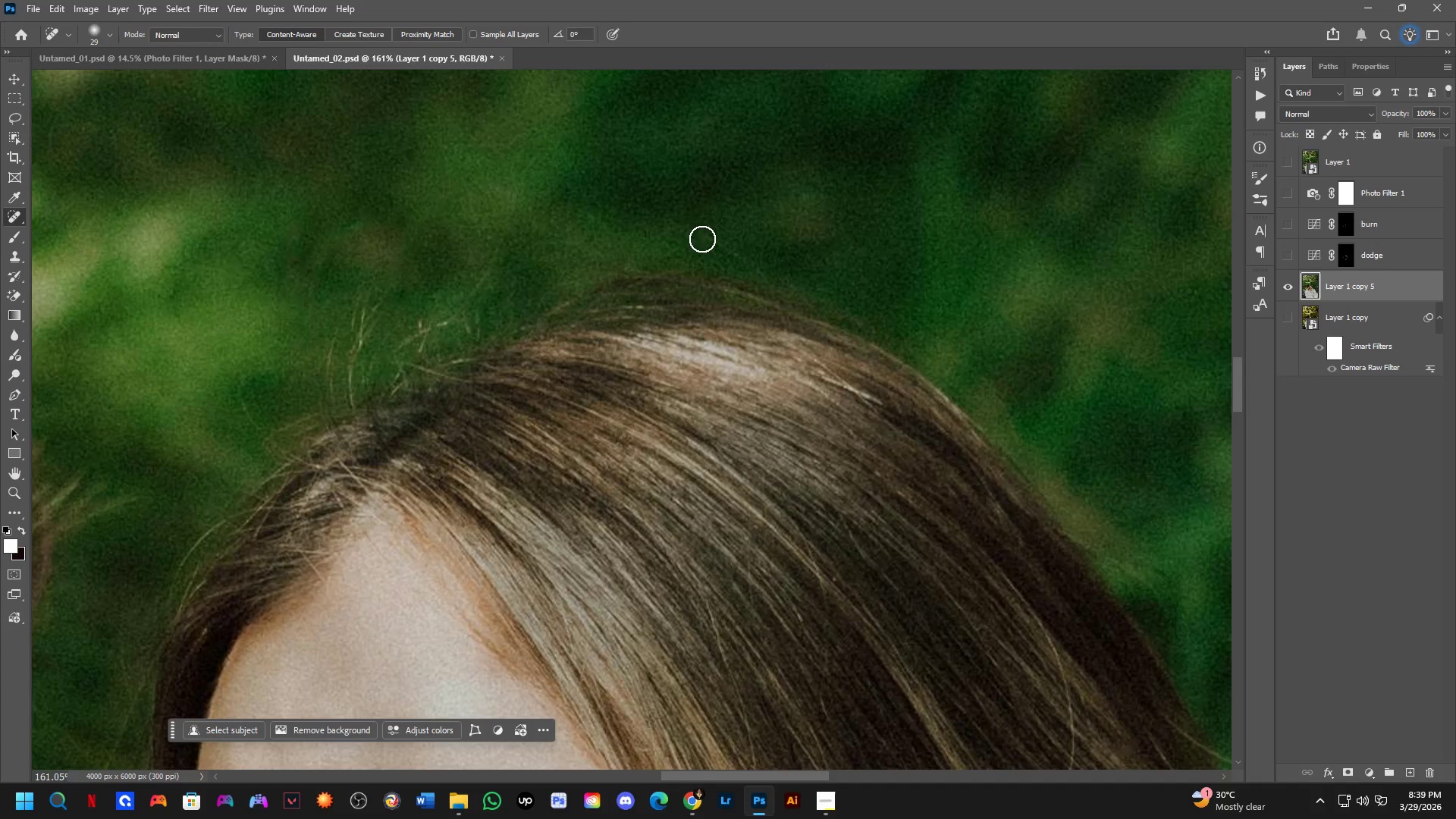 
left_click_drag(start_coordinate=[699, 237], to_coordinate=[769, 276])
 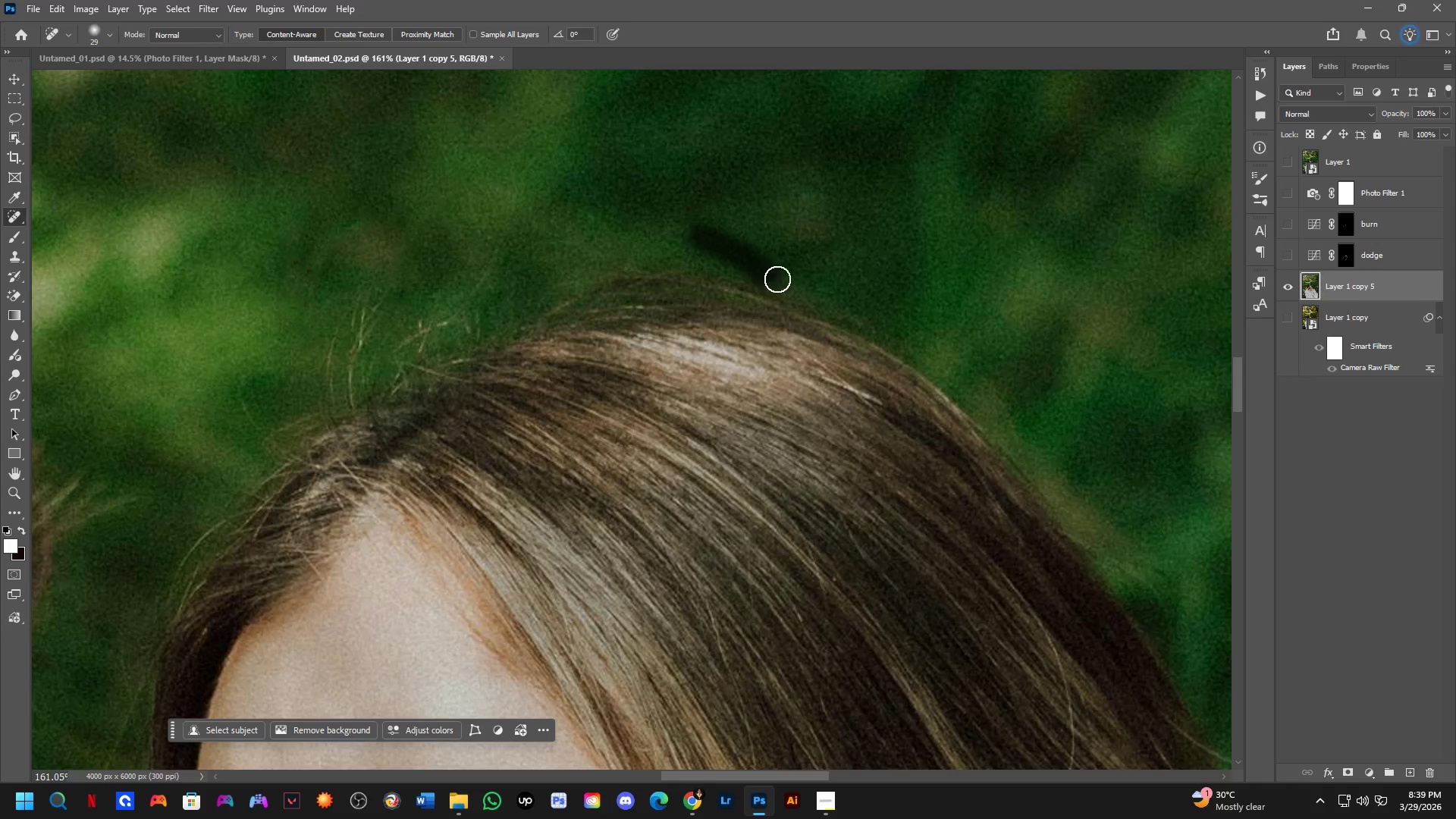 
hold_key(key=Space, duration=0.56)
 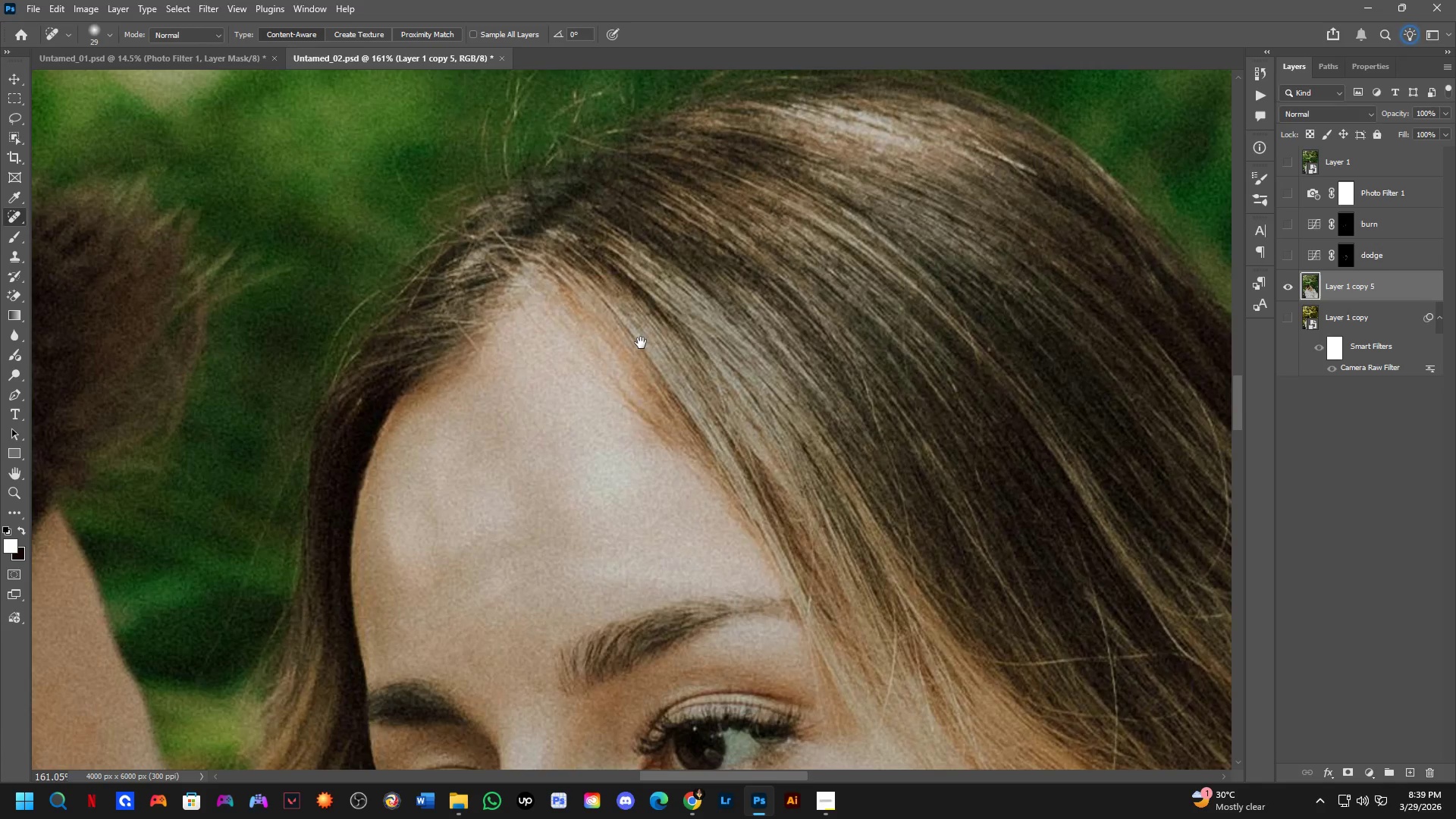 
left_click_drag(start_coordinate=[779, 361], to_coordinate=[802, 219])
 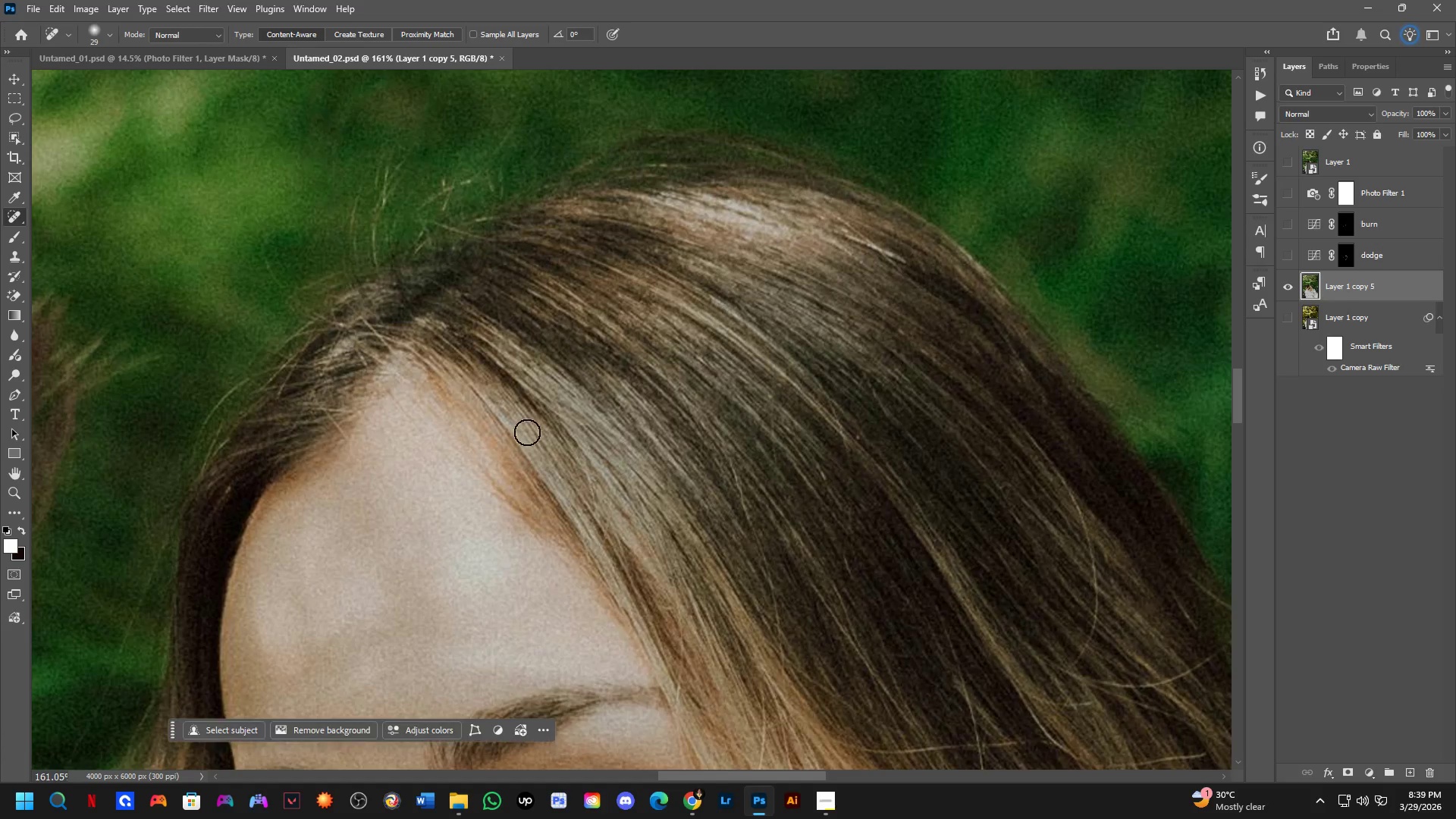 
hold_key(key=Space, duration=1.5)
 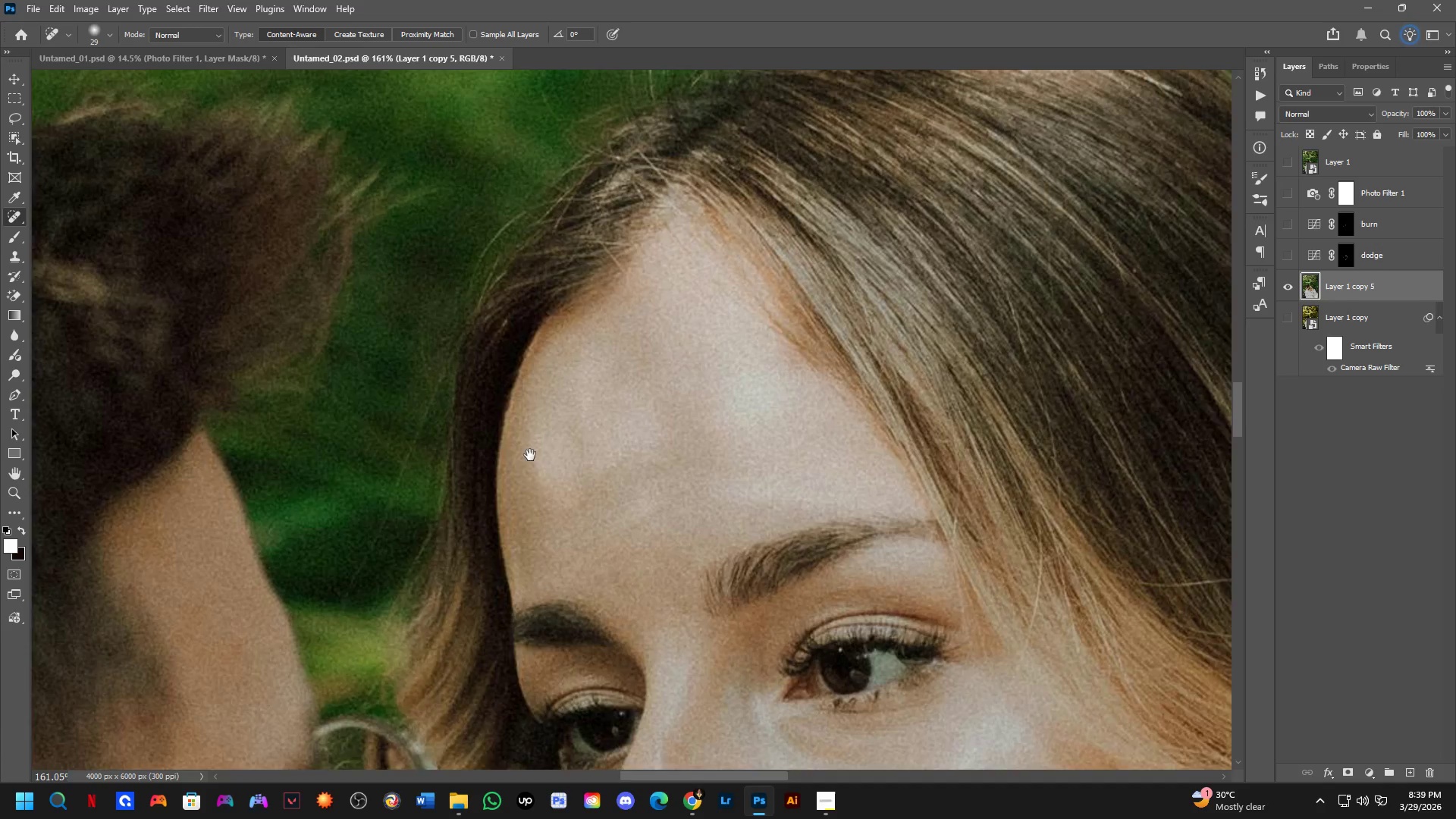 
left_click_drag(start_coordinate=[510, 431], to_coordinate=[641, 342])
 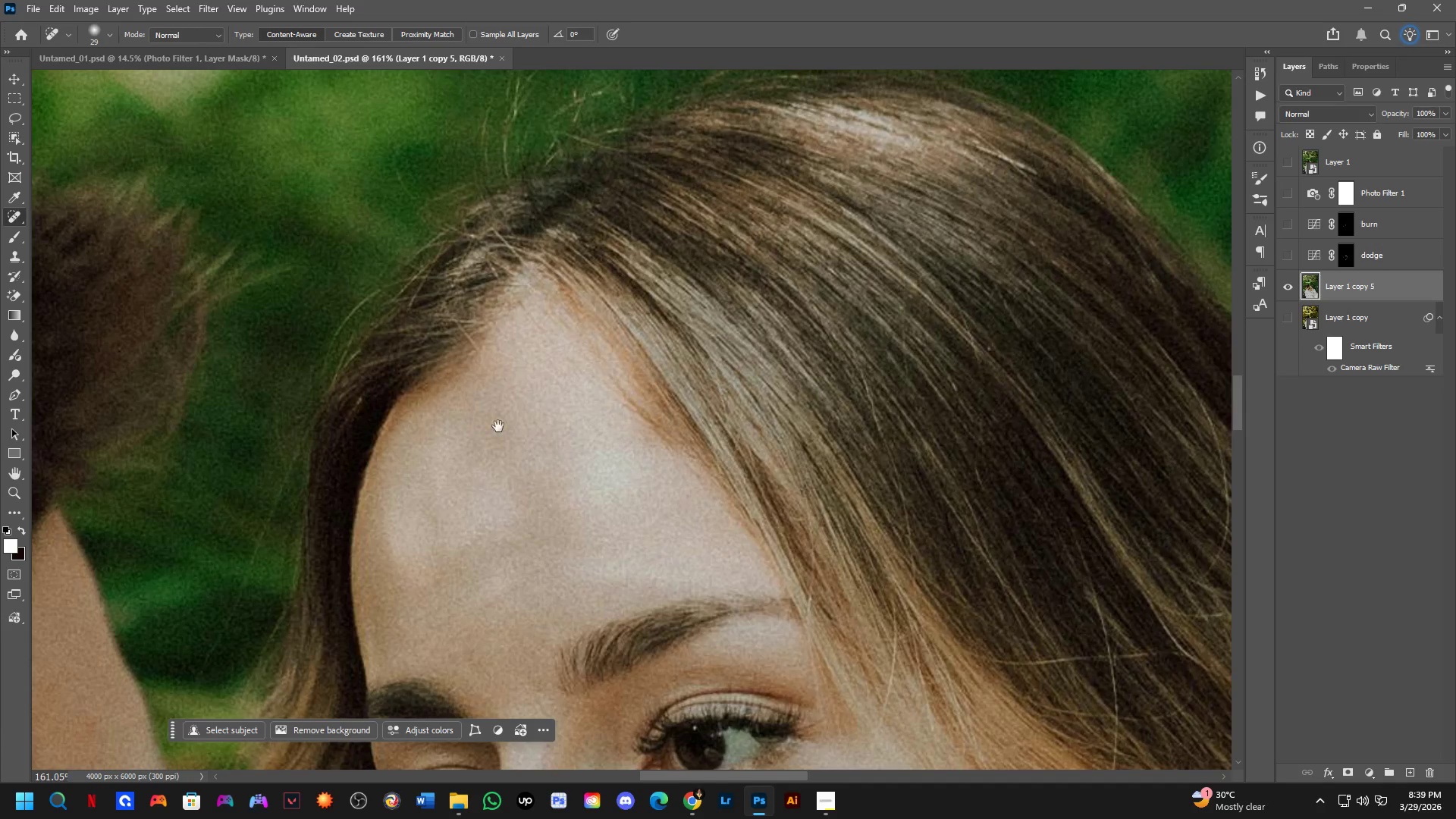 
left_click_drag(start_coordinate=[426, 436], to_coordinate=[566, 348])
 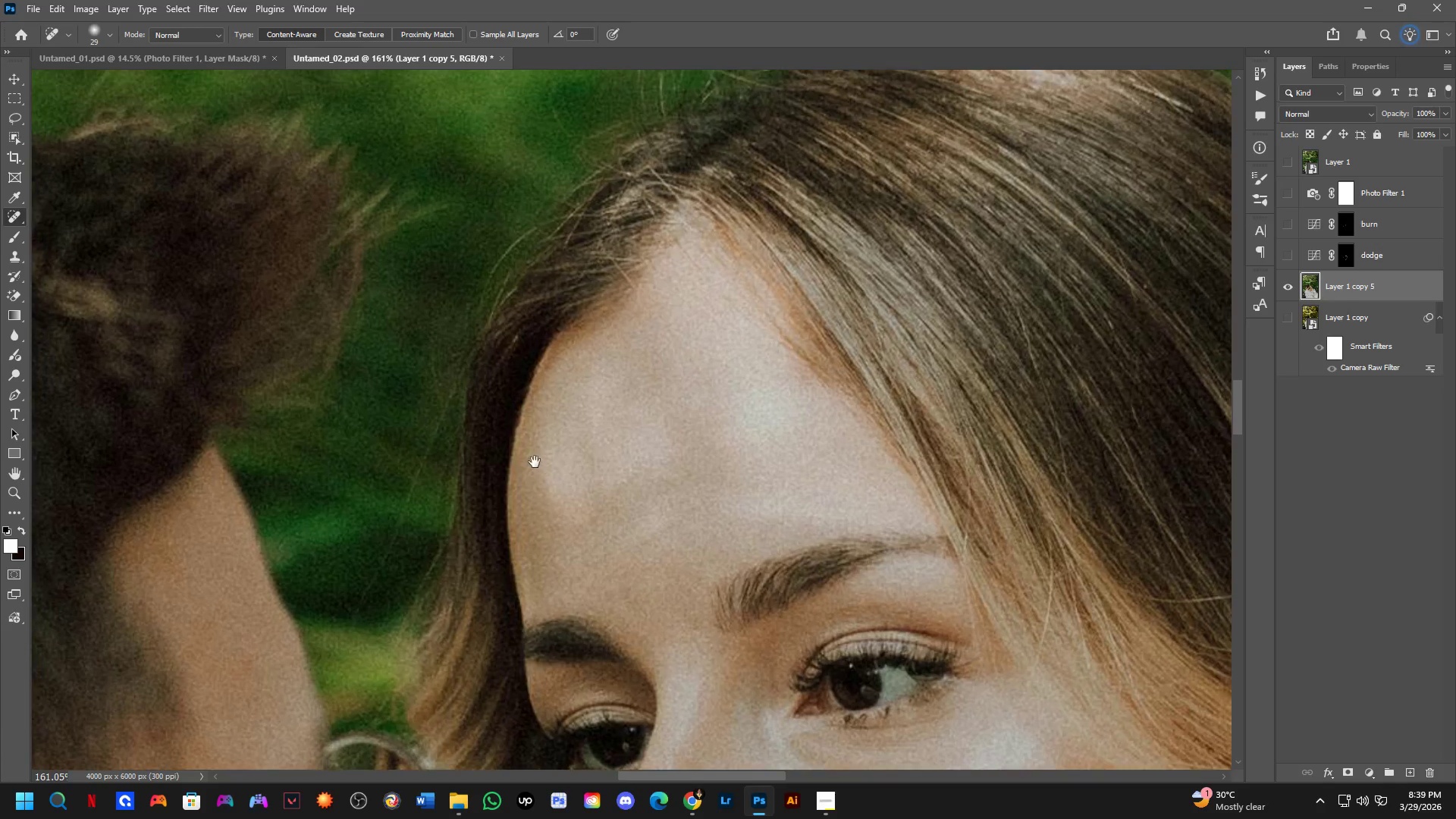 
key(Space)
 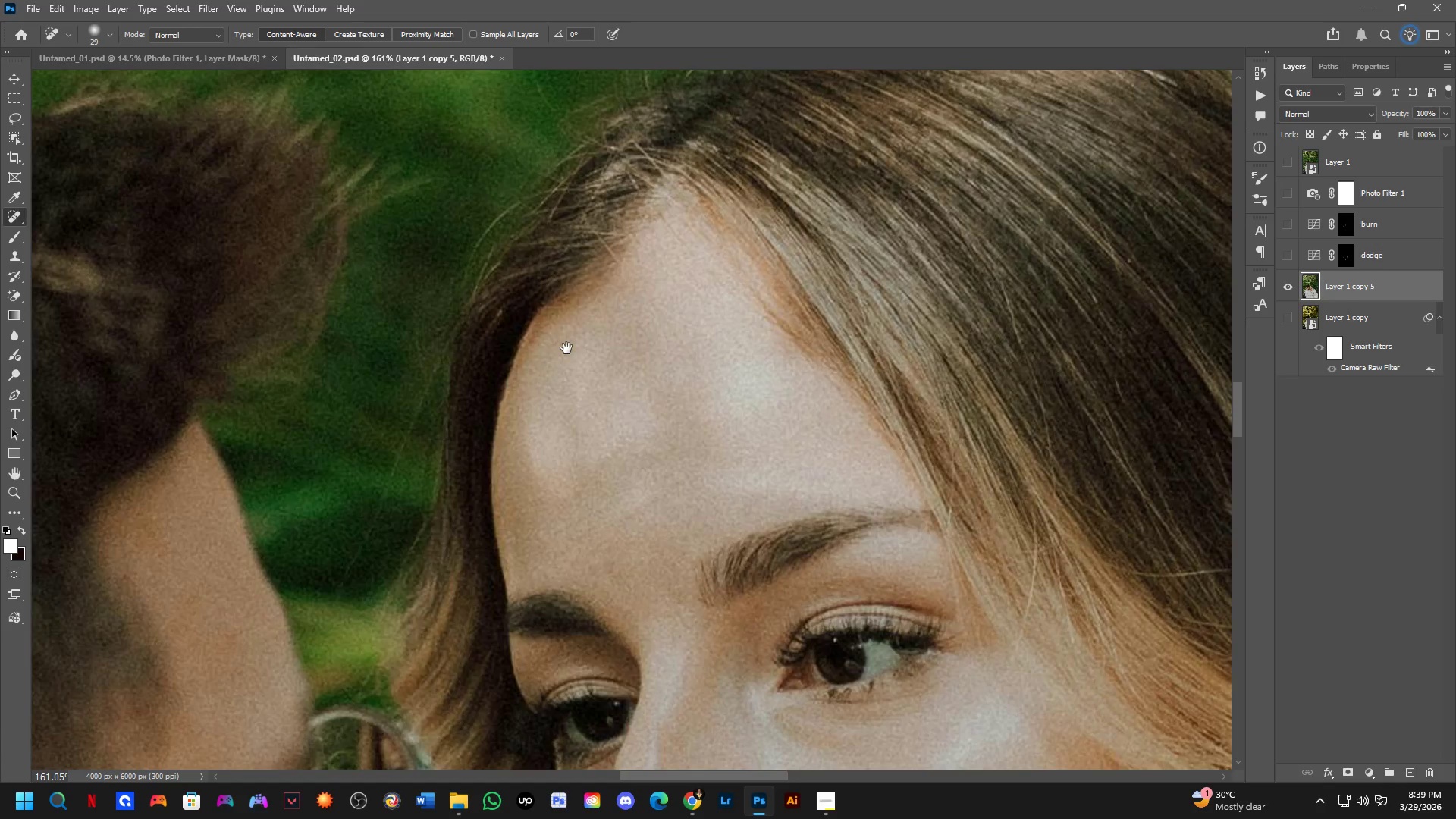 
key(Space)
 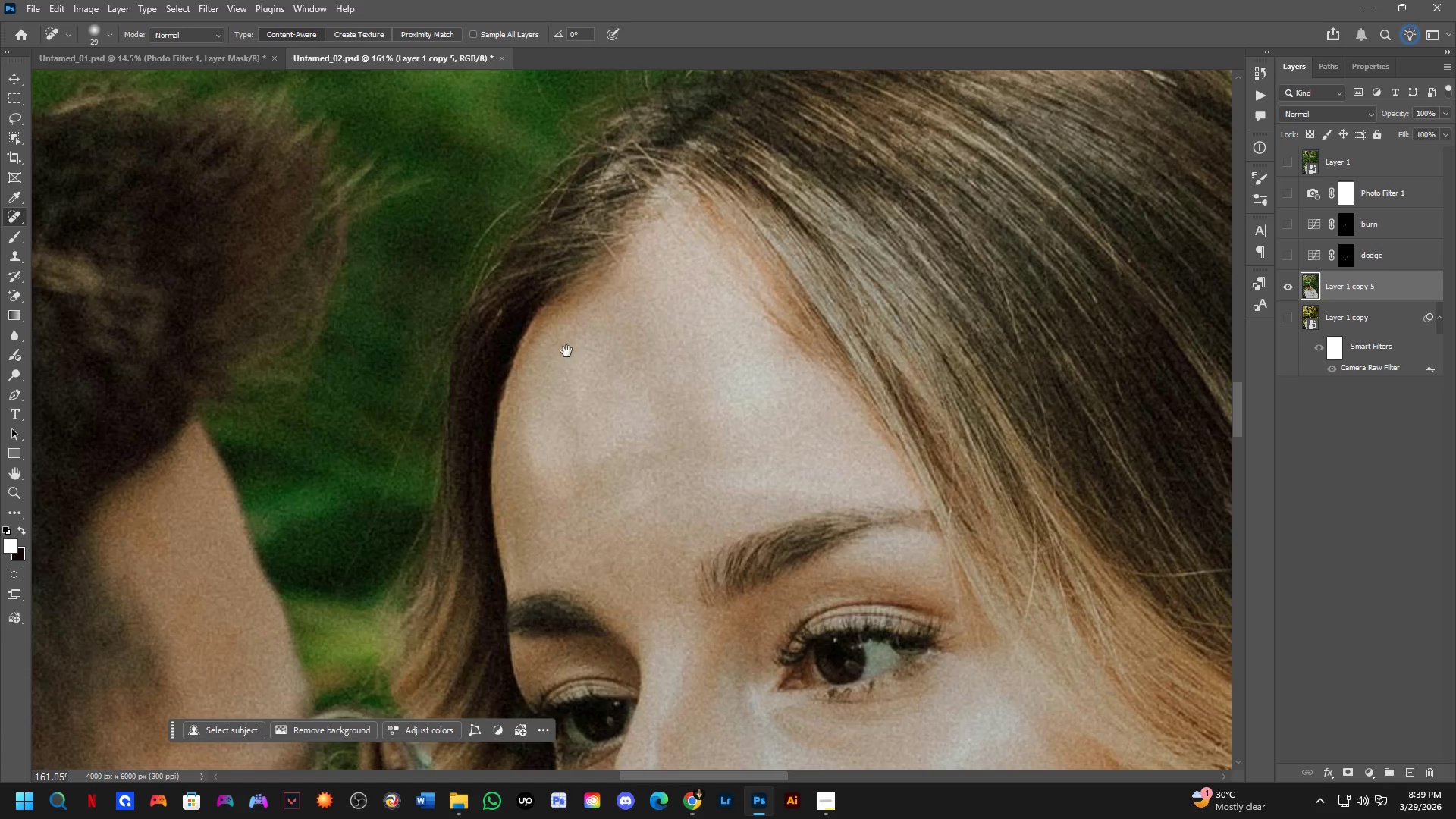 
key(Space)
 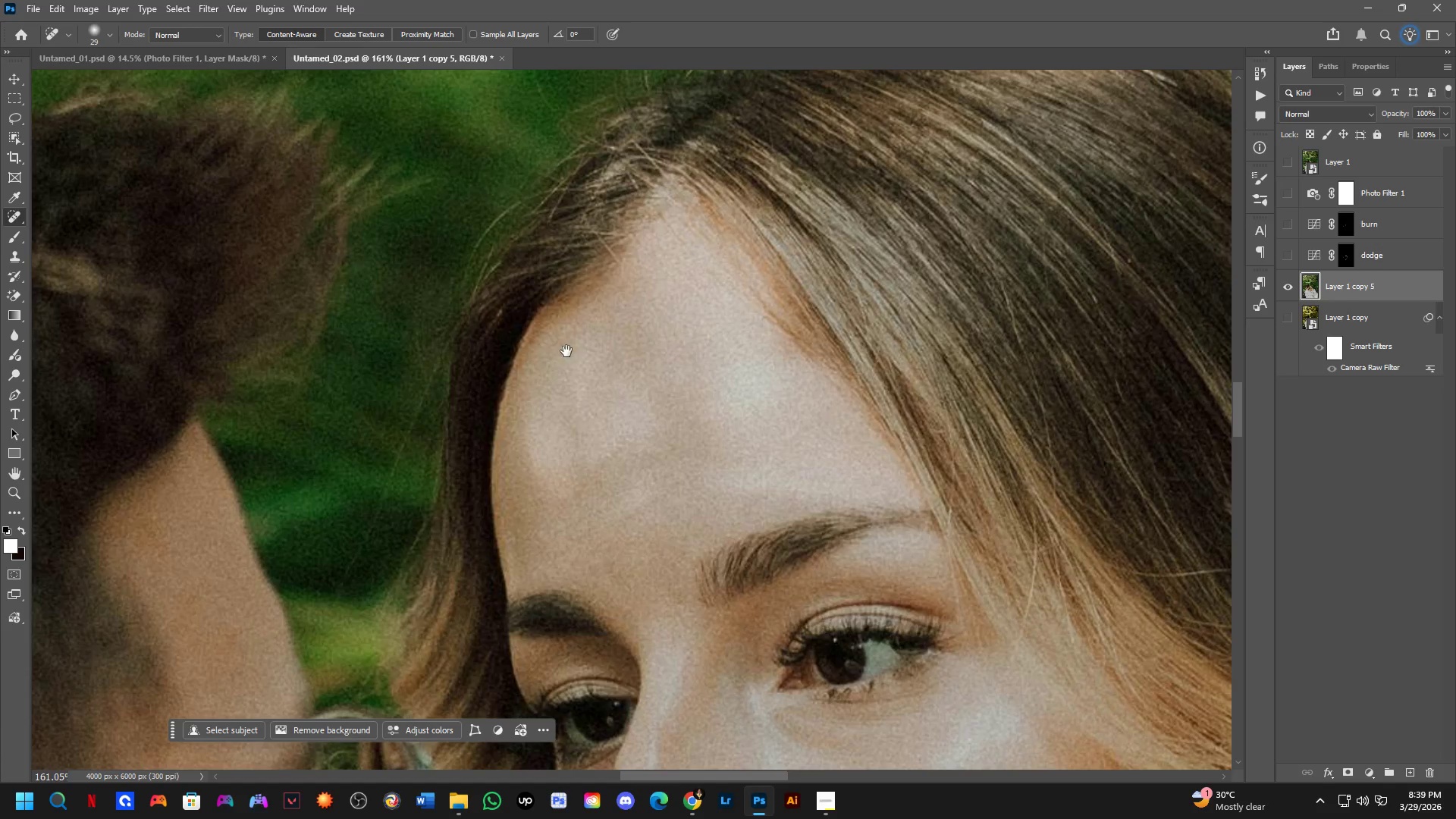 
key(Space)
 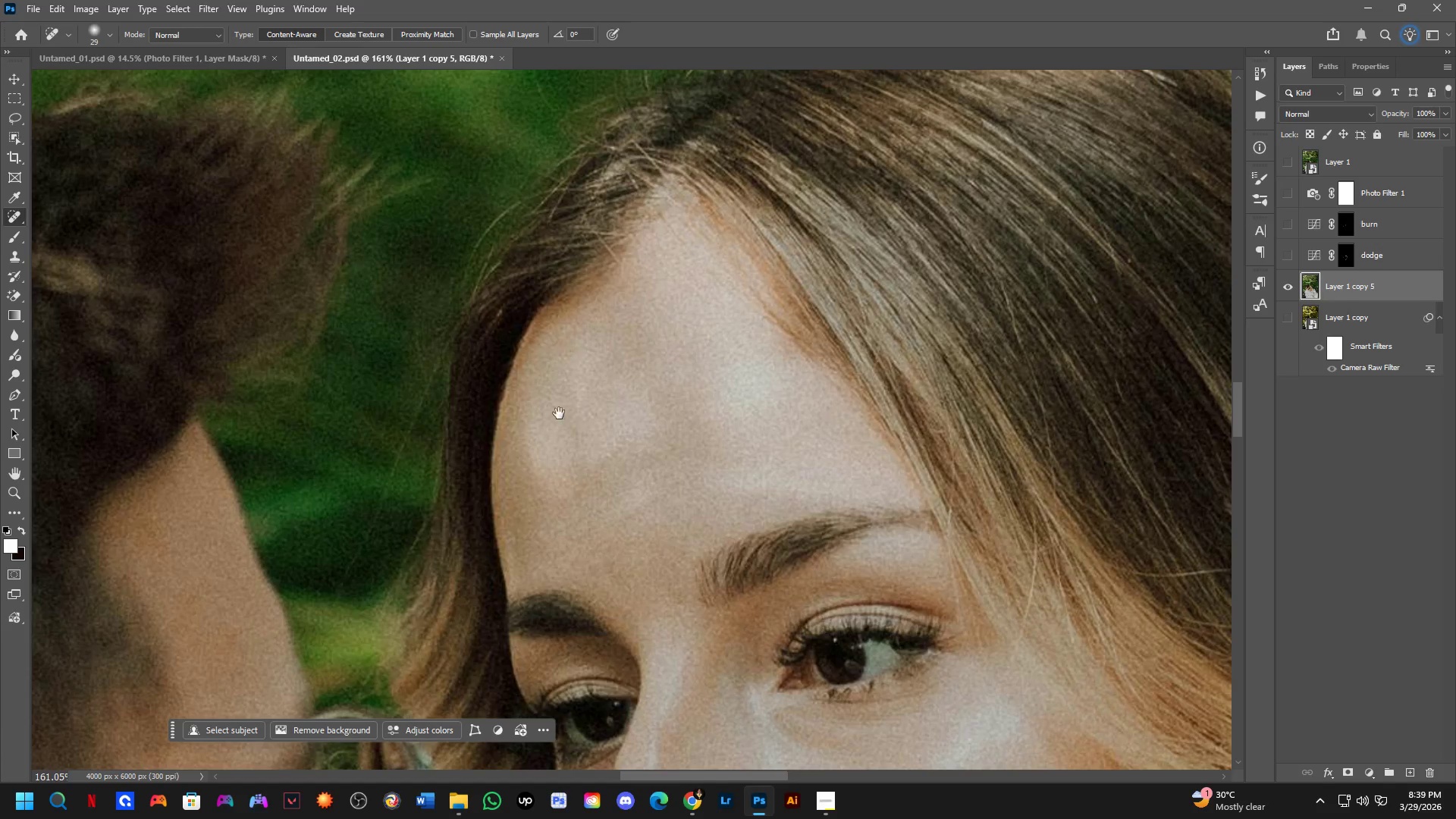 
key(Space)
 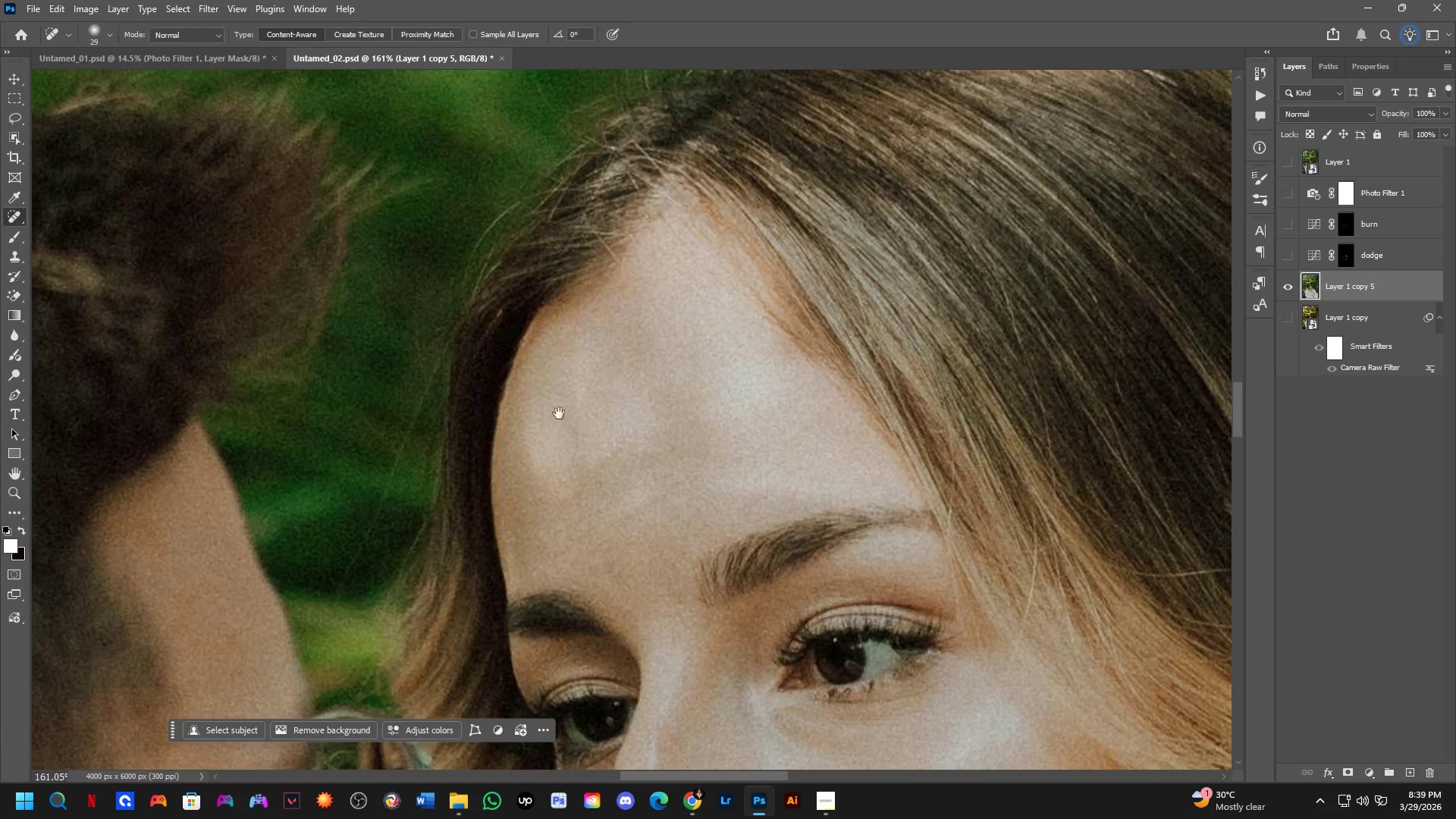 
key(Space)
 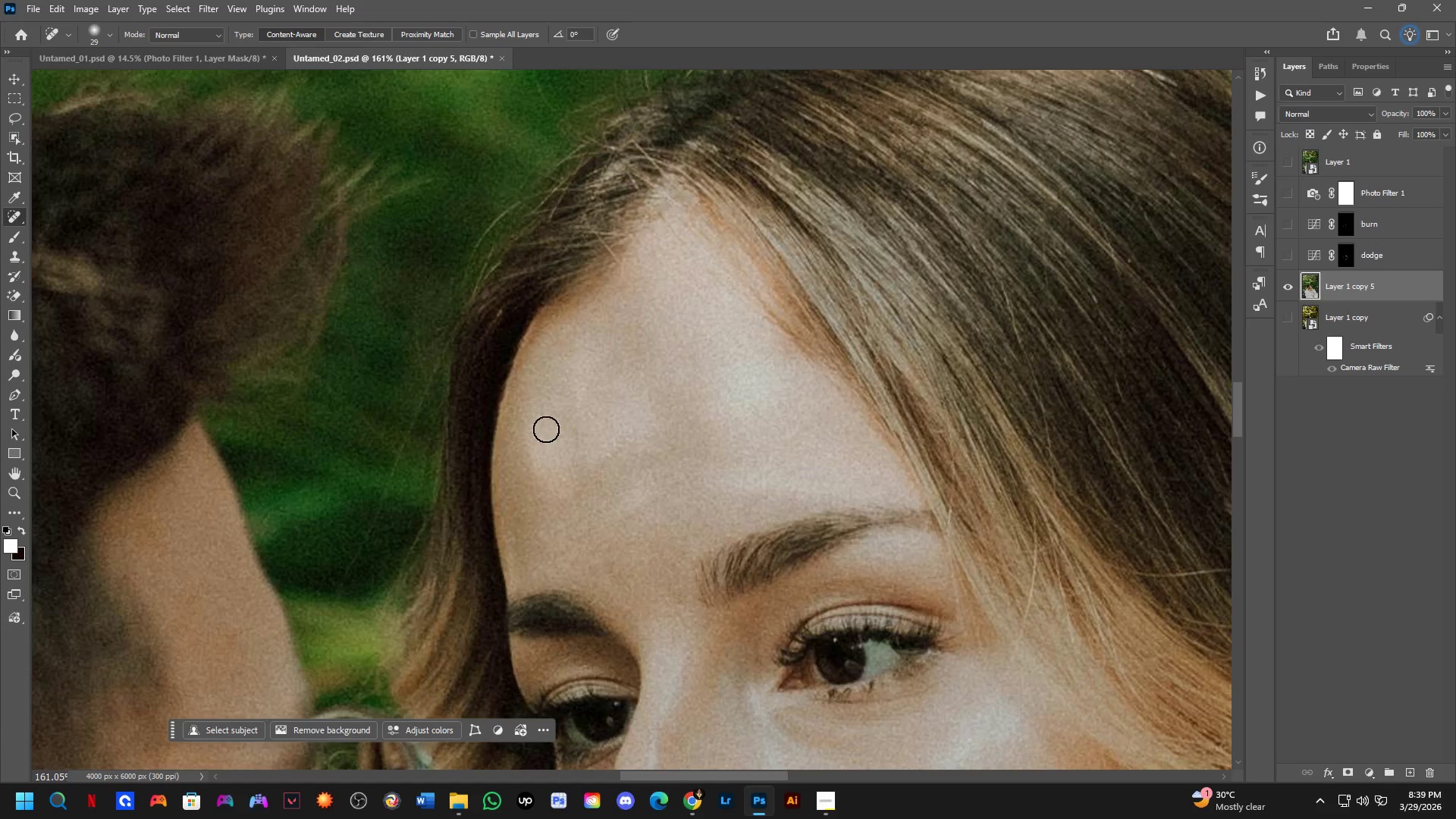 
hold_key(key=Space, duration=0.59)
 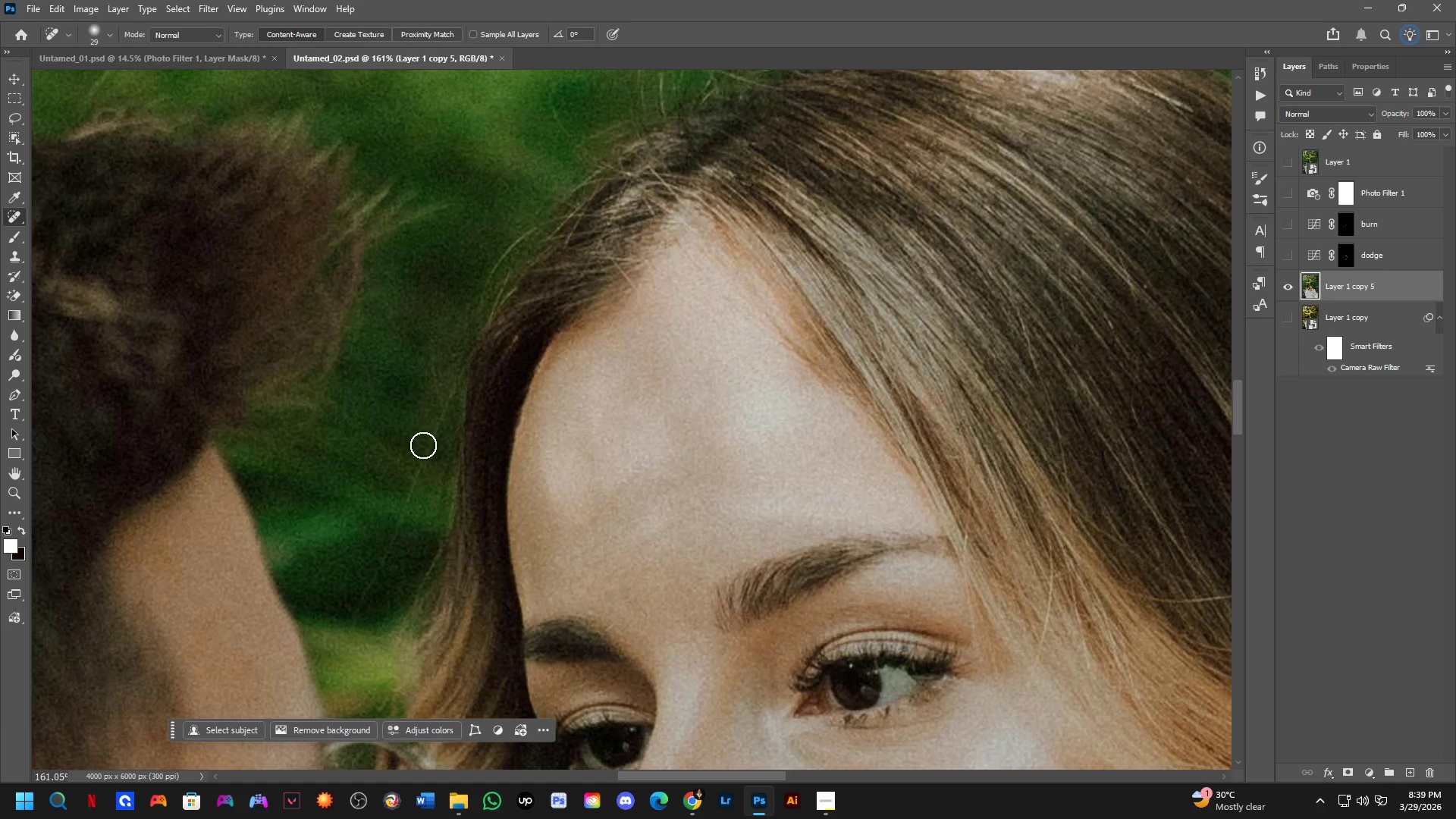 
left_click_drag(start_coordinate=[519, 436], to_coordinate=[535, 462])
 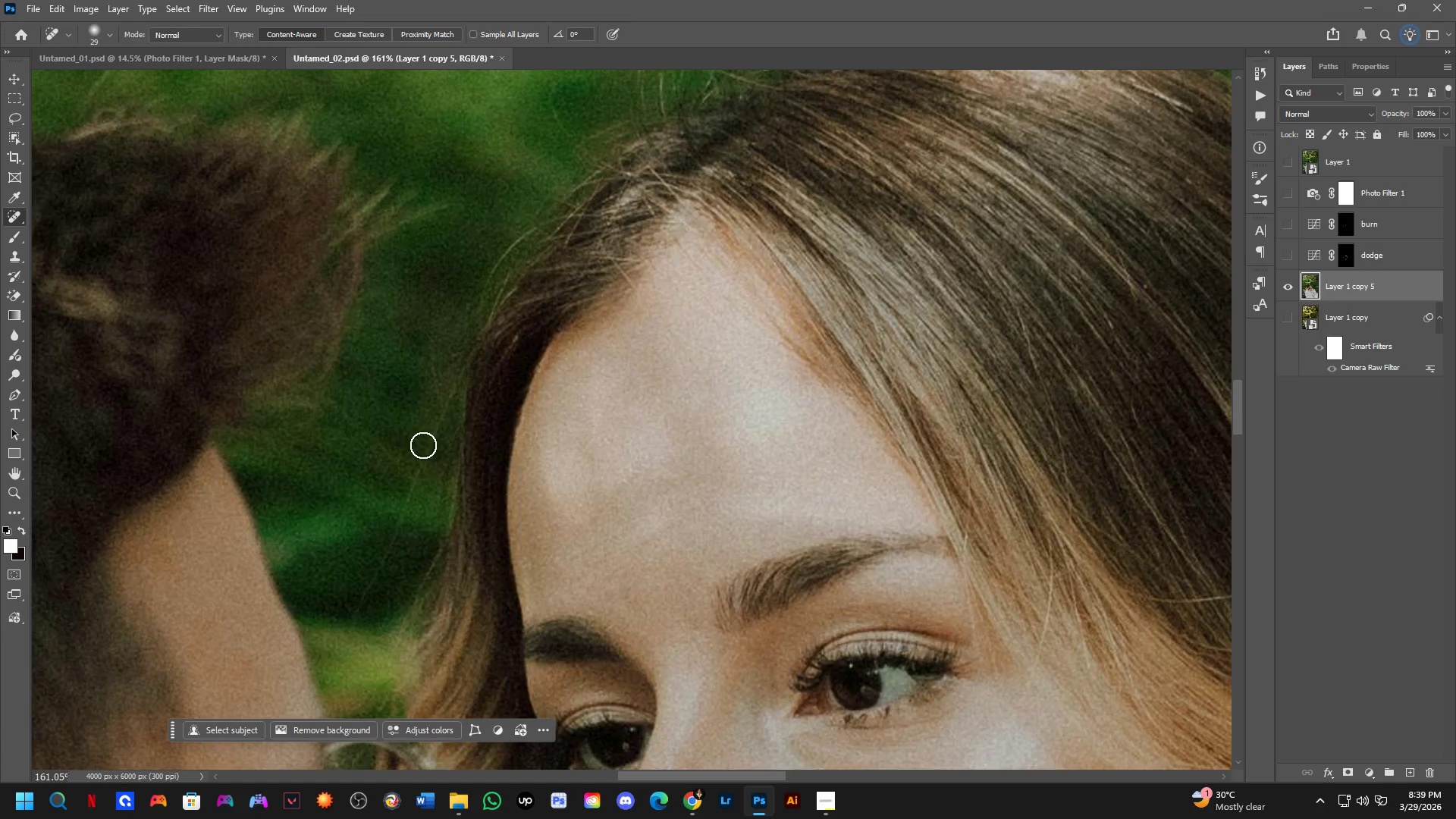 
left_click_drag(start_coordinate=[426, 444], to_coordinate=[344, 632])
 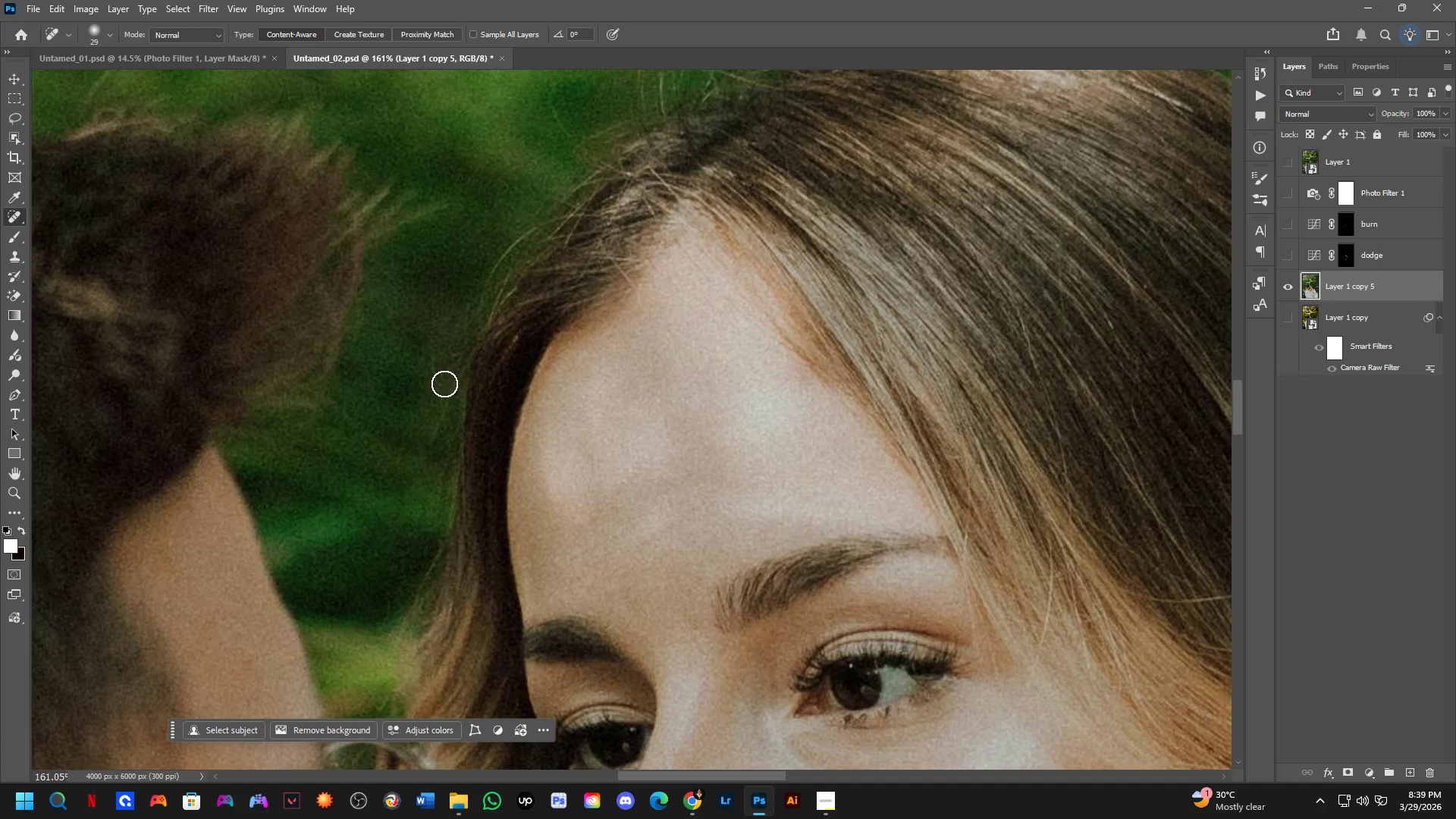 
left_click_drag(start_coordinate=[438, 398], to_coordinate=[409, 475])
 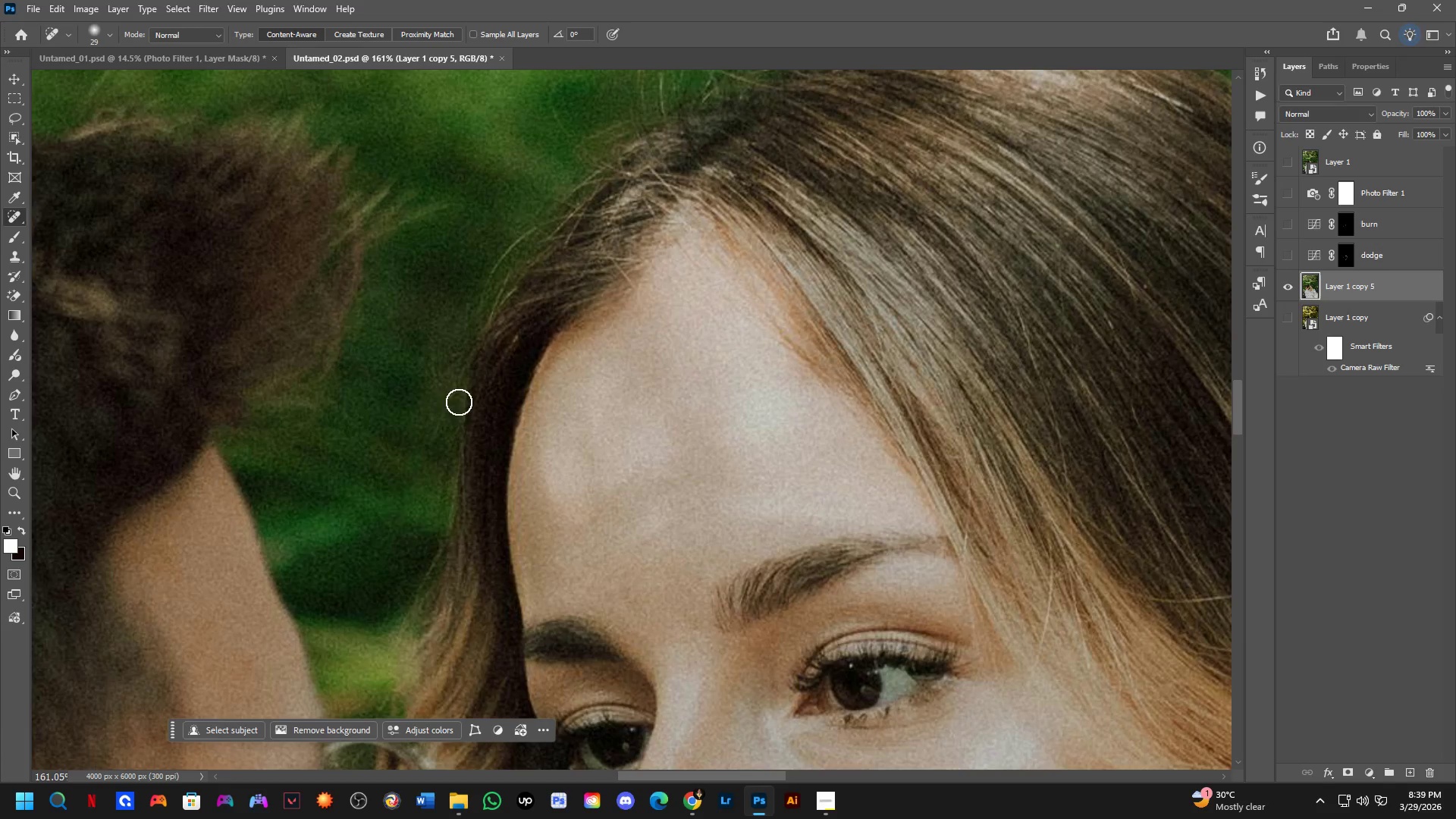 
hold_key(key=Space, duration=0.5)
 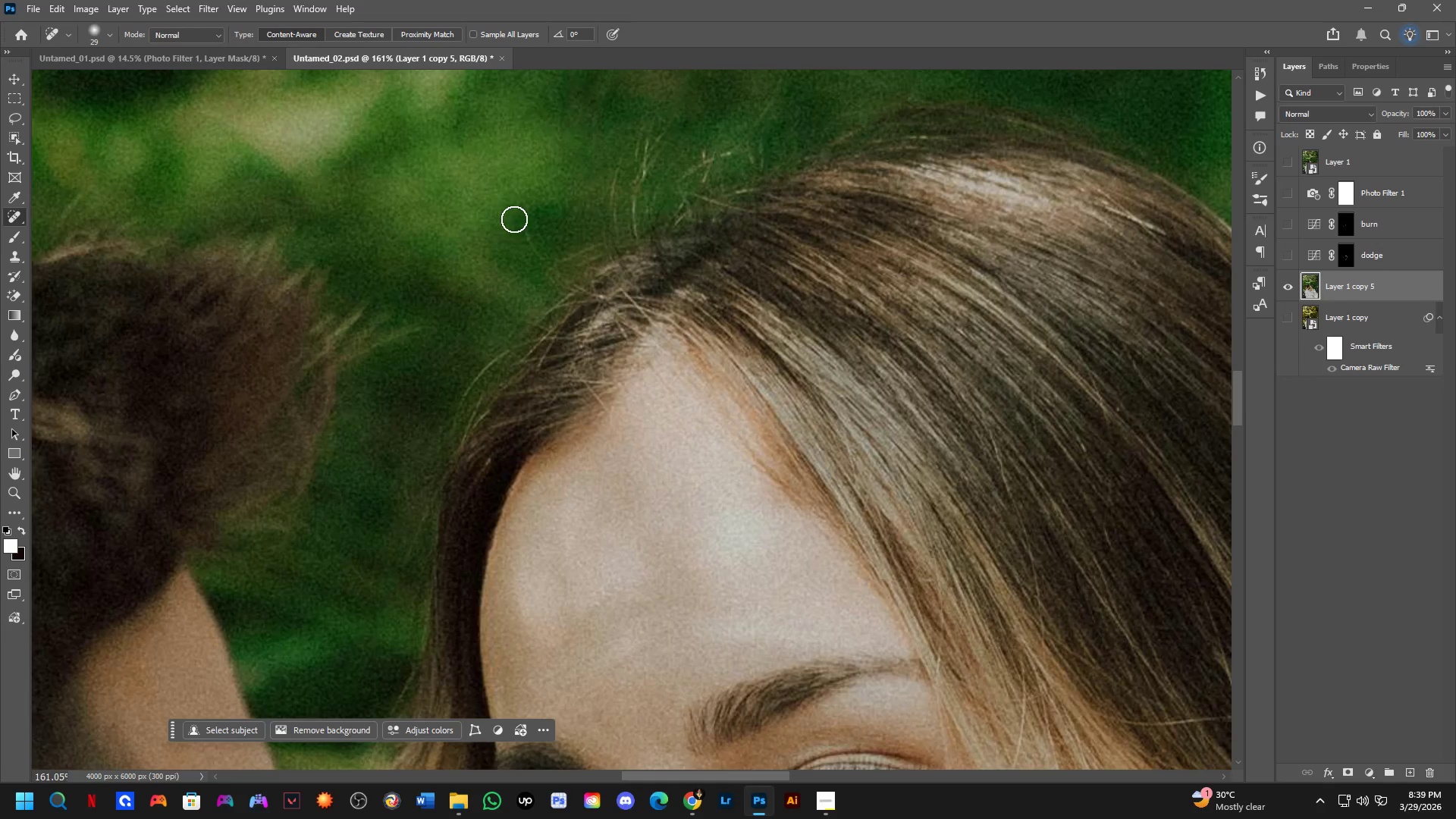 
left_click_drag(start_coordinate=[483, 291], to_coordinate=[458, 405])
 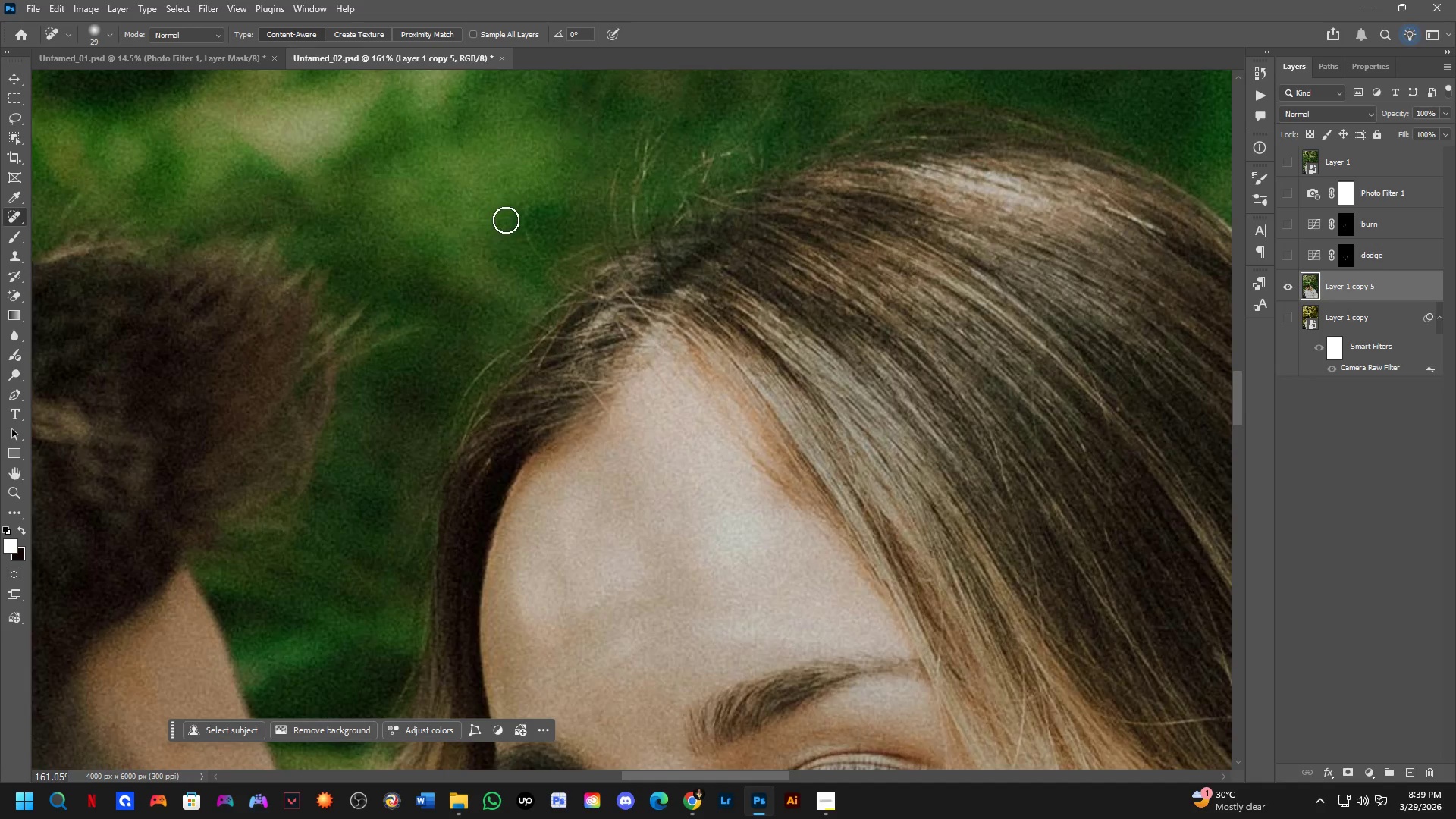 
left_click_drag(start_coordinate=[516, 221], to_coordinate=[556, 284])
 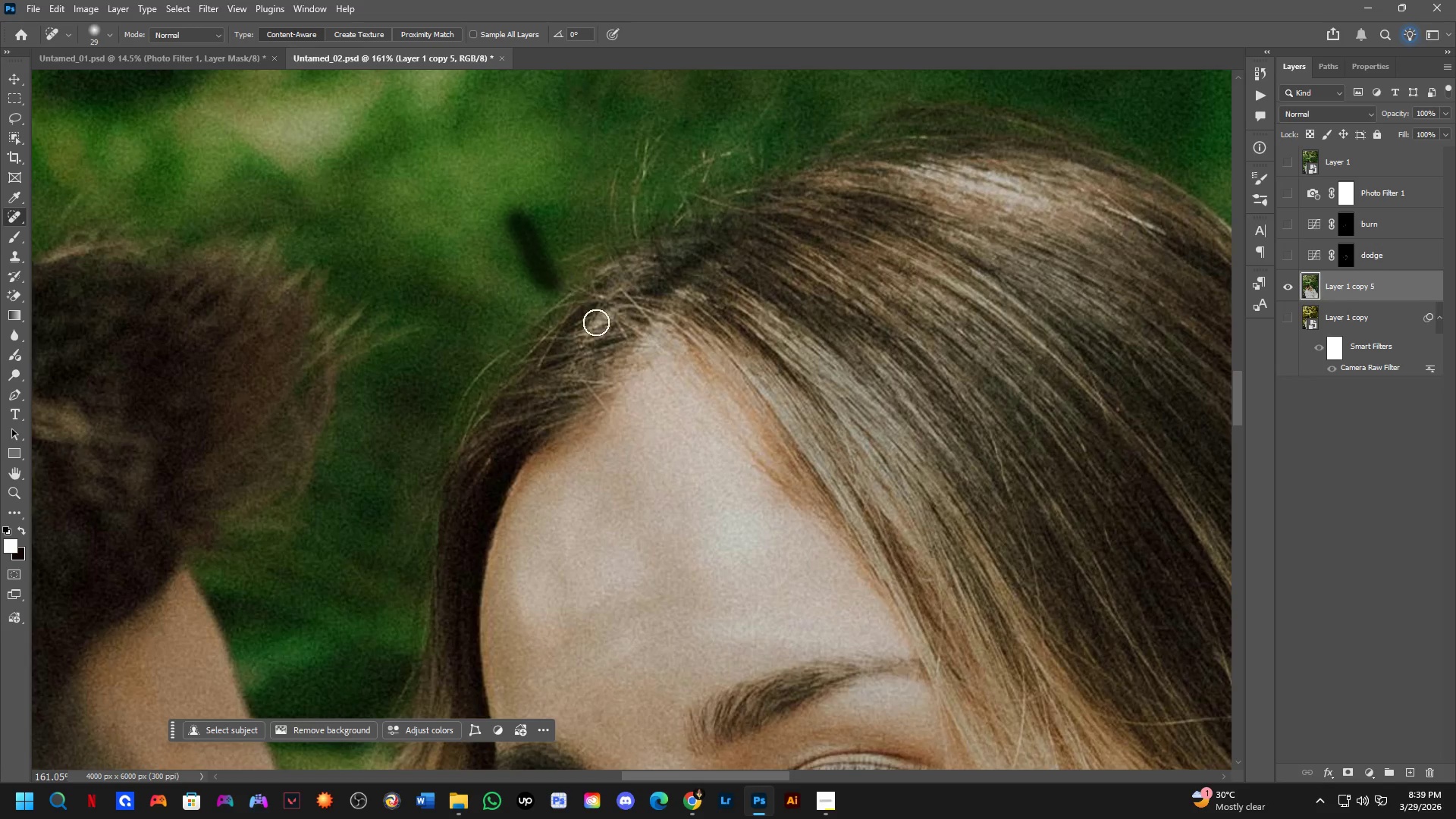 
hold_key(key=Space, duration=0.64)
 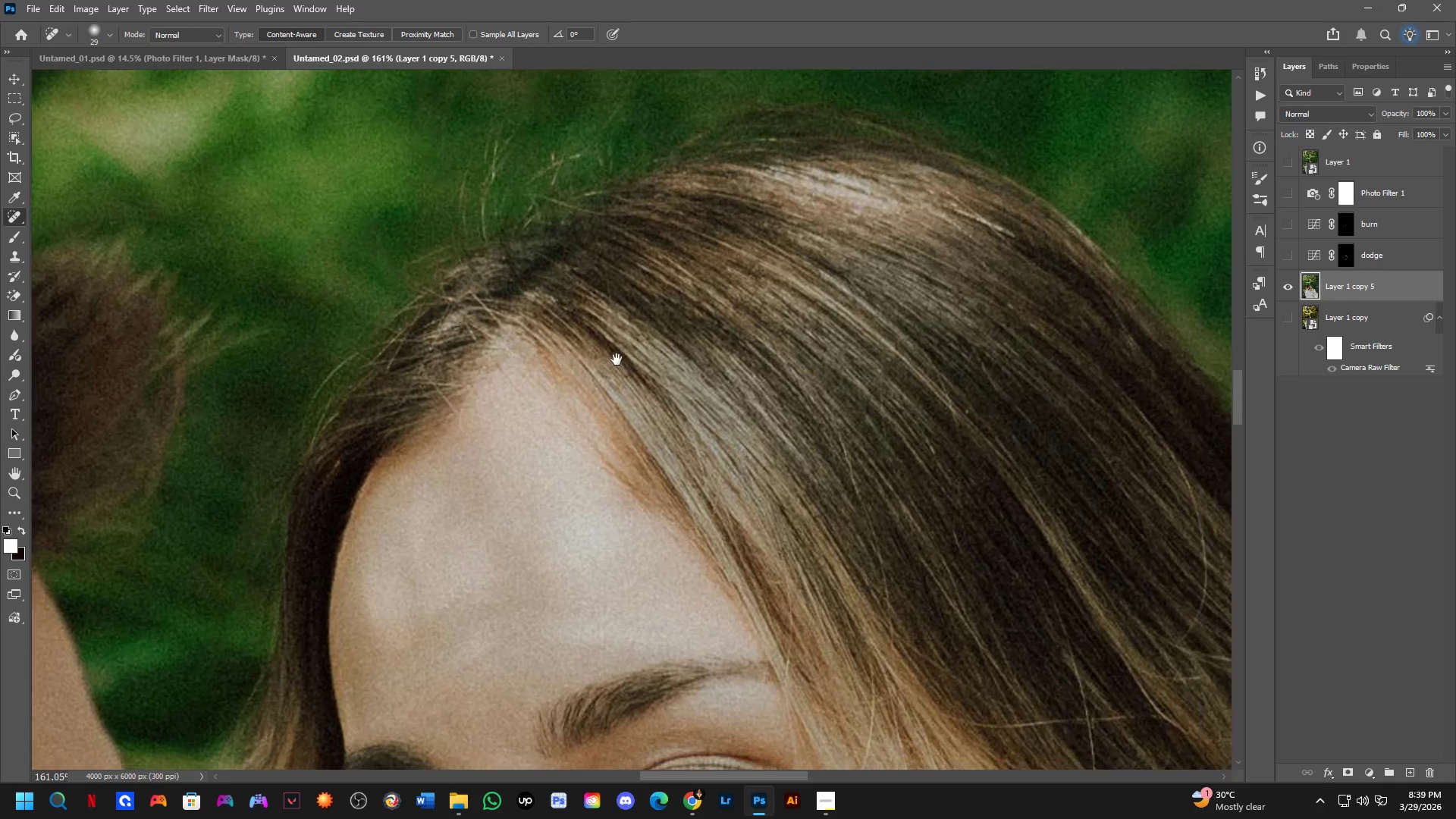 
left_click_drag(start_coordinate=[606, 334], to_coordinate=[519, 348])
 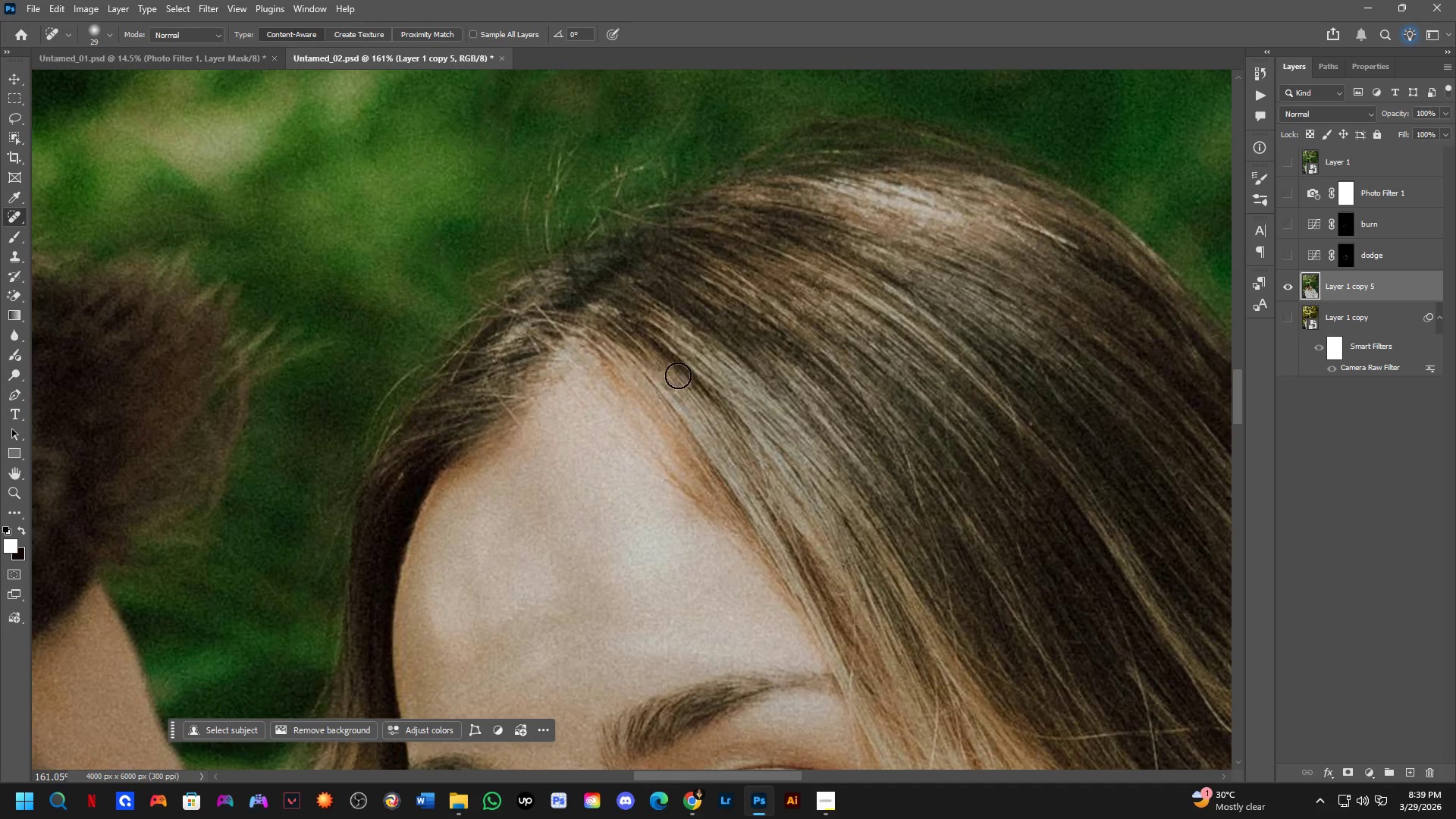 
hold_key(key=Space, duration=0.52)
 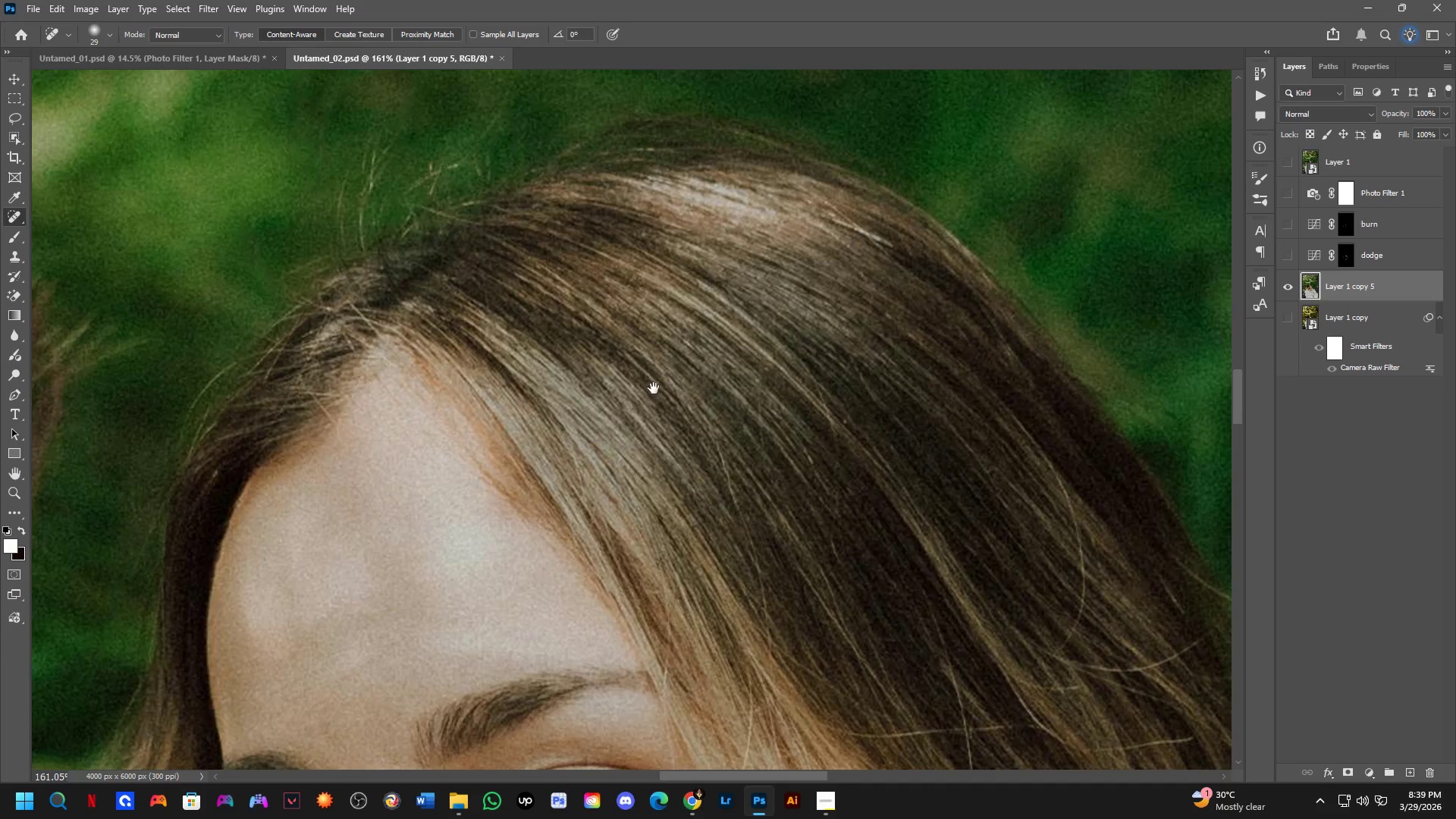 
left_click_drag(start_coordinate=[689, 375], to_coordinate=[610, 358])
 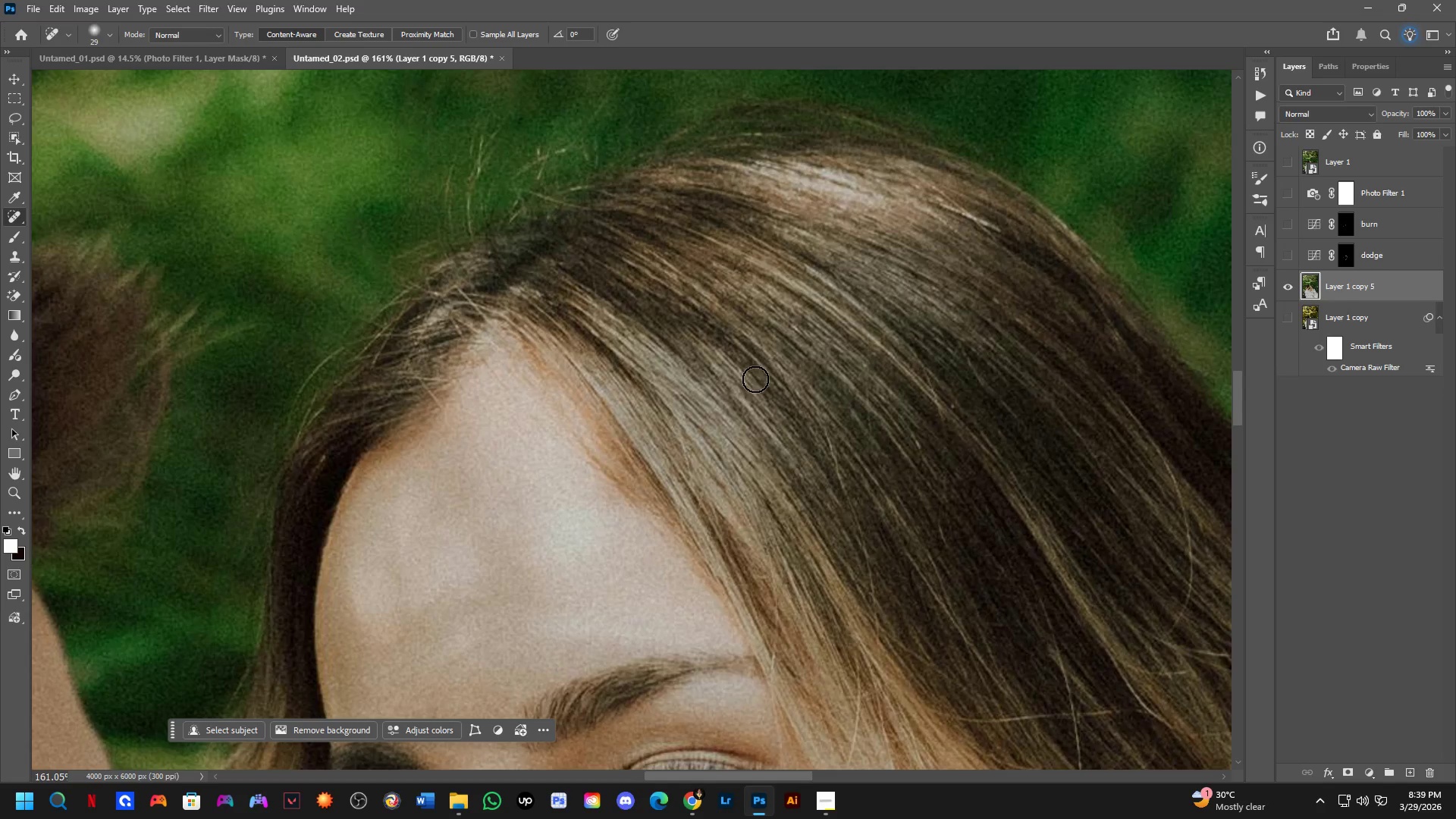 
hold_key(key=Space, duration=0.62)
 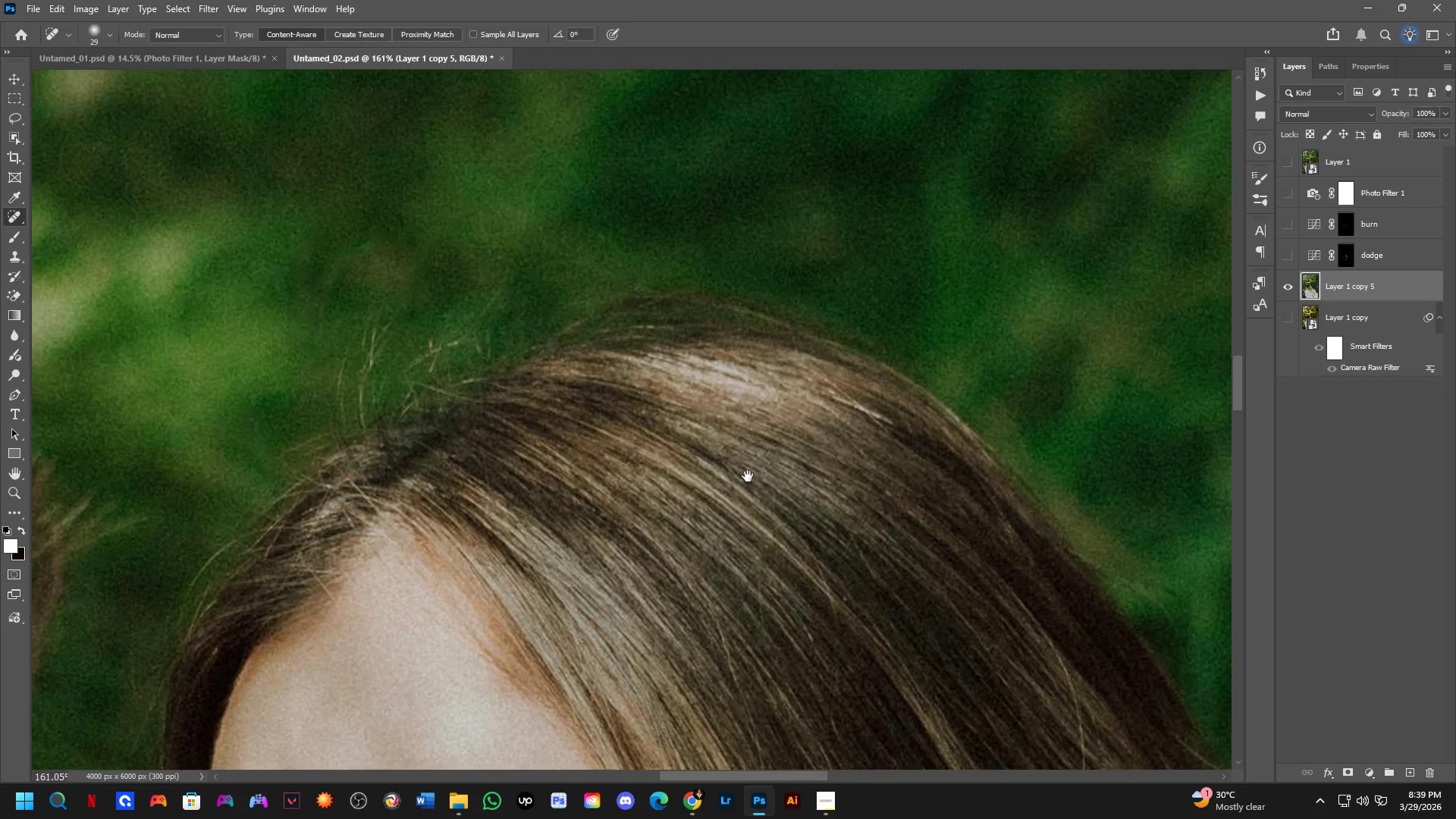 
left_click_drag(start_coordinate=[761, 373], to_coordinate=[654, 389])
 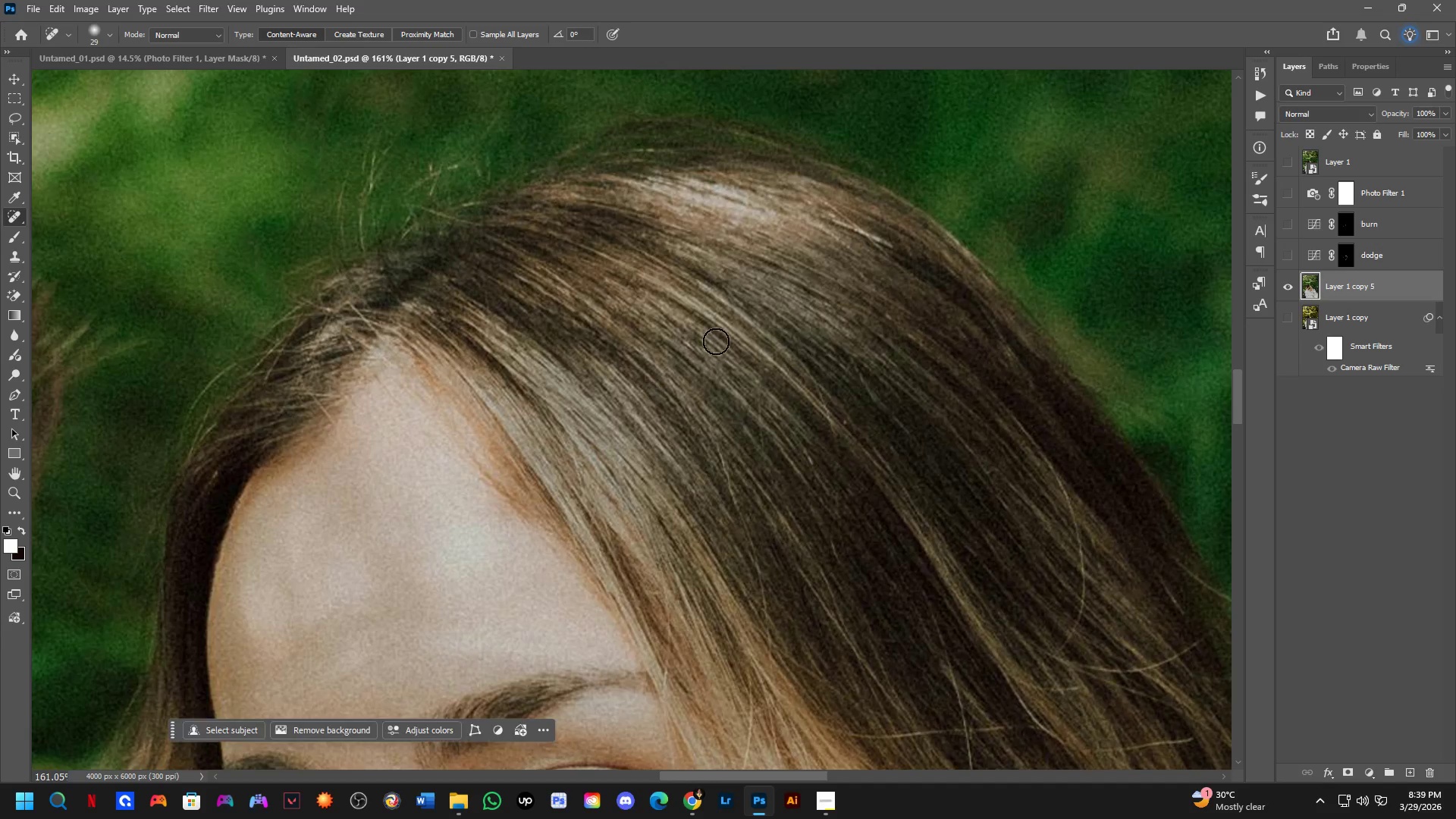 
hold_key(key=Space, duration=0.47)
 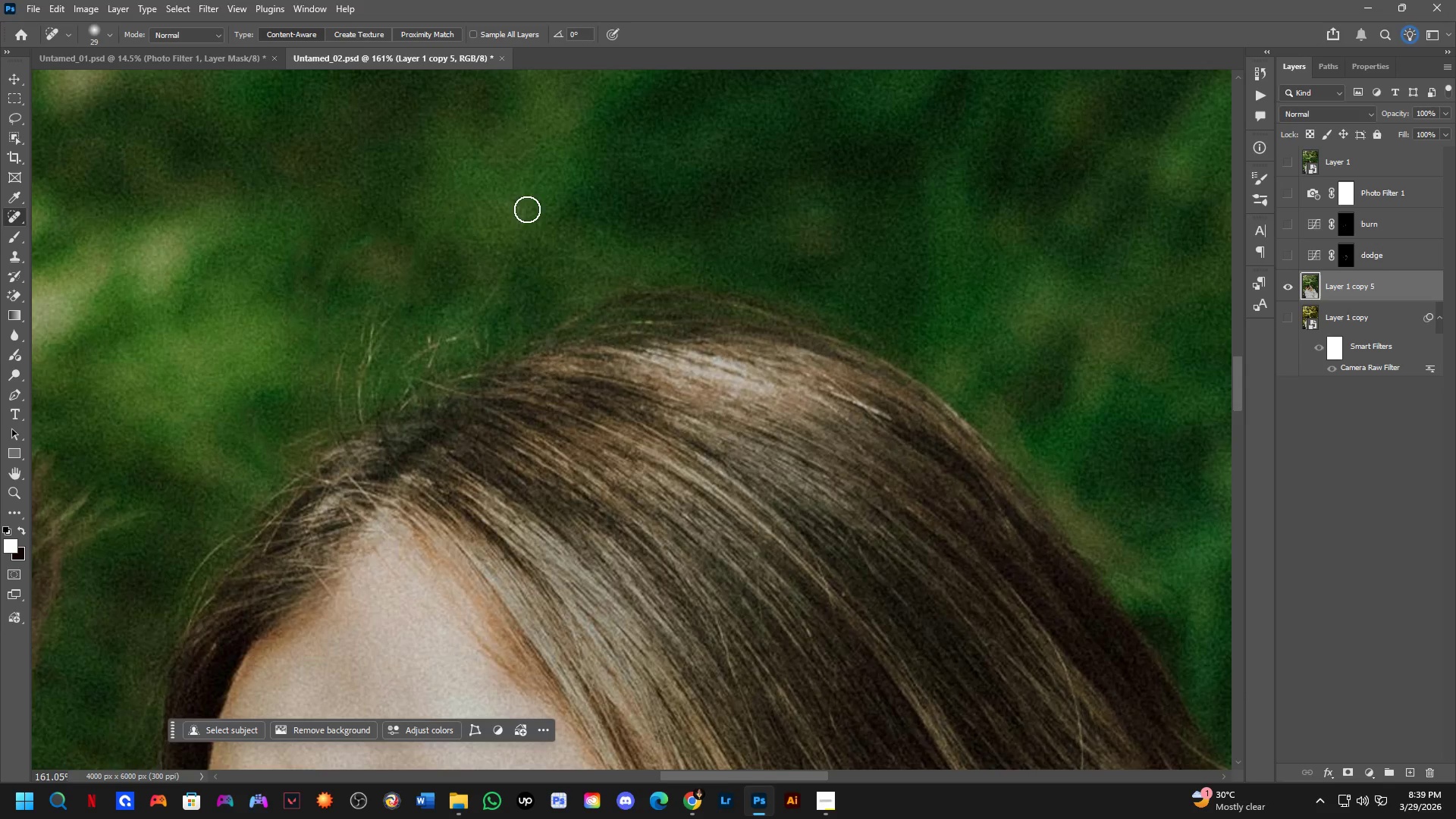 
left_click_drag(start_coordinate=[748, 300], to_coordinate=[746, 472])
 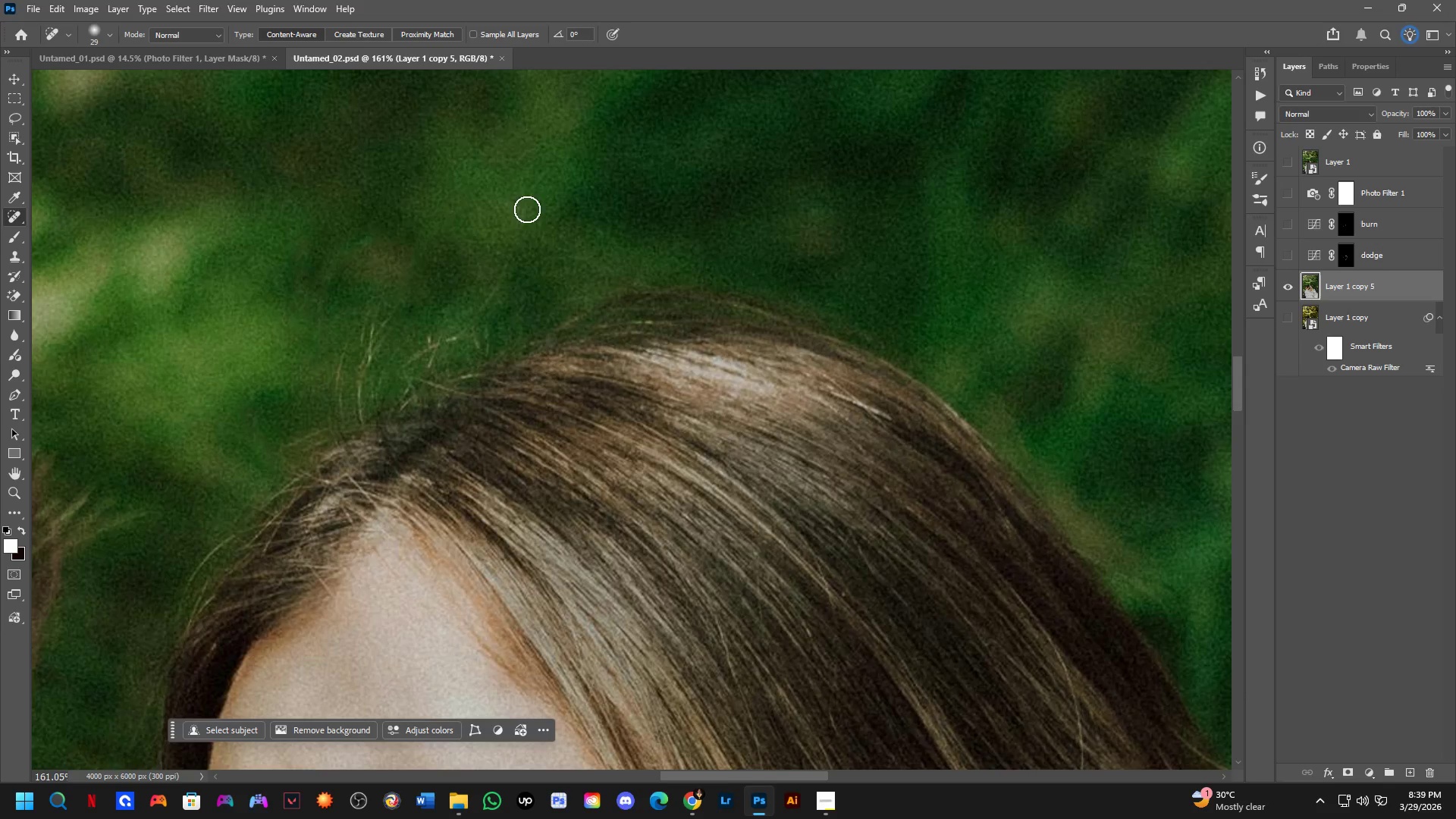 
left_click_drag(start_coordinate=[526, 207], to_coordinate=[395, 388])
 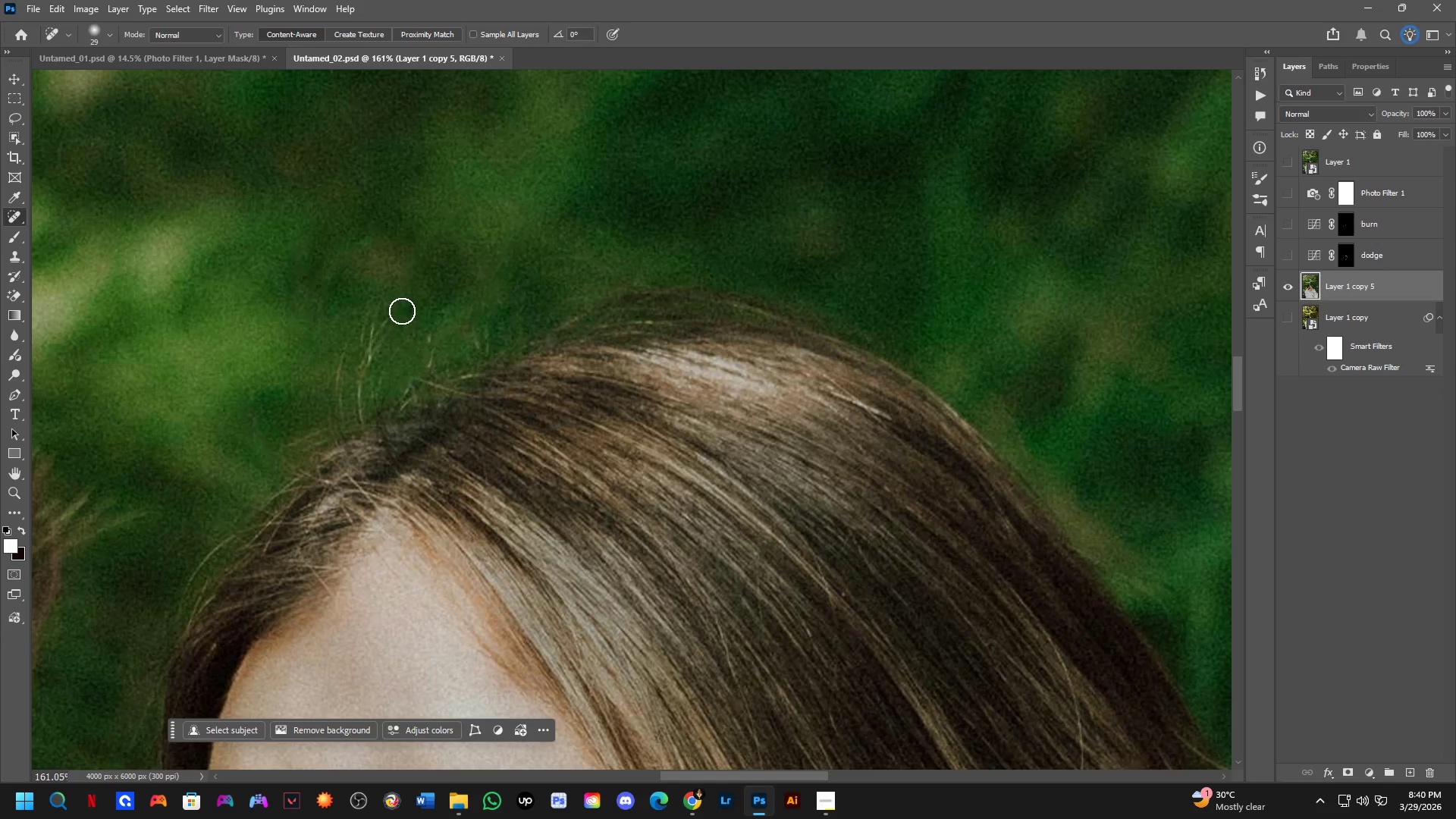 
left_click_drag(start_coordinate=[402, 311], to_coordinate=[365, 396])
 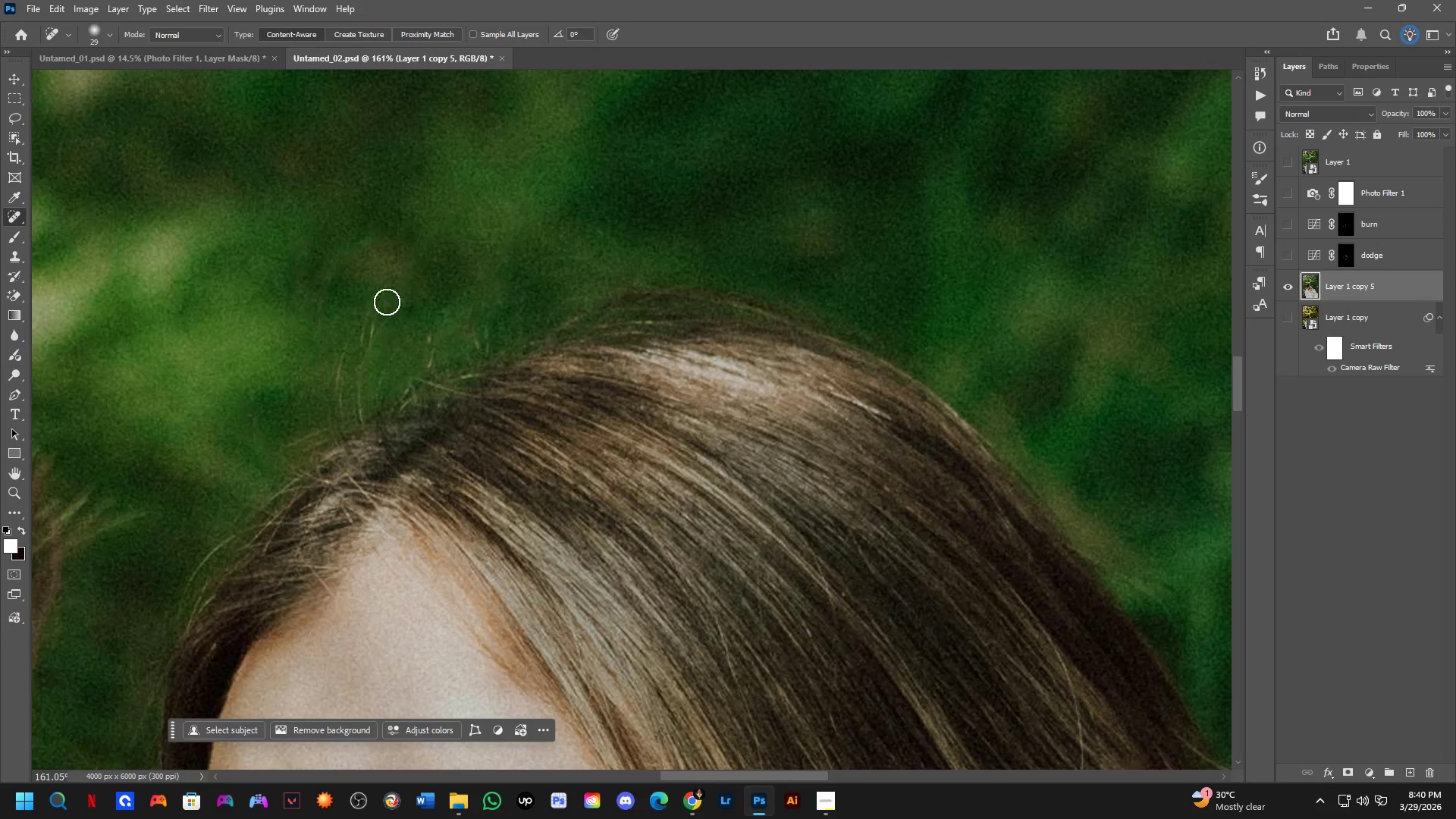 
left_click_drag(start_coordinate=[375, 307], to_coordinate=[351, 391])
 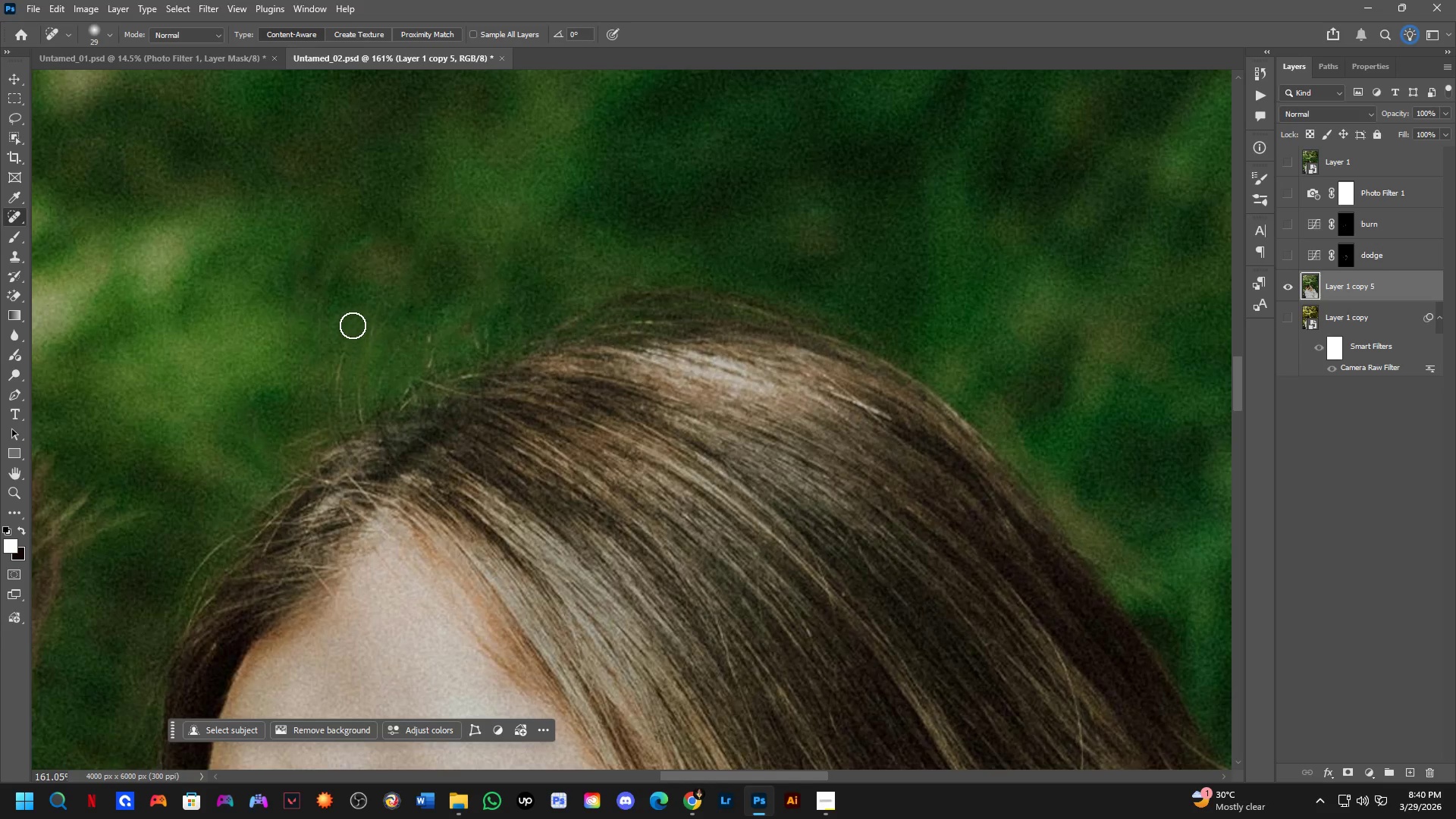 
left_click_drag(start_coordinate=[347, 335], to_coordinate=[331, 409])
 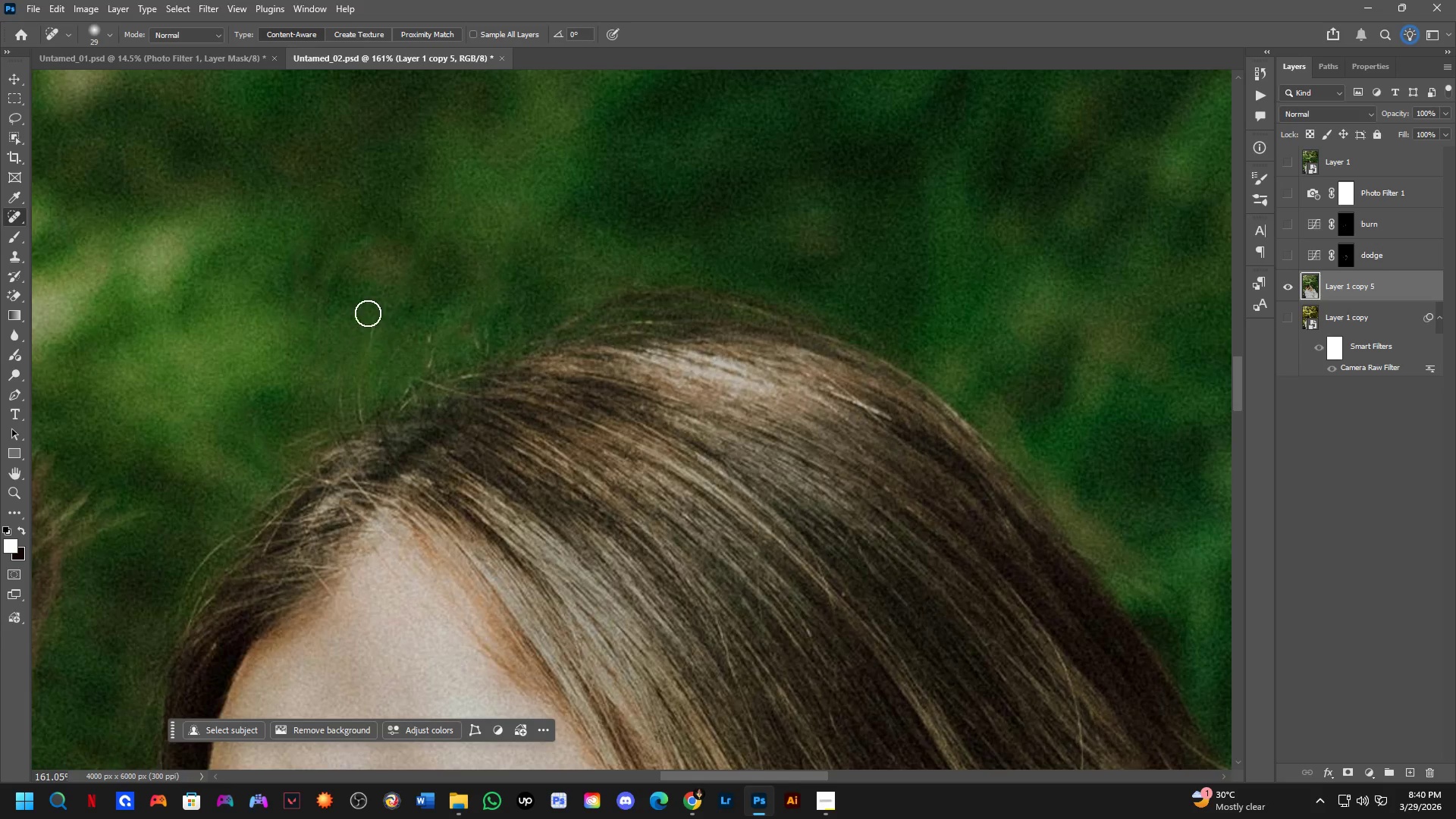 
left_click_drag(start_coordinate=[369, 309], to_coordinate=[353, 377])
 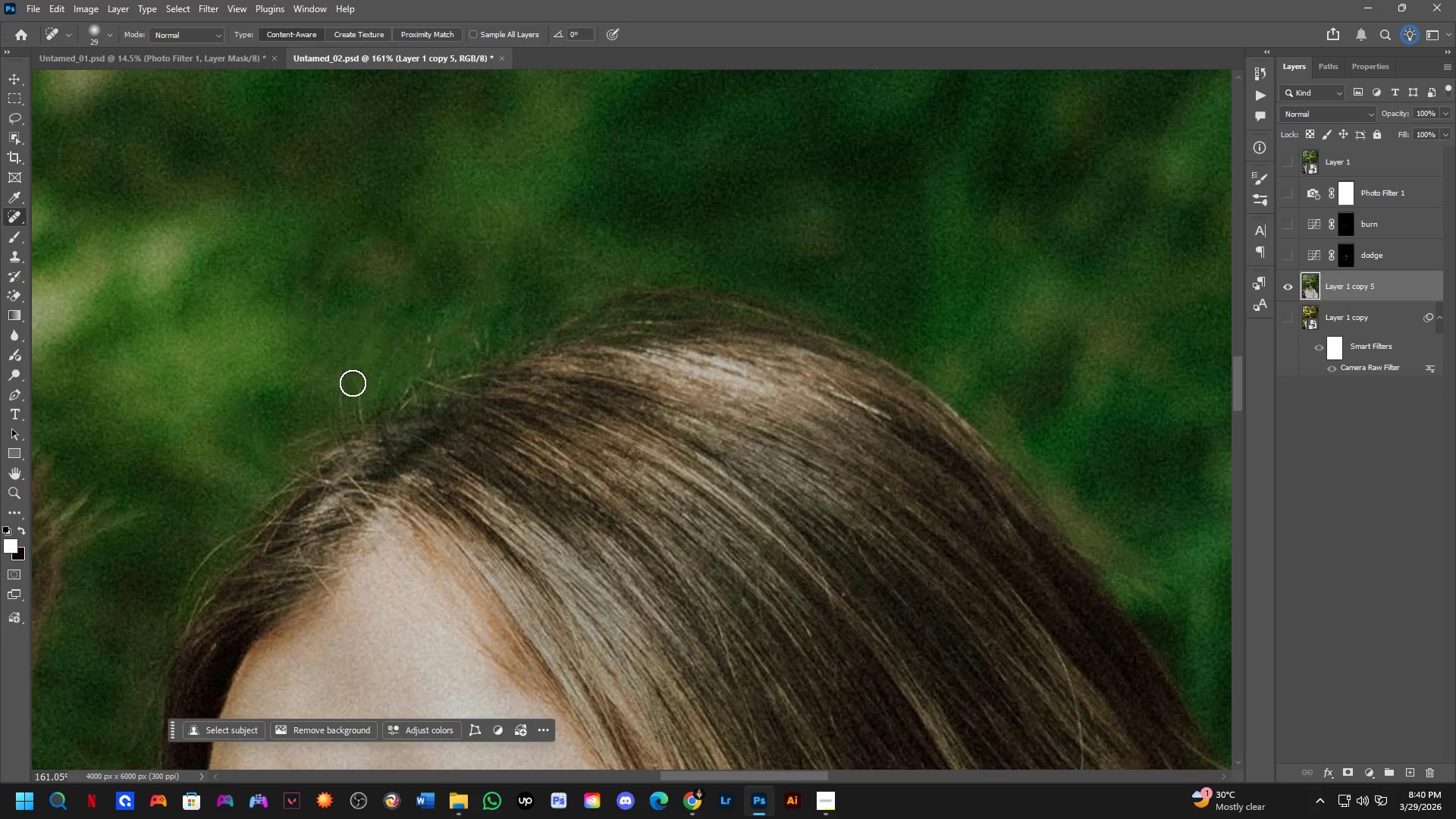 
left_click_drag(start_coordinate=[359, 394], to_coordinate=[362, 411])
 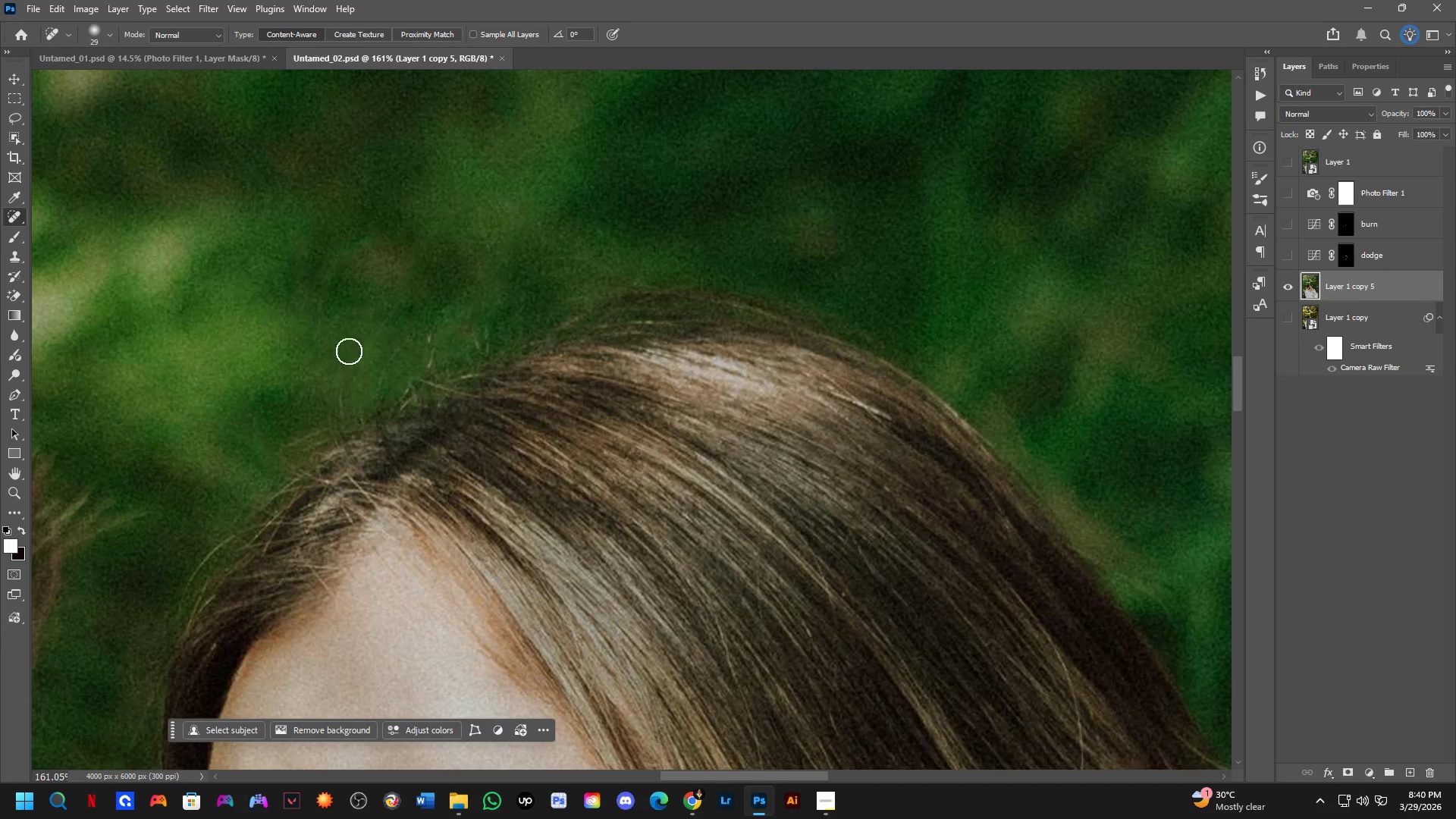 
left_click_drag(start_coordinate=[348, 365], to_coordinate=[343, 406])
 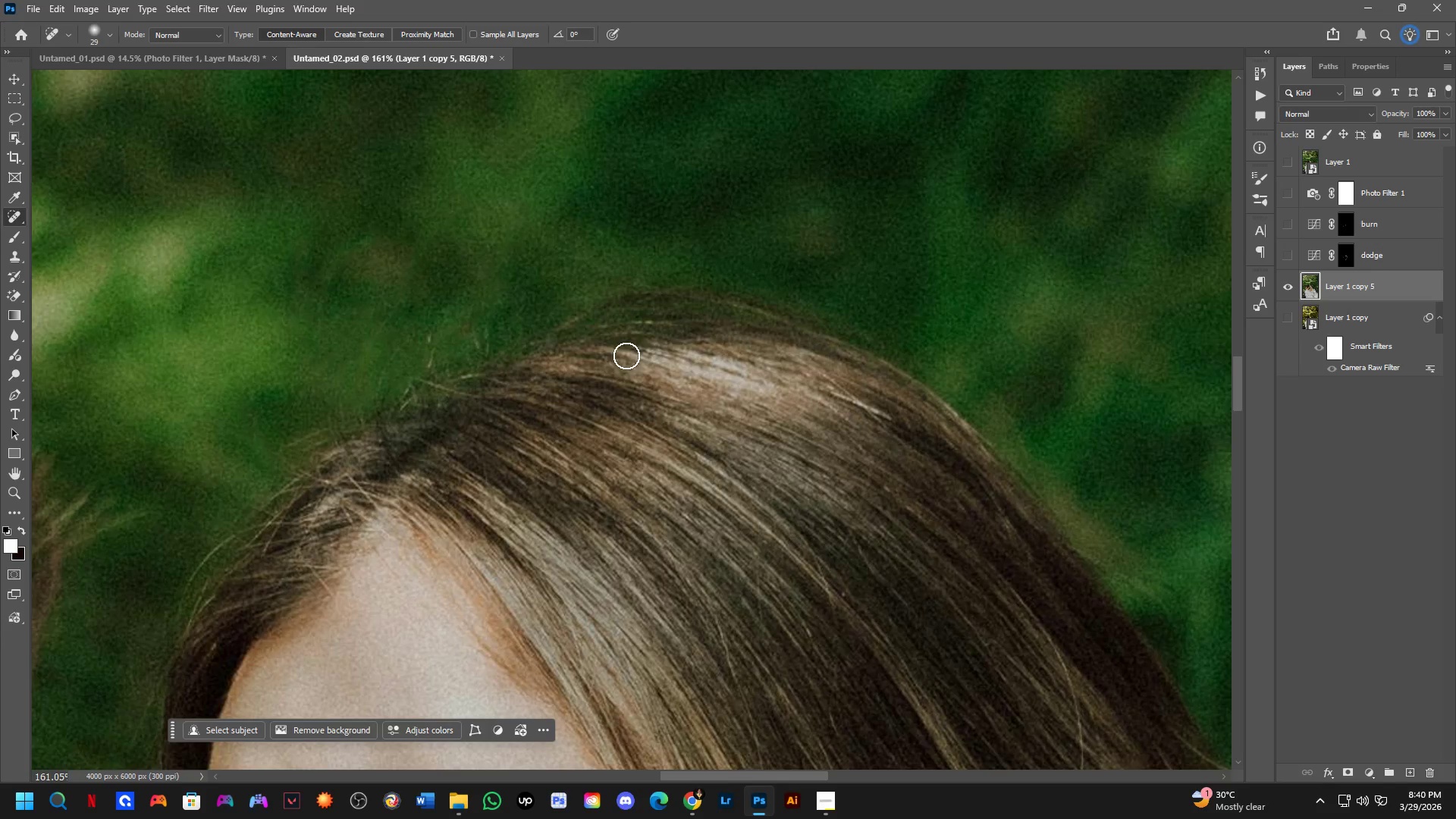 
hold_key(key=Space, duration=0.55)
 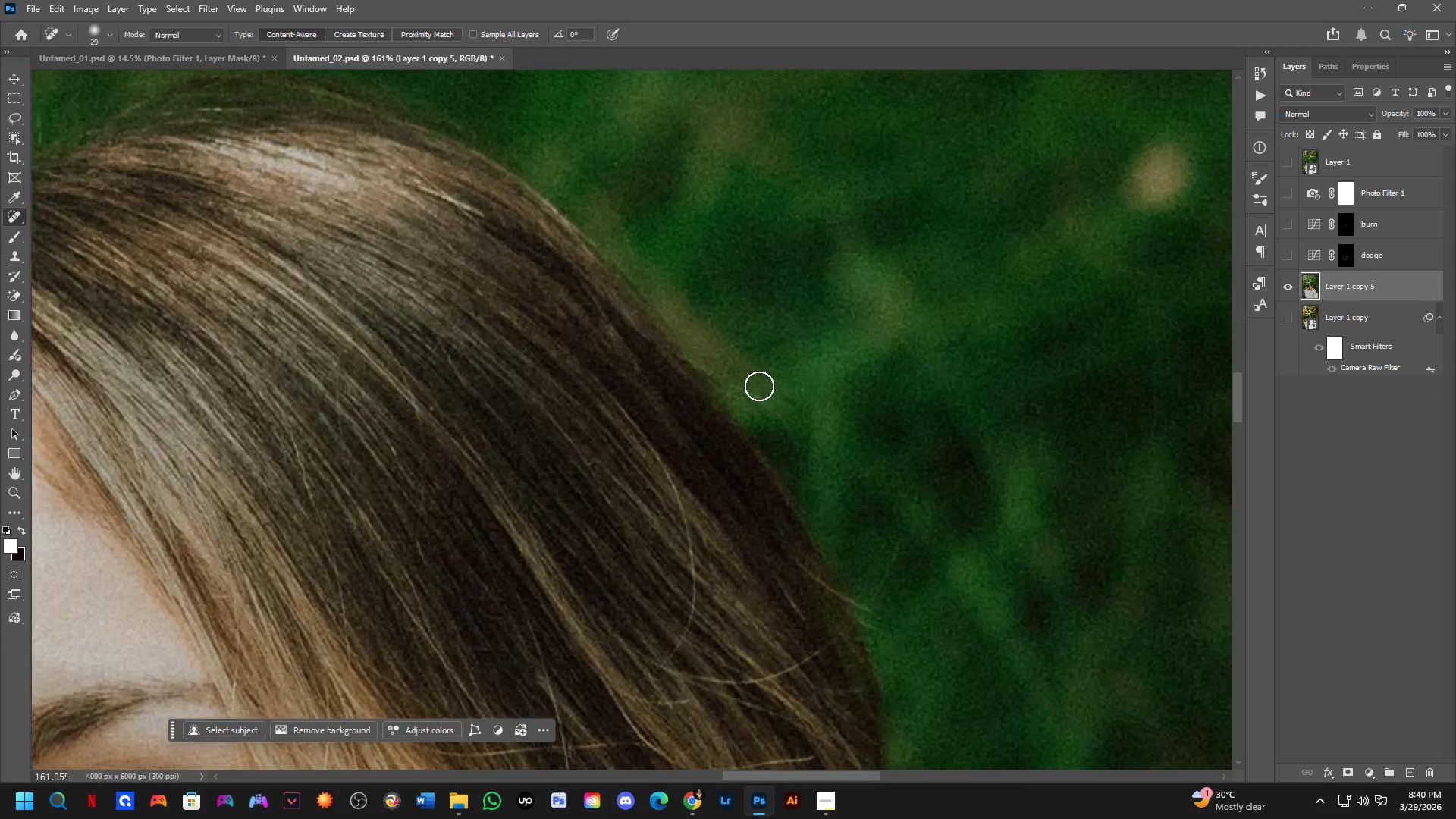 
left_click_drag(start_coordinate=[817, 328], to_coordinate=[461, 180])
 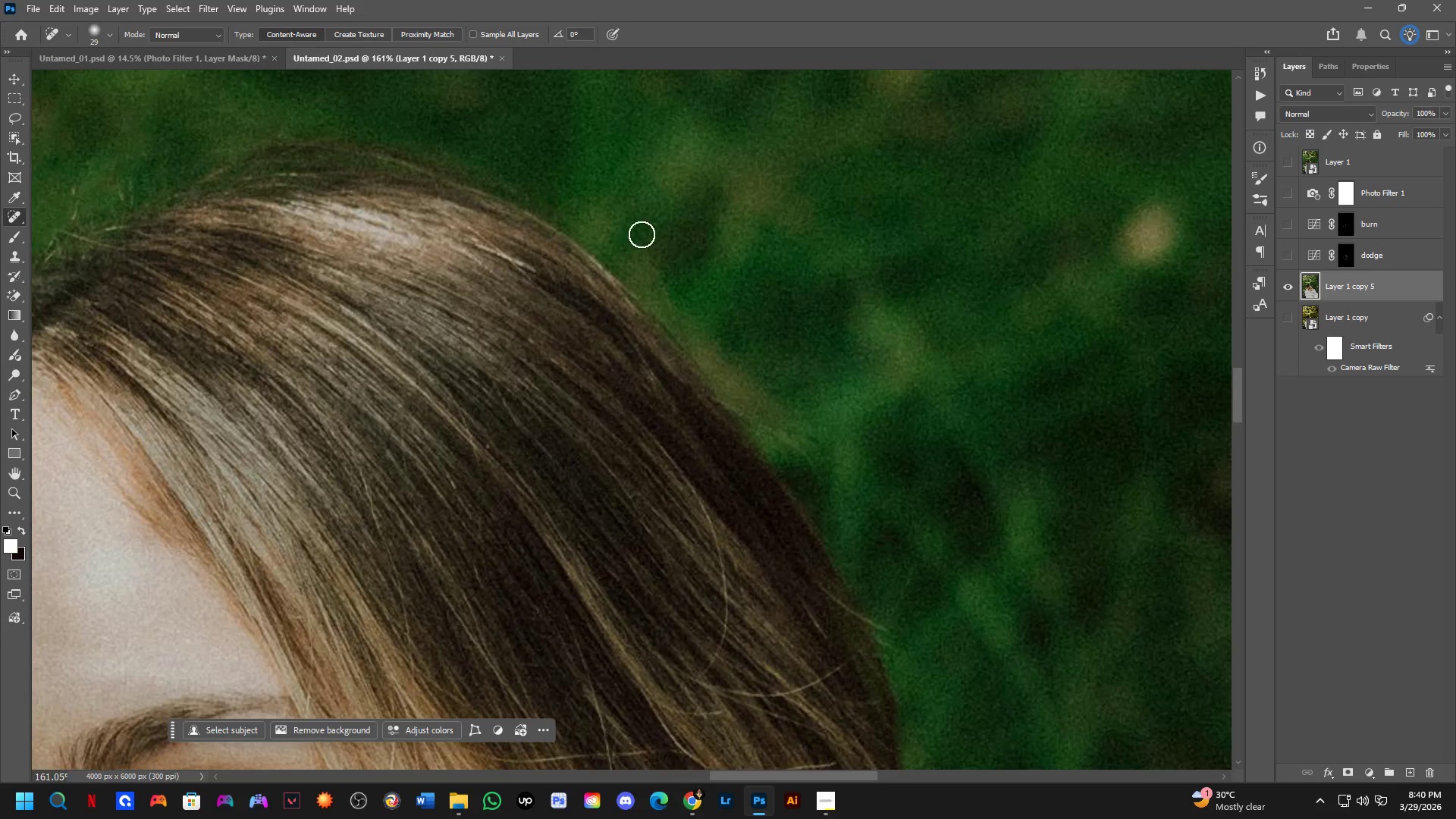 
left_click_drag(start_coordinate=[726, 387], to_coordinate=[804, 432])
 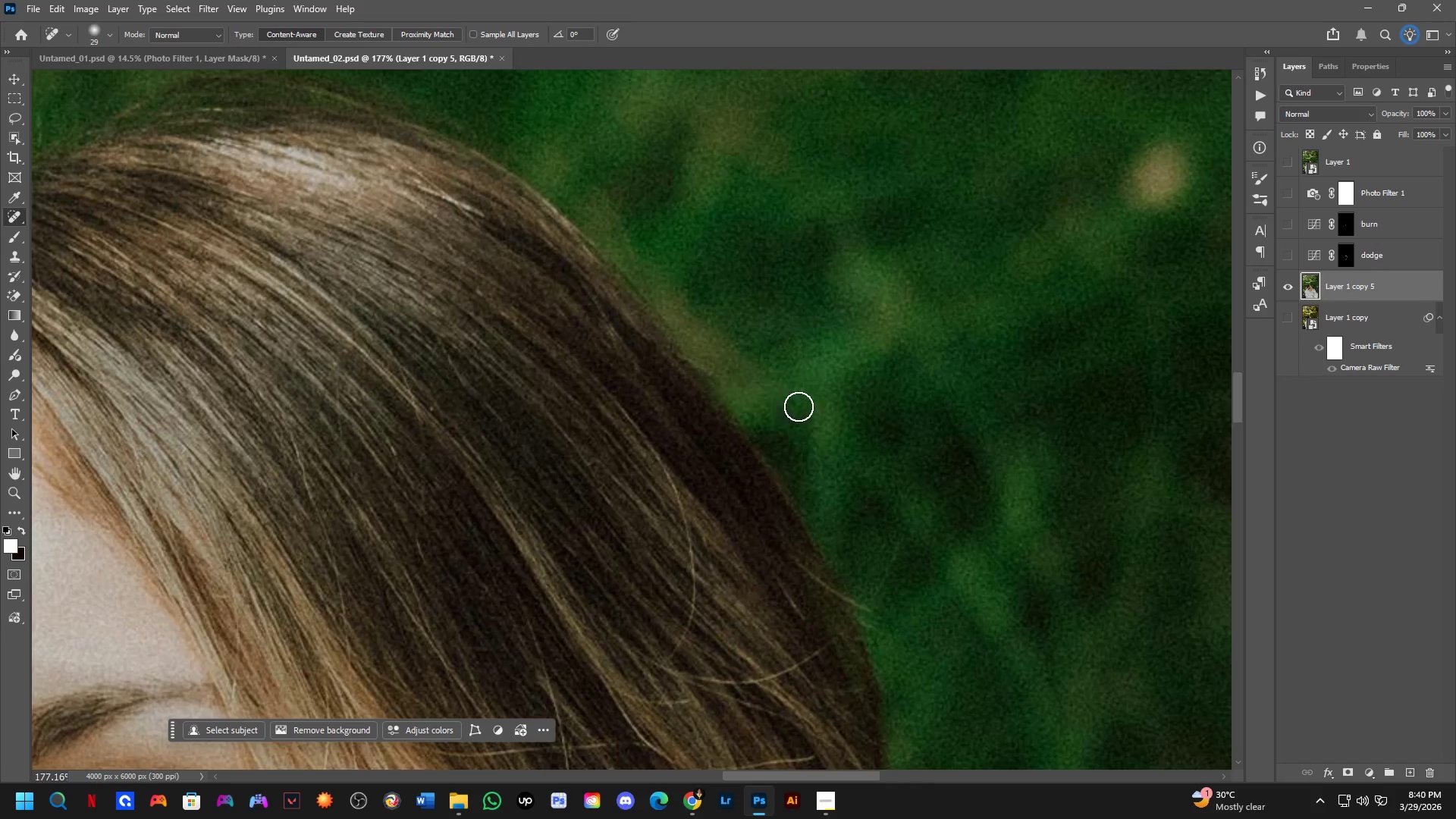 
scroll: coordinate [762, 386], scroll_direction: up, amount: 1.0
 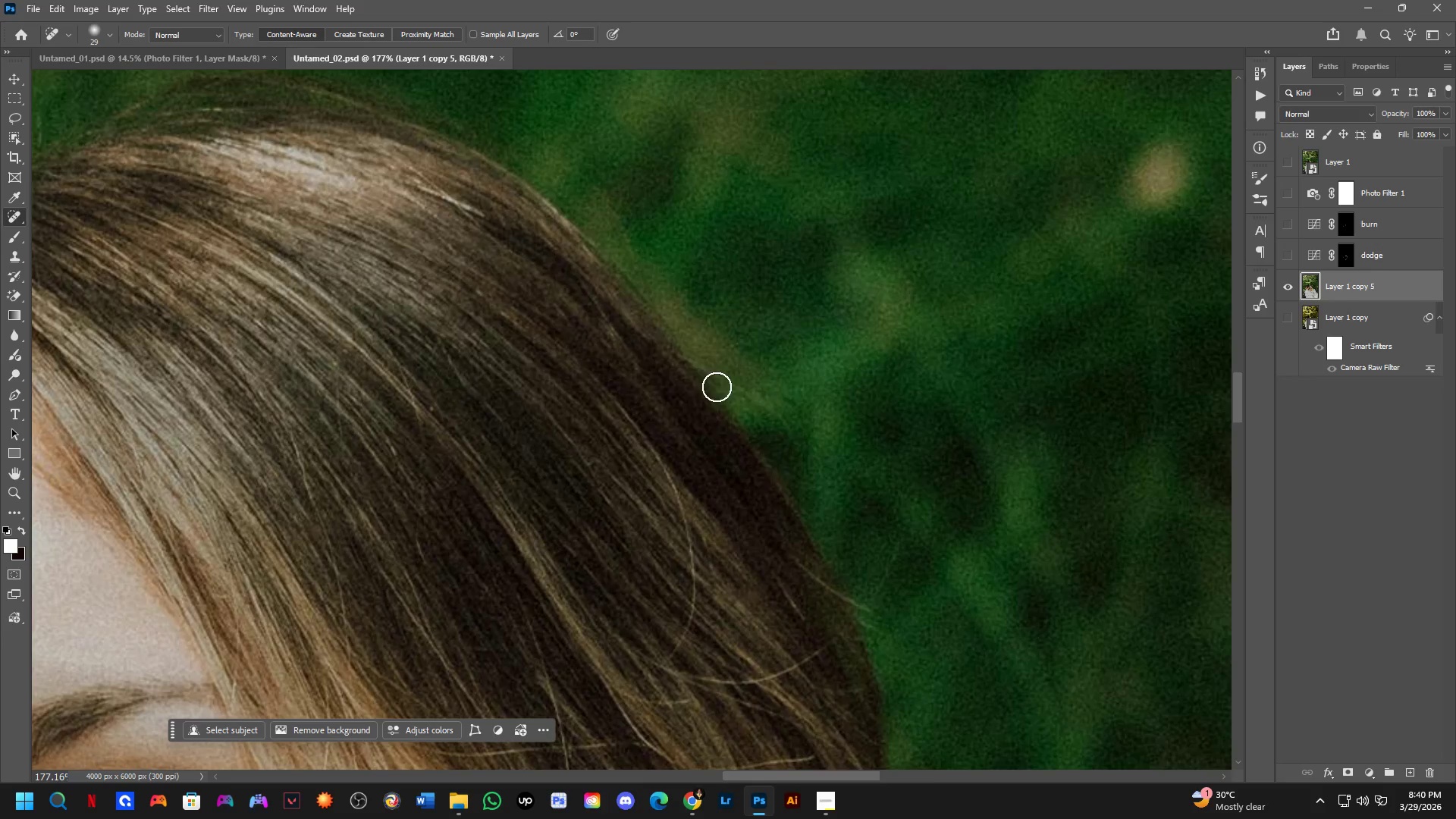 
left_click_drag(start_coordinate=[770, 397], to_coordinate=[736, 375])
 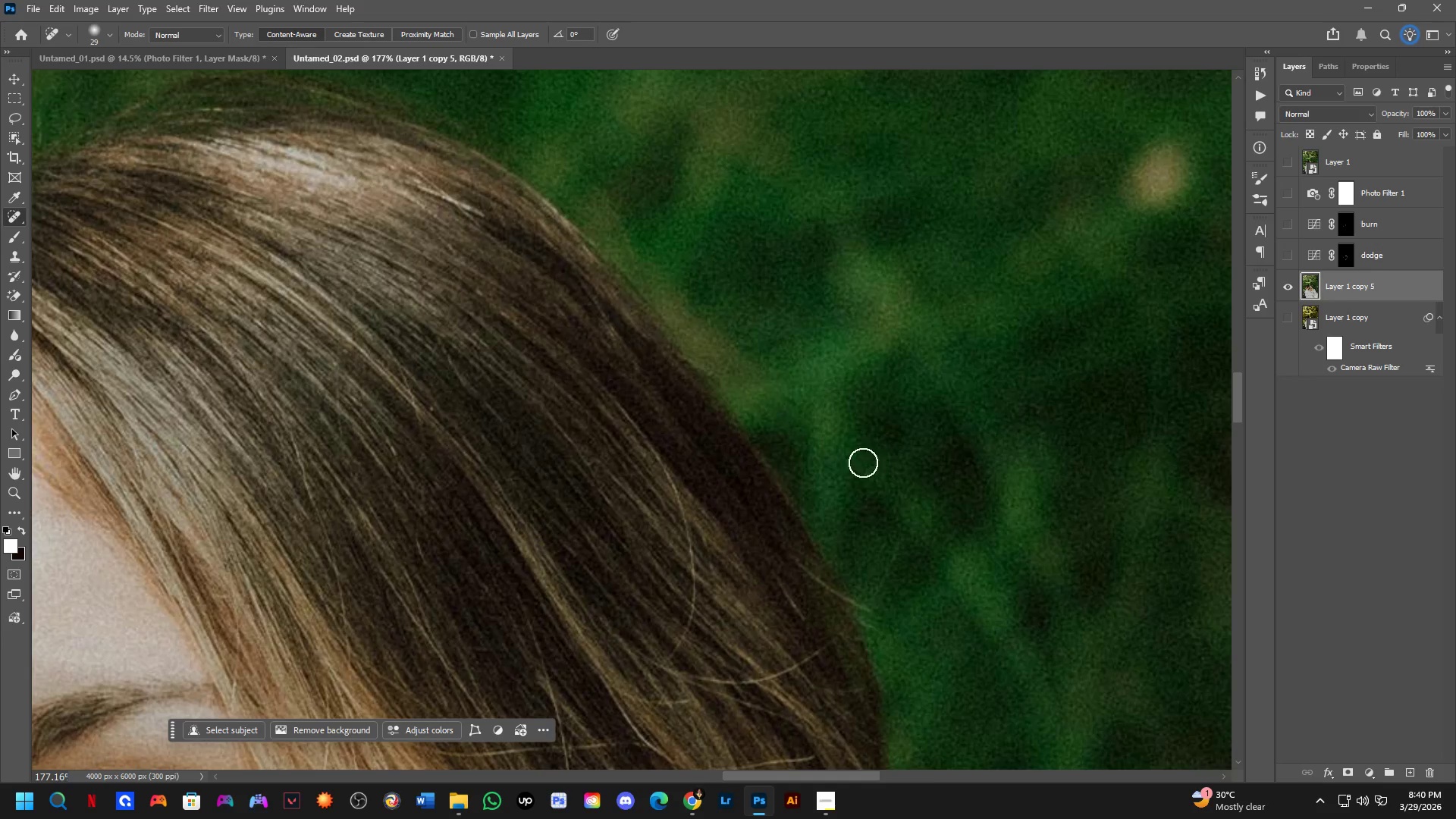 
hold_key(key=Space, duration=0.45)
 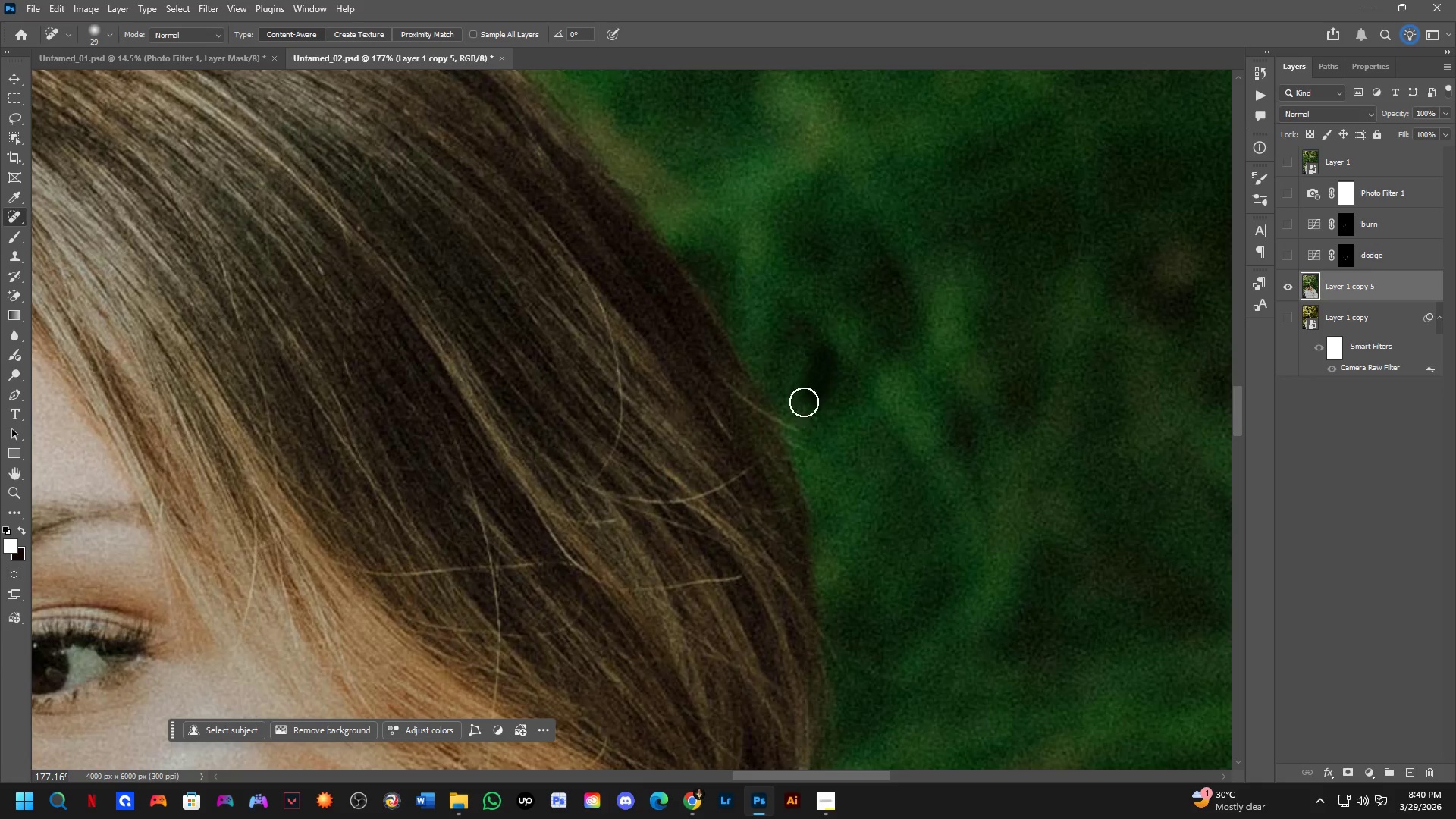 
left_click_drag(start_coordinate=[871, 442], to_coordinate=[799, 262])
 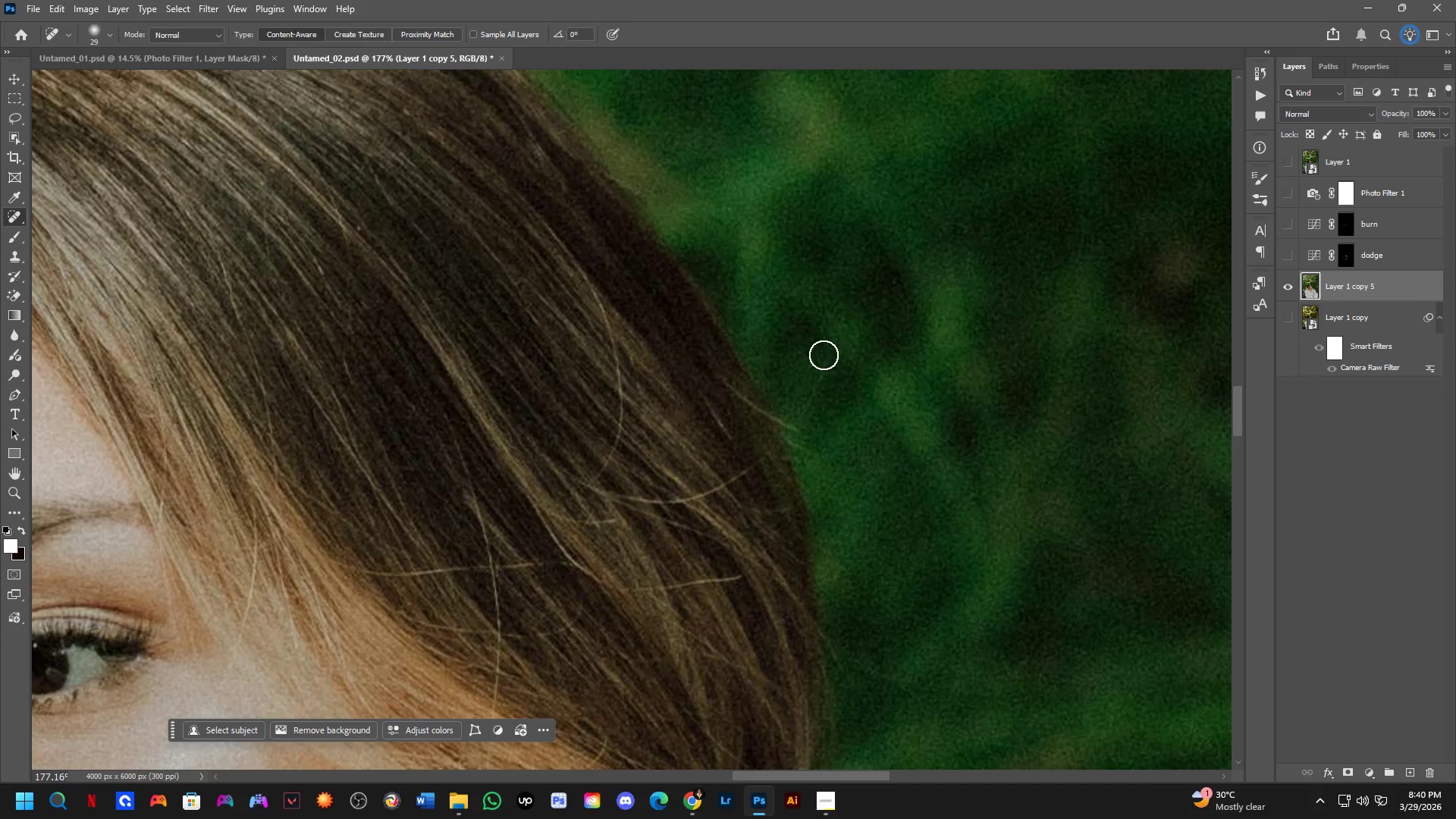 
left_click_drag(start_coordinate=[824, 356], to_coordinate=[800, 460])
 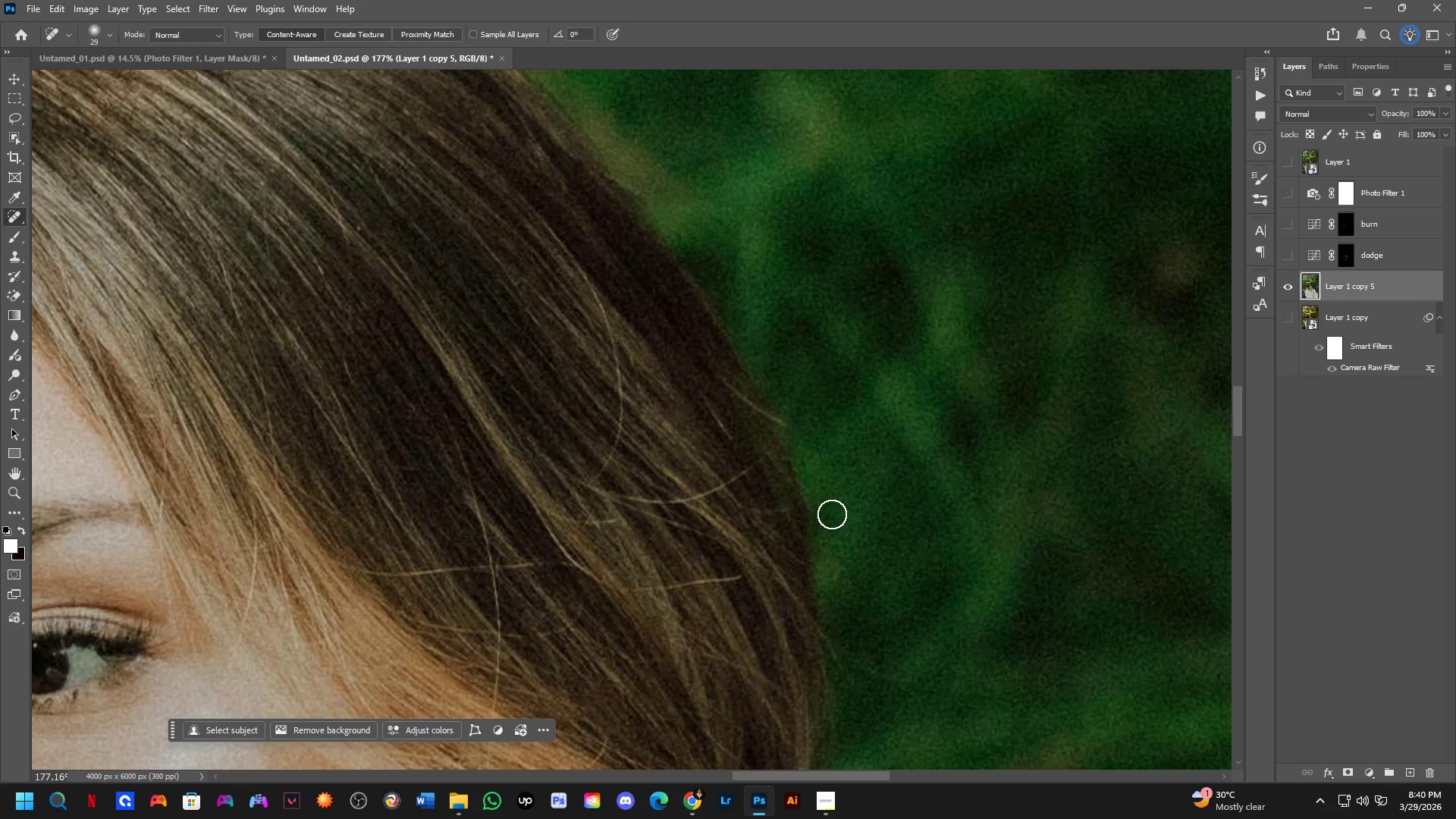 
hold_key(key=Space, duration=0.47)
 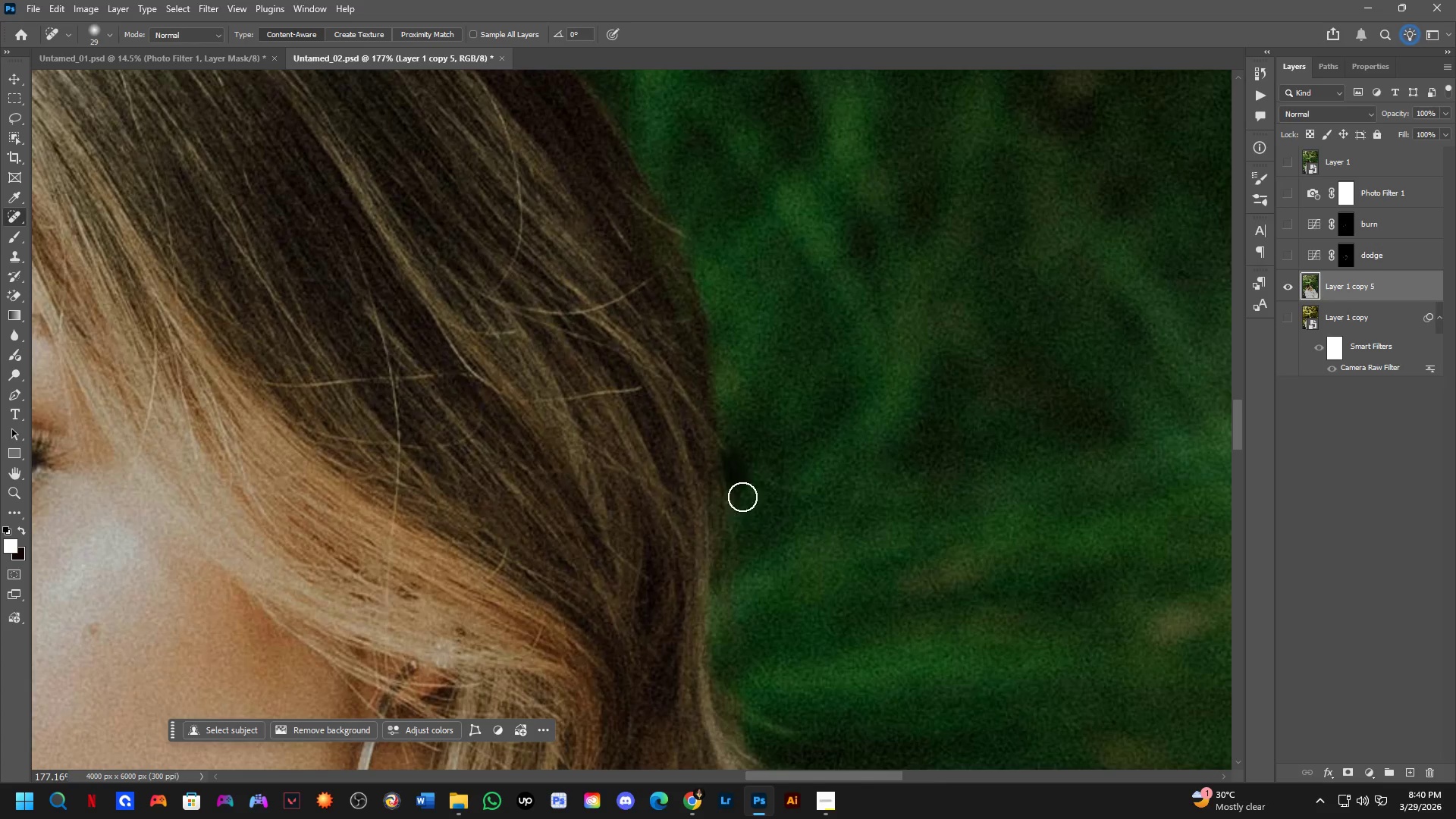 
left_click_drag(start_coordinate=[823, 476], to_coordinate=[723, 287])
 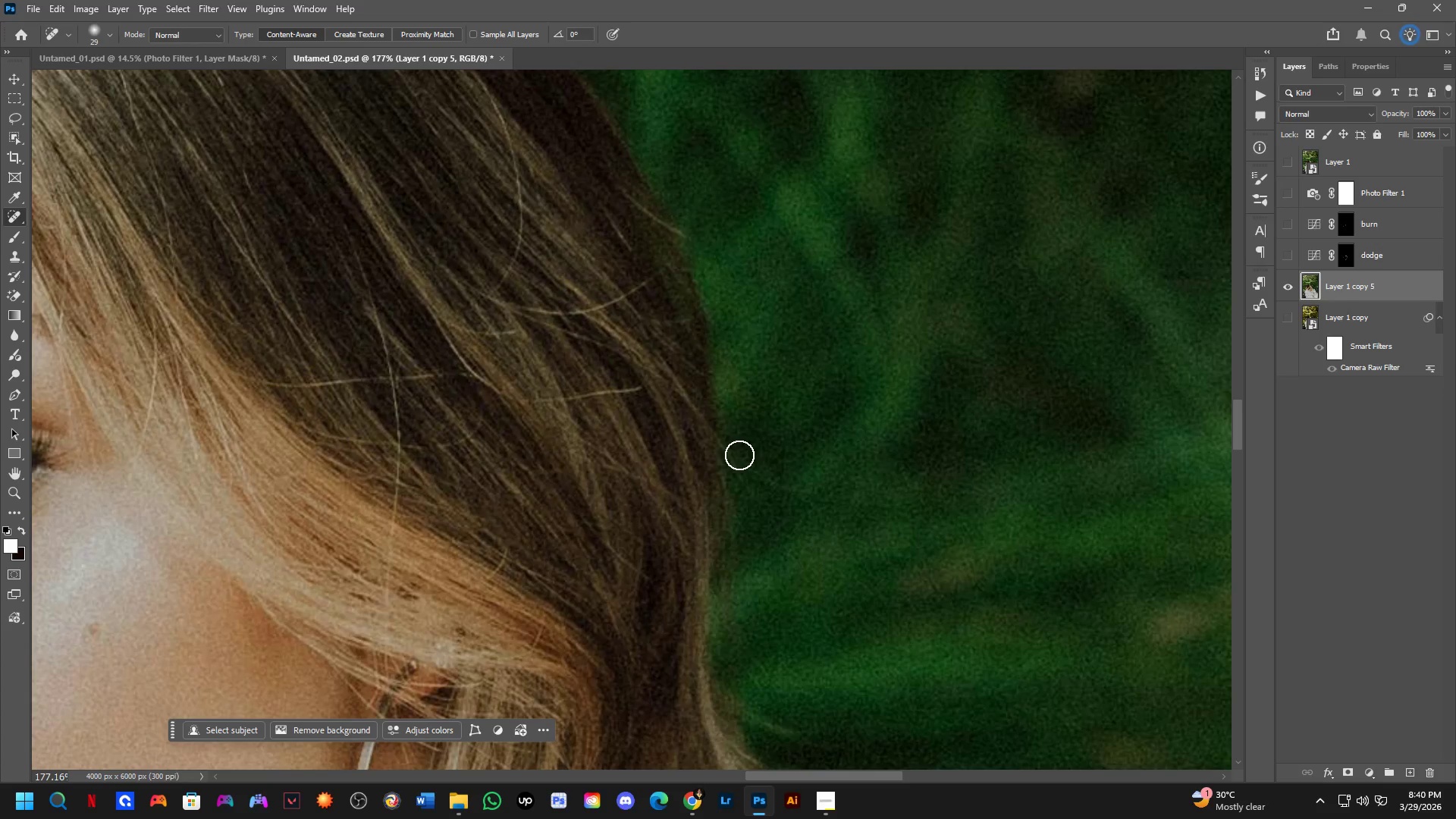 
left_click_drag(start_coordinate=[732, 460], to_coordinate=[745, 508])
 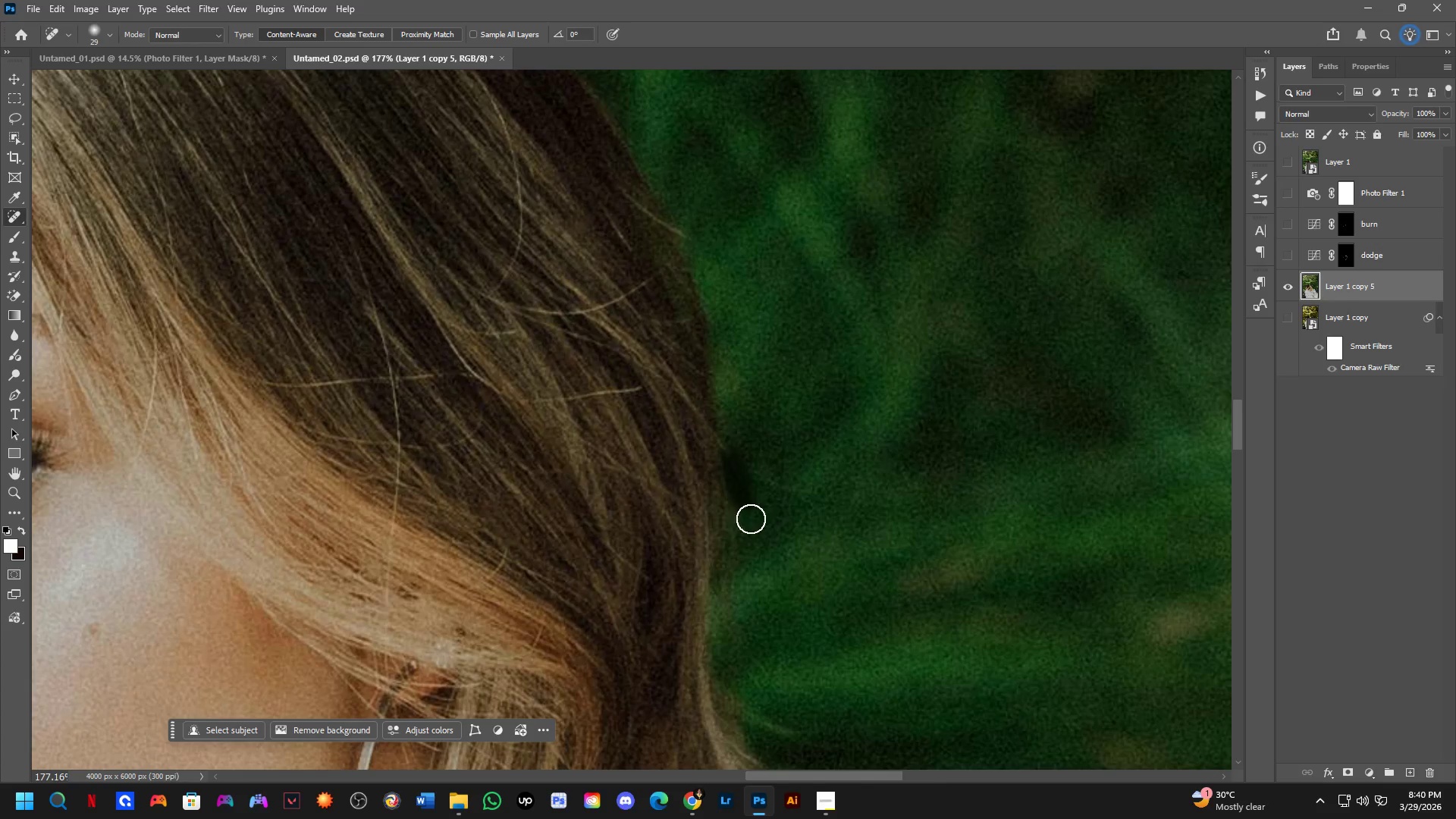 
hold_key(key=Space, duration=0.52)
 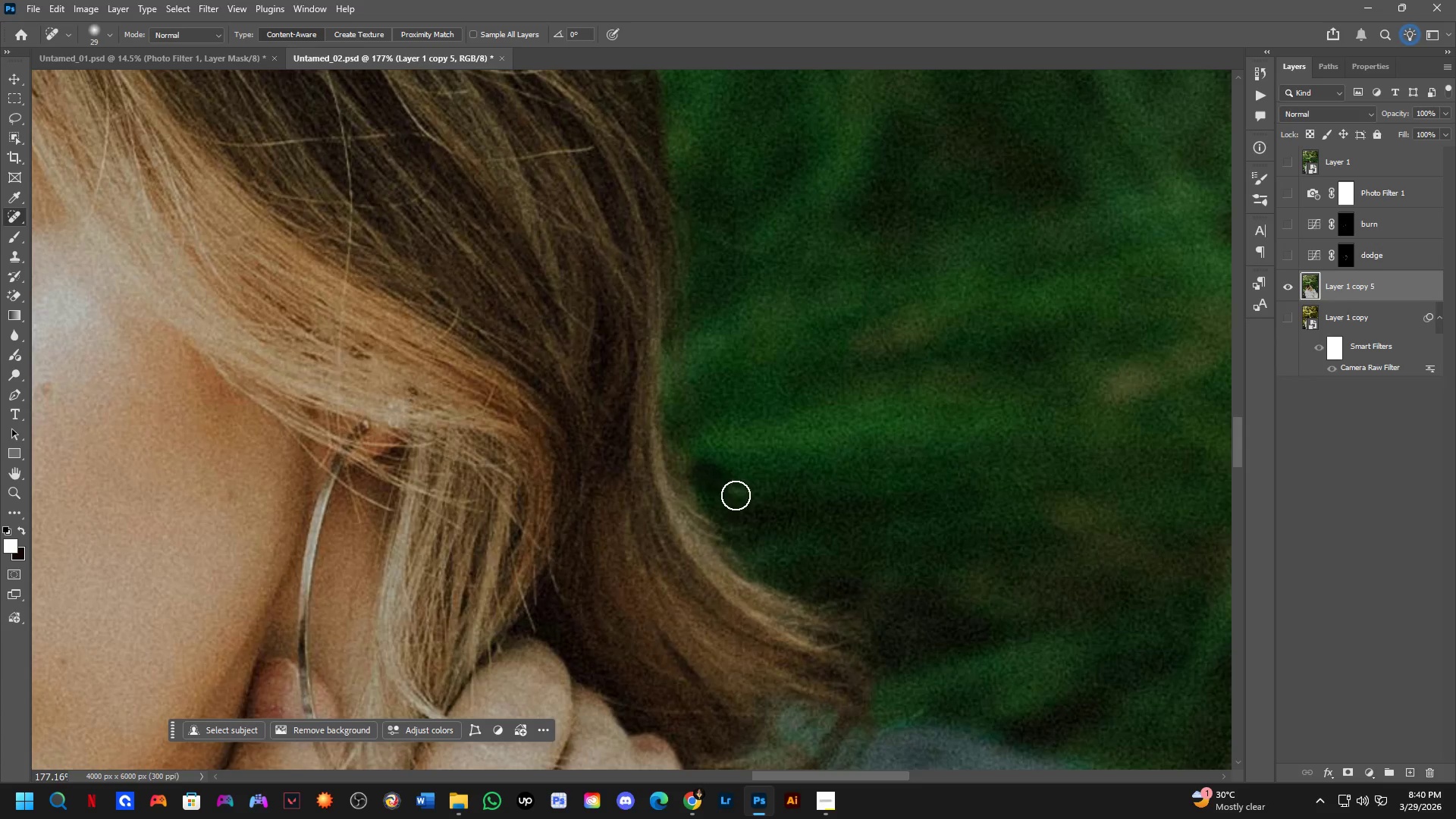 
left_click_drag(start_coordinate=[737, 476], to_coordinate=[689, 236])
 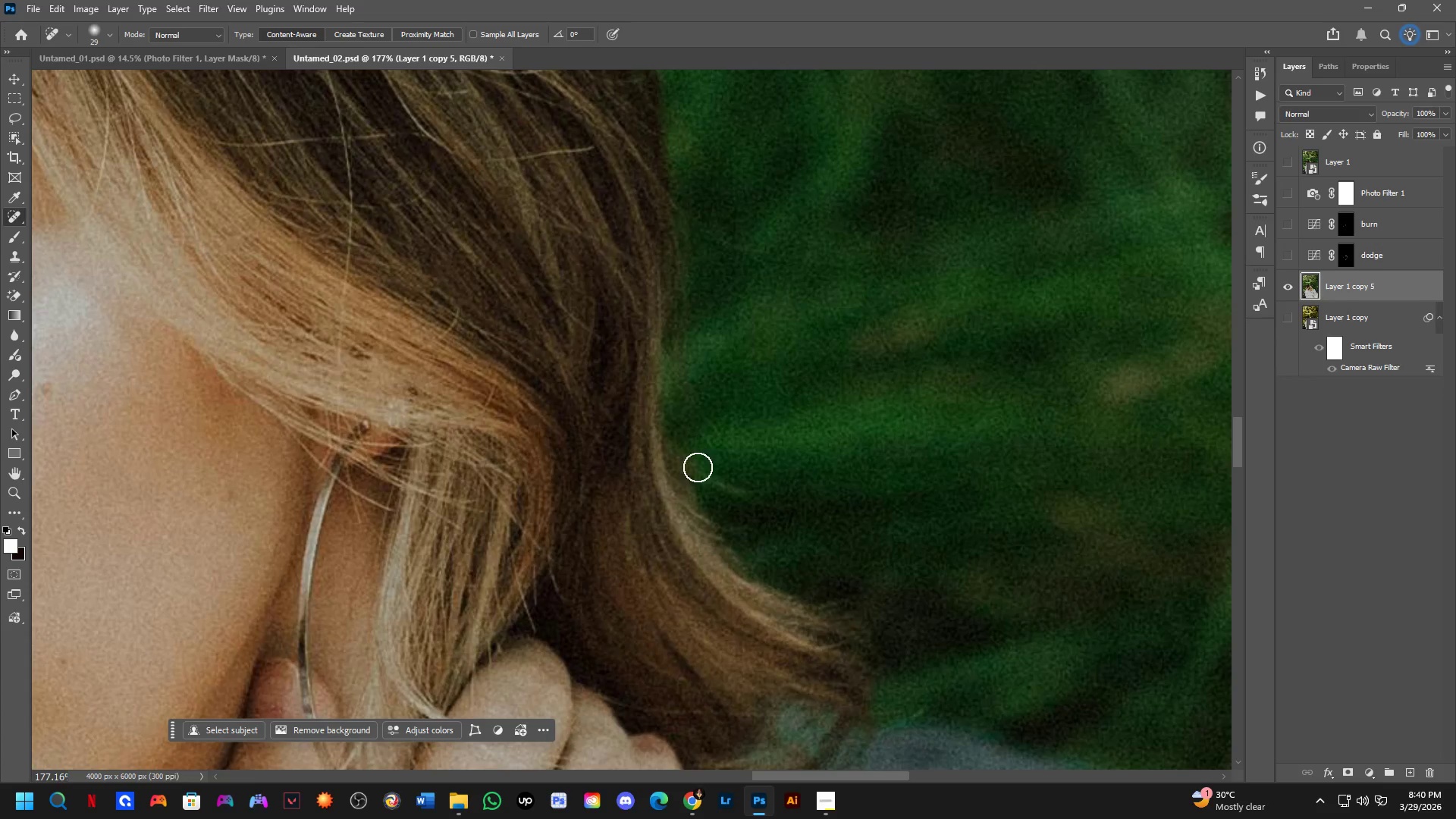 
left_click_drag(start_coordinate=[701, 470], to_coordinate=[786, 504])
 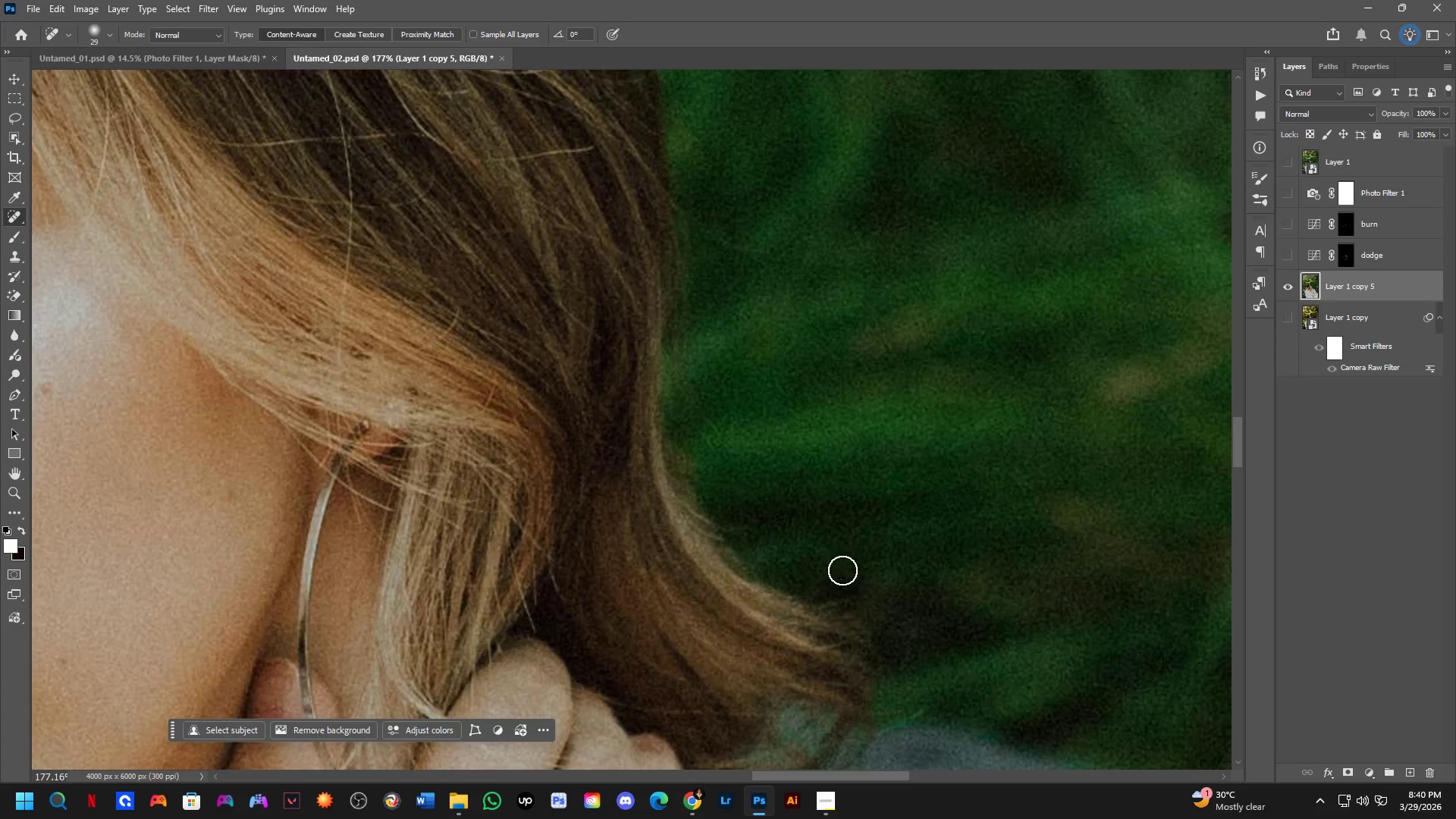 
hold_key(key=Space, duration=0.58)
 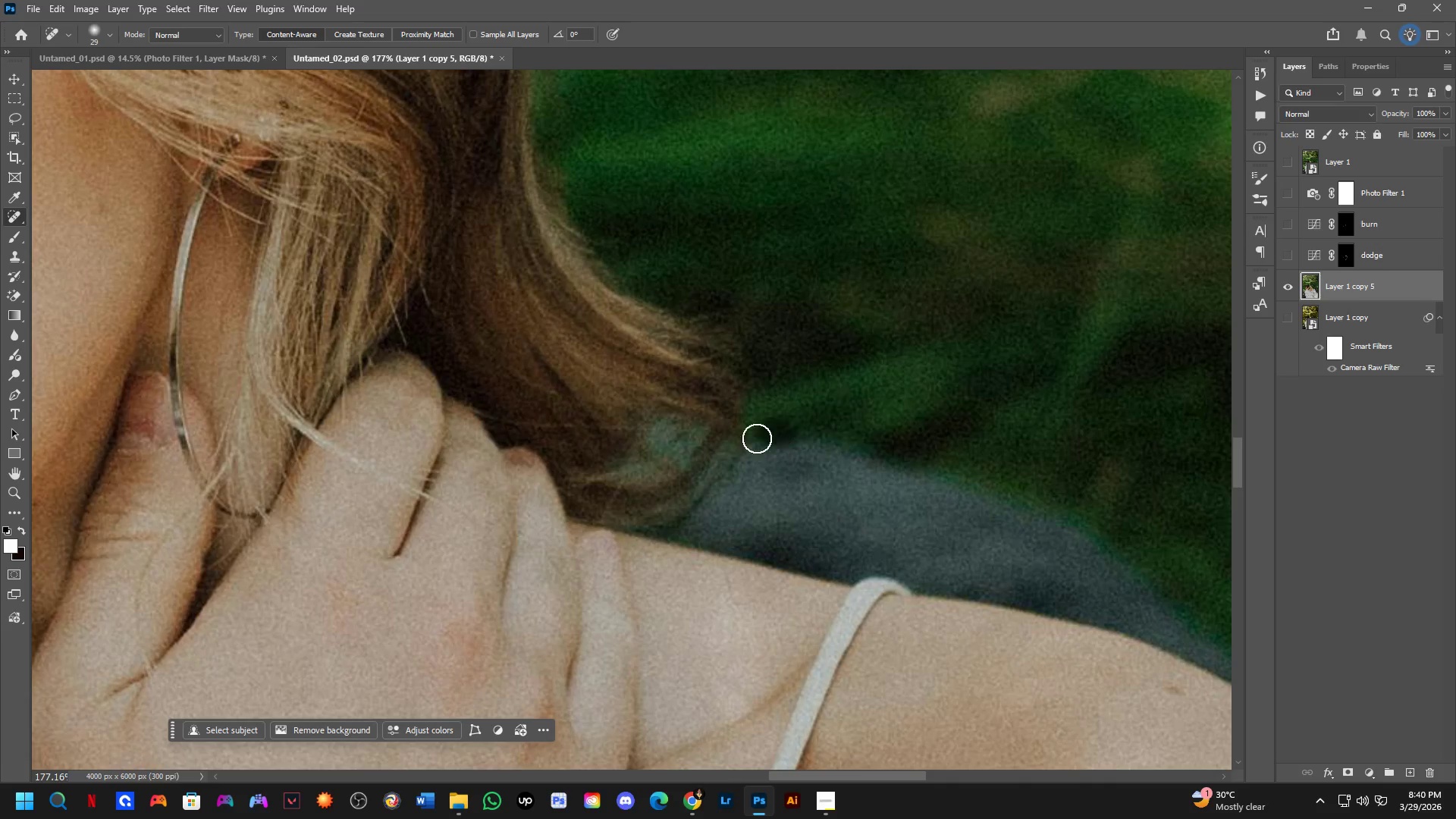 
left_click_drag(start_coordinate=[813, 552], to_coordinate=[684, 265])
 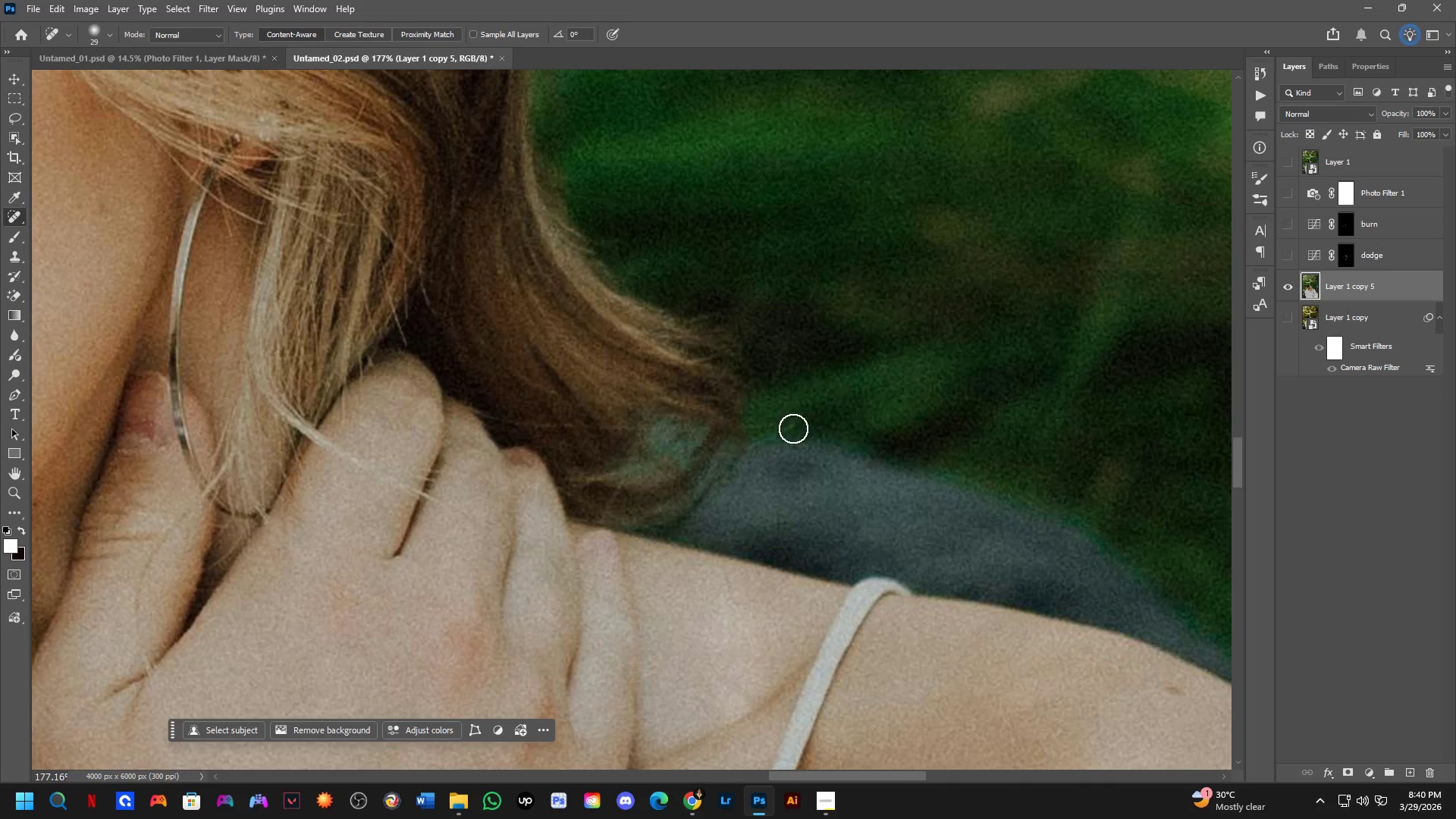 
left_click_drag(start_coordinate=[786, 432], to_coordinate=[738, 470])
 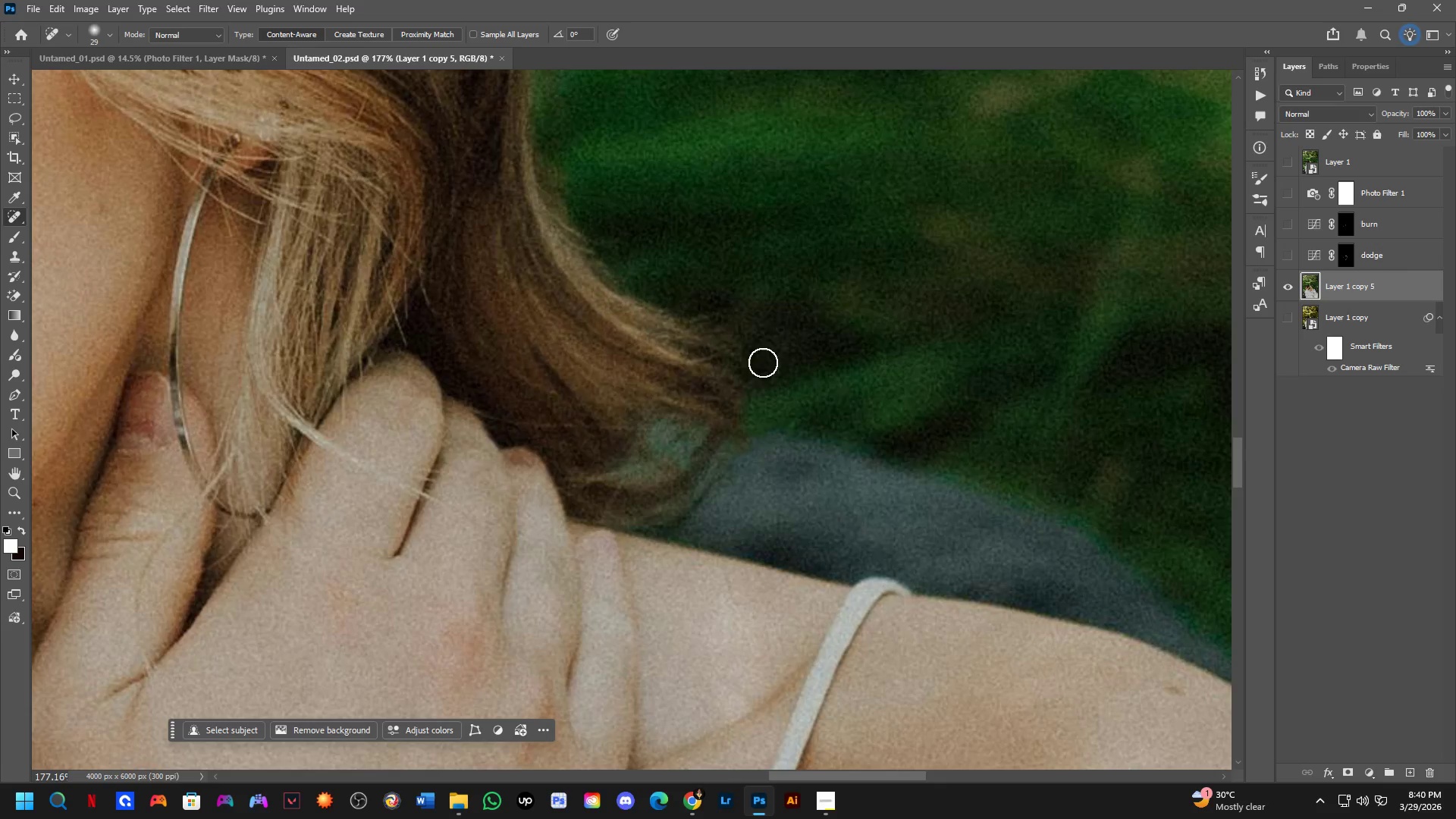 
key(Shift+ShiftLeft)
 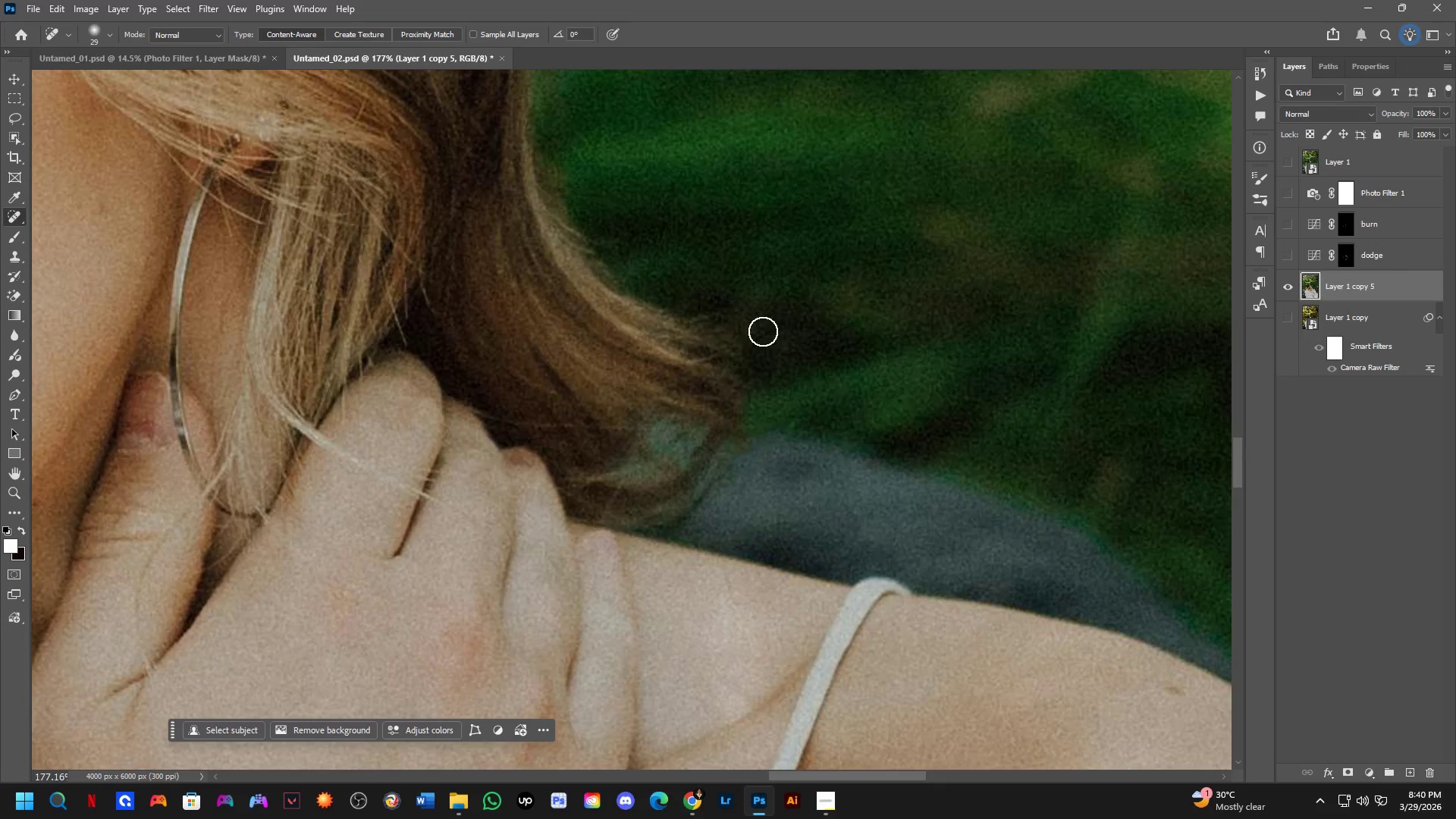 
scroll: coordinate [763, 331], scroll_direction: down, amount: 2.0
 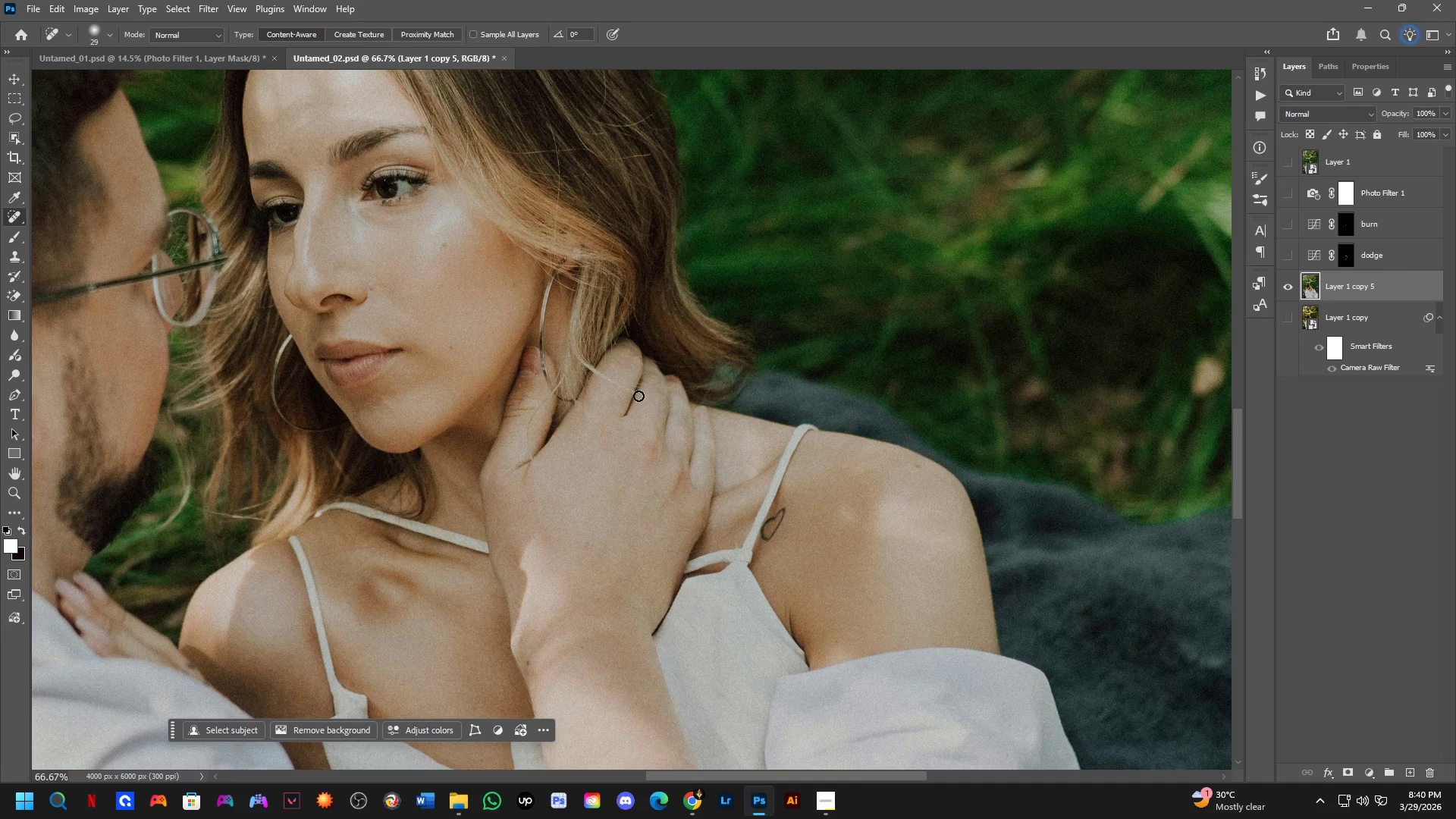 
hold_key(key=Space, duration=0.58)
 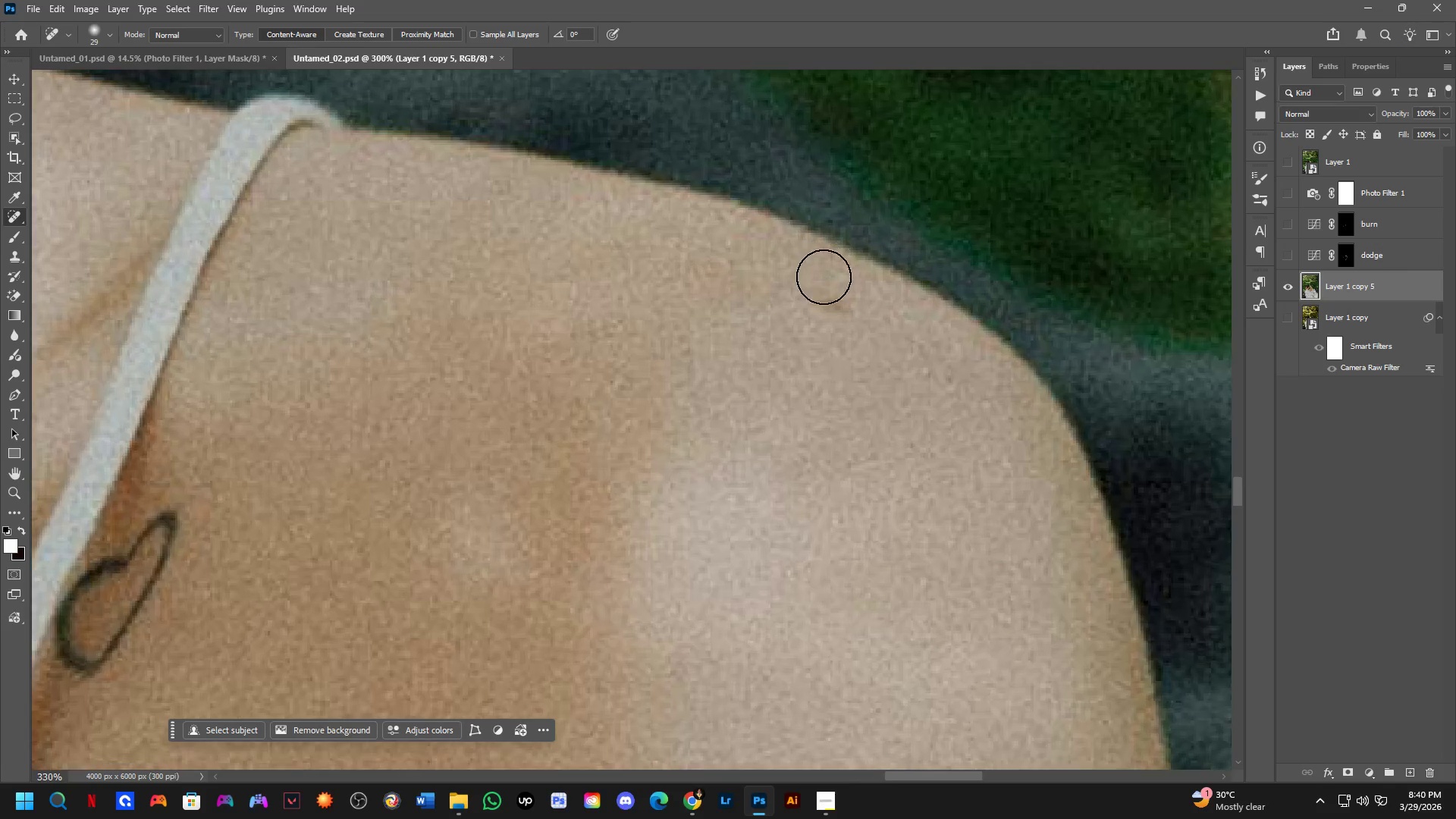 
left_click_drag(start_coordinate=[777, 551], to_coordinate=[723, 360])
 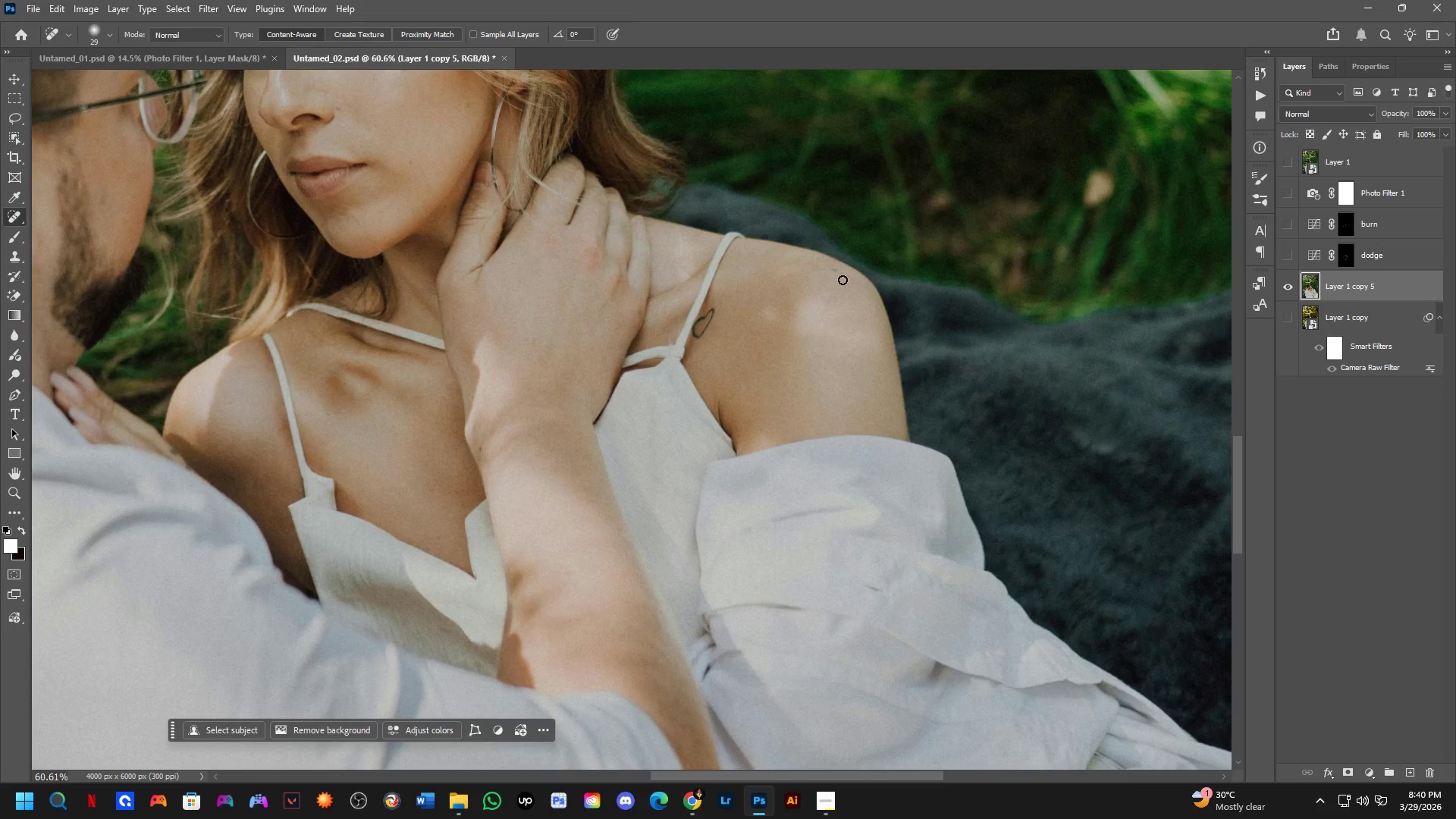 
scroll: coordinate [605, 403], scroll_direction: down, amount: 1.0
 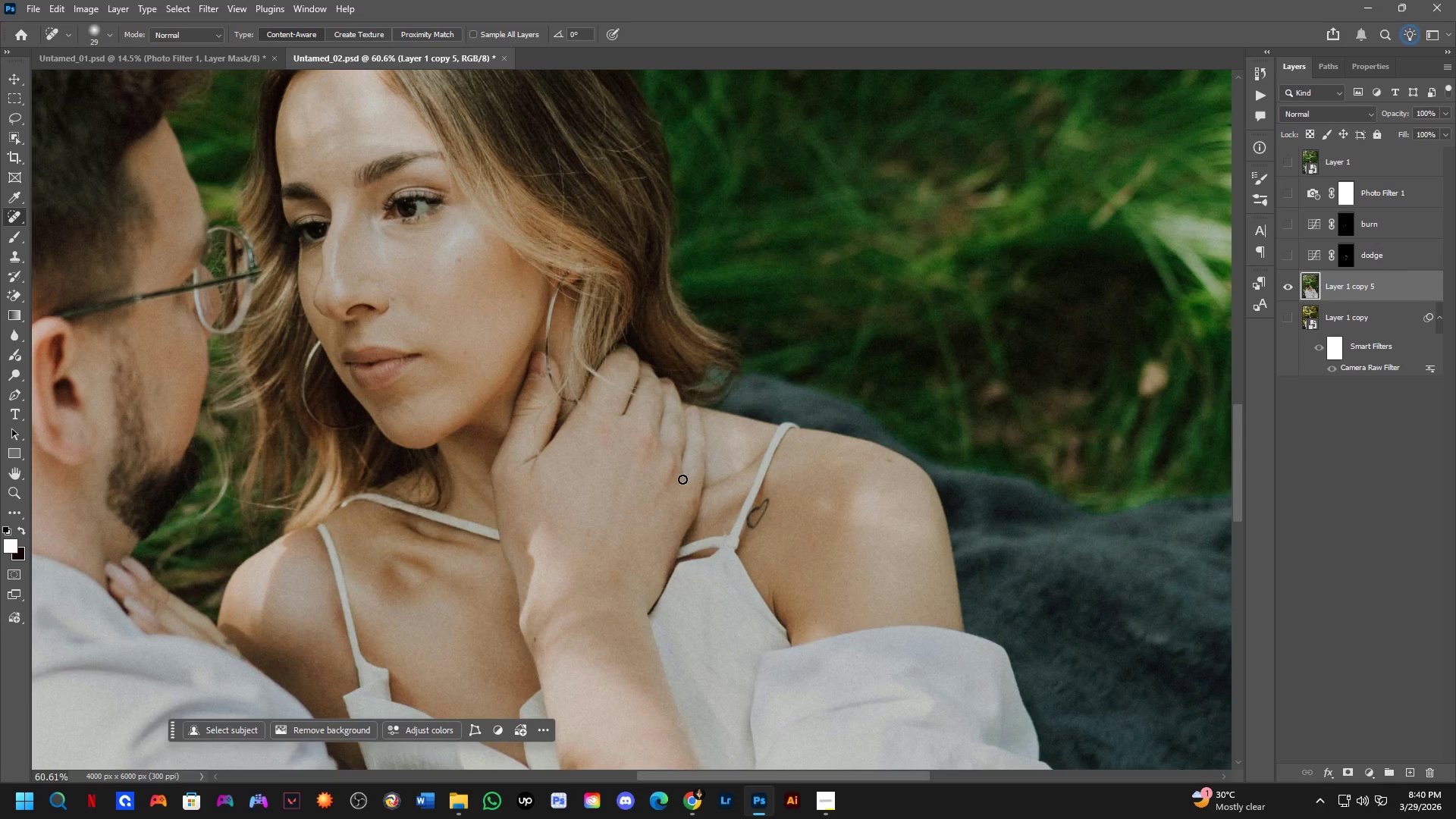 
key(Shift+ShiftLeft)
 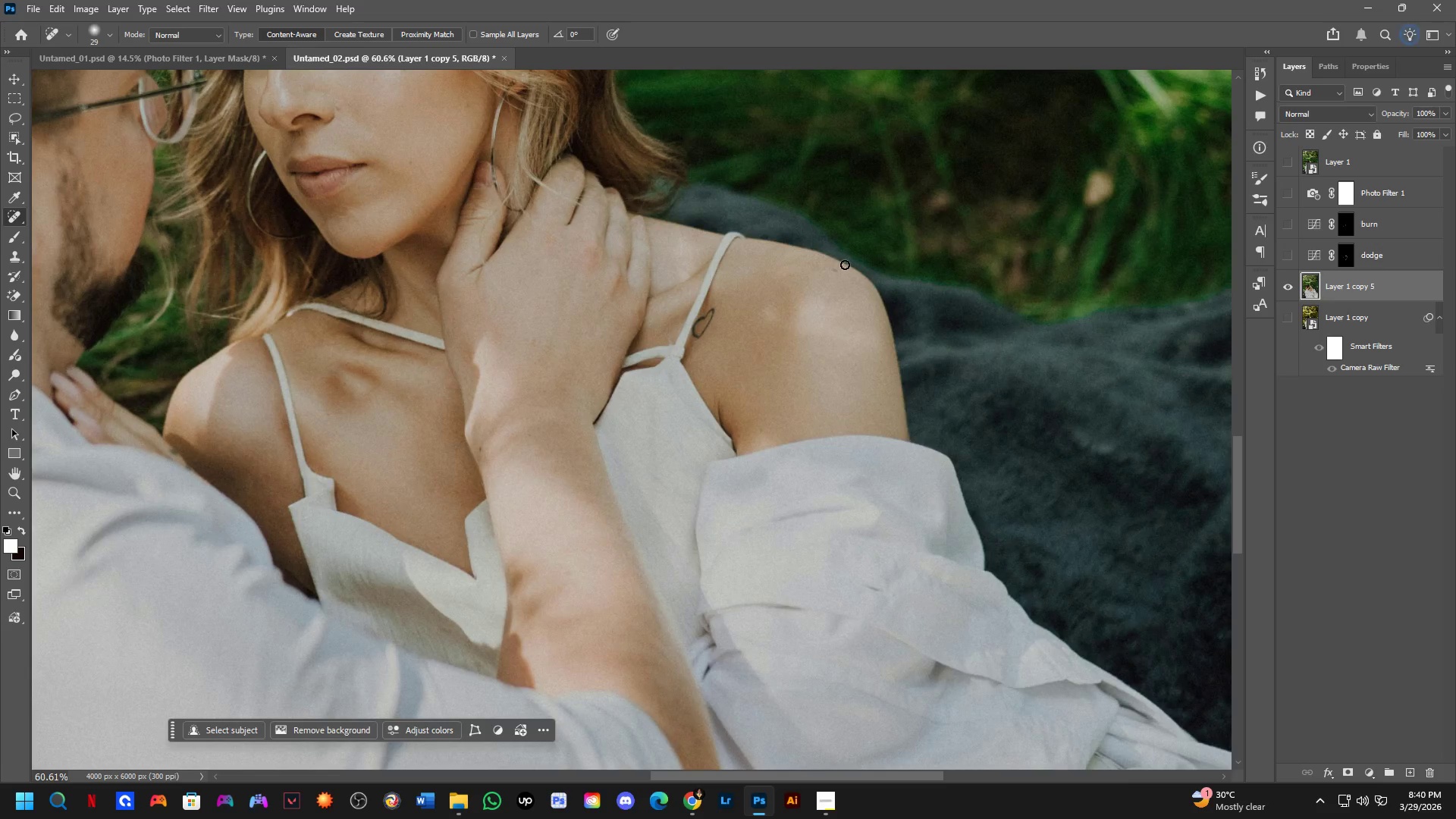 
left_click_drag(start_coordinate=[816, 300], to_coordinate=[846, 318])
 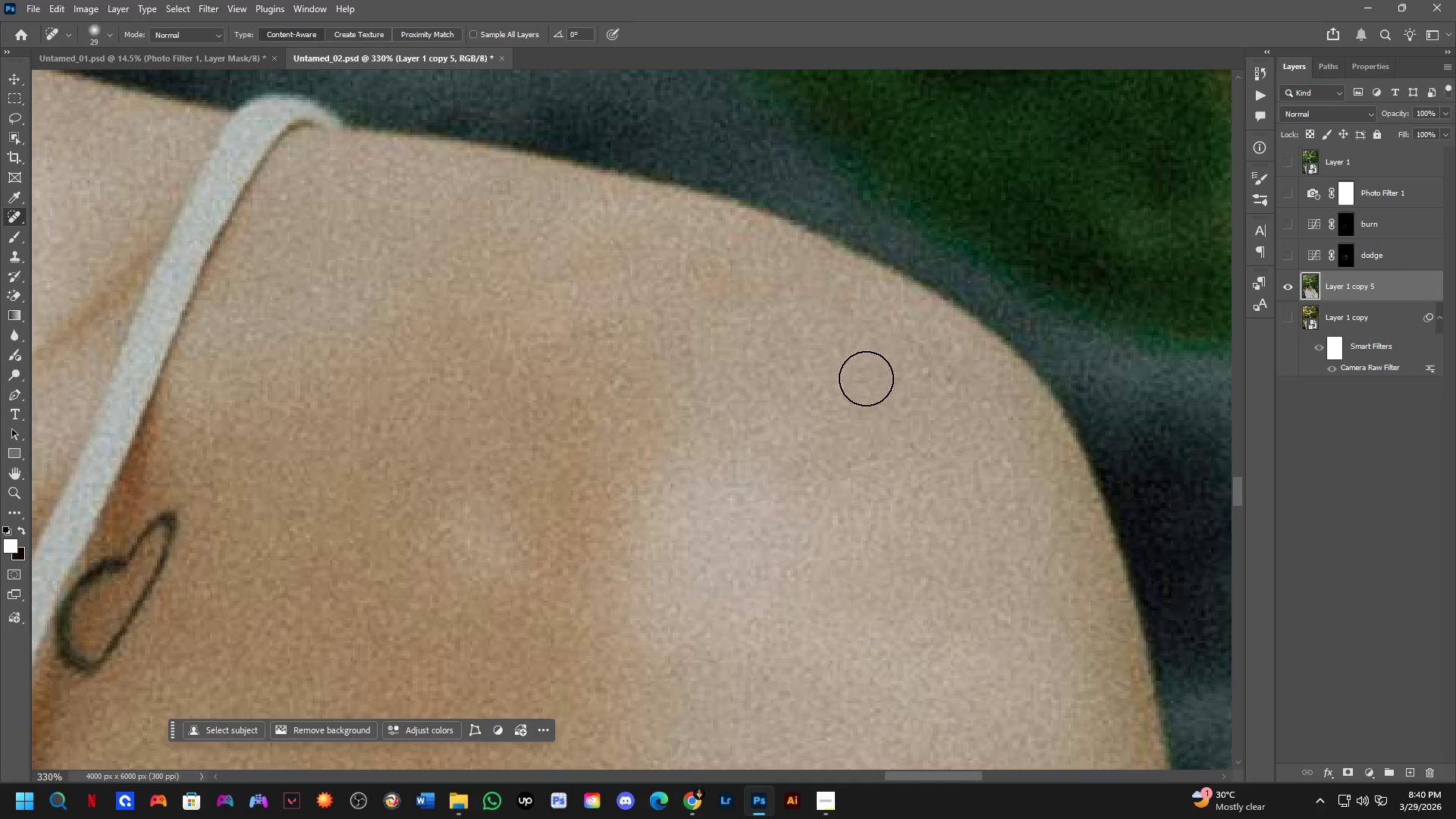 
scroll: coordinate [827, 269], scroll_direction: up, amount: 5.0
 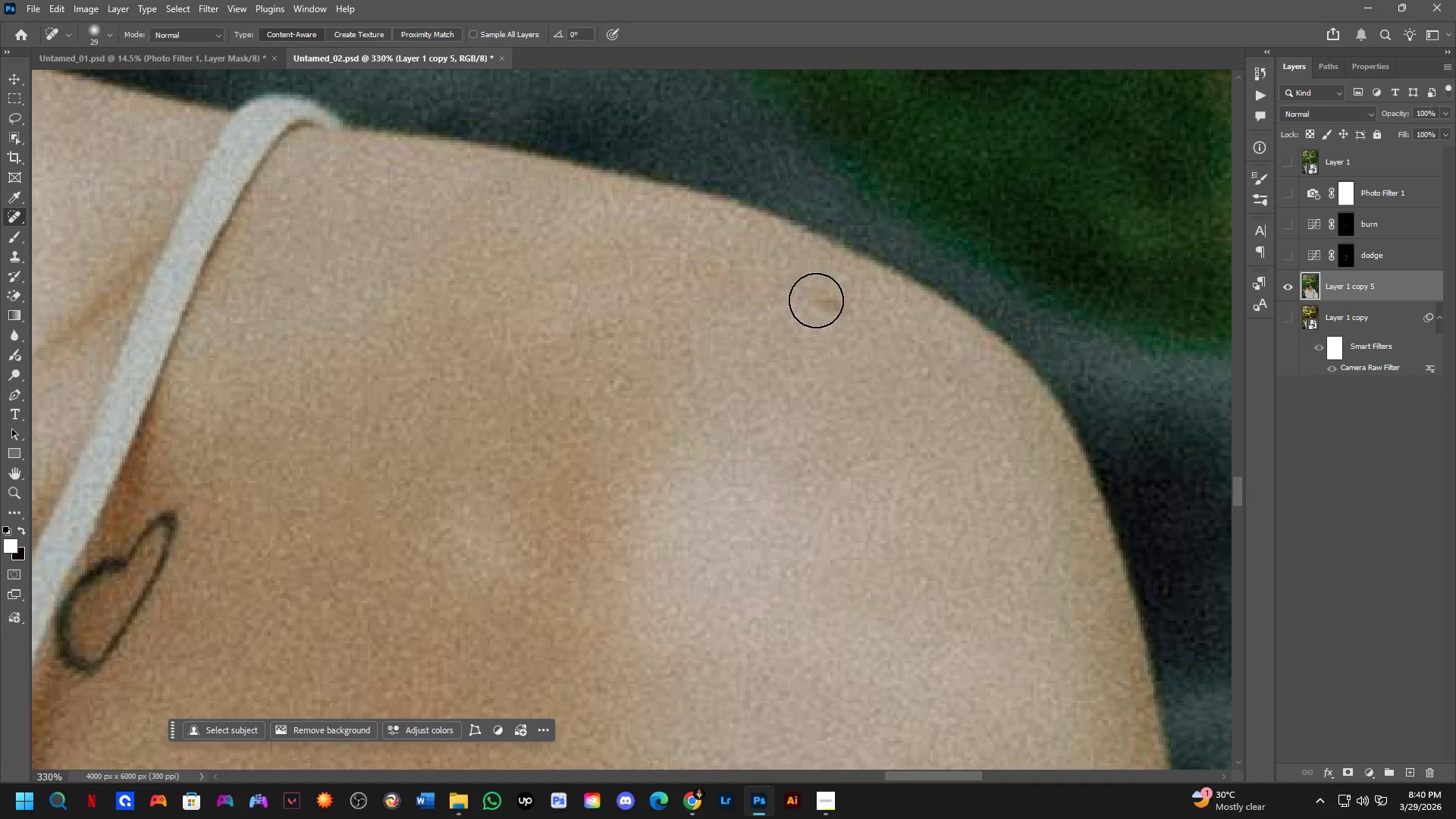 
key(Shift+ShiftLeft)
 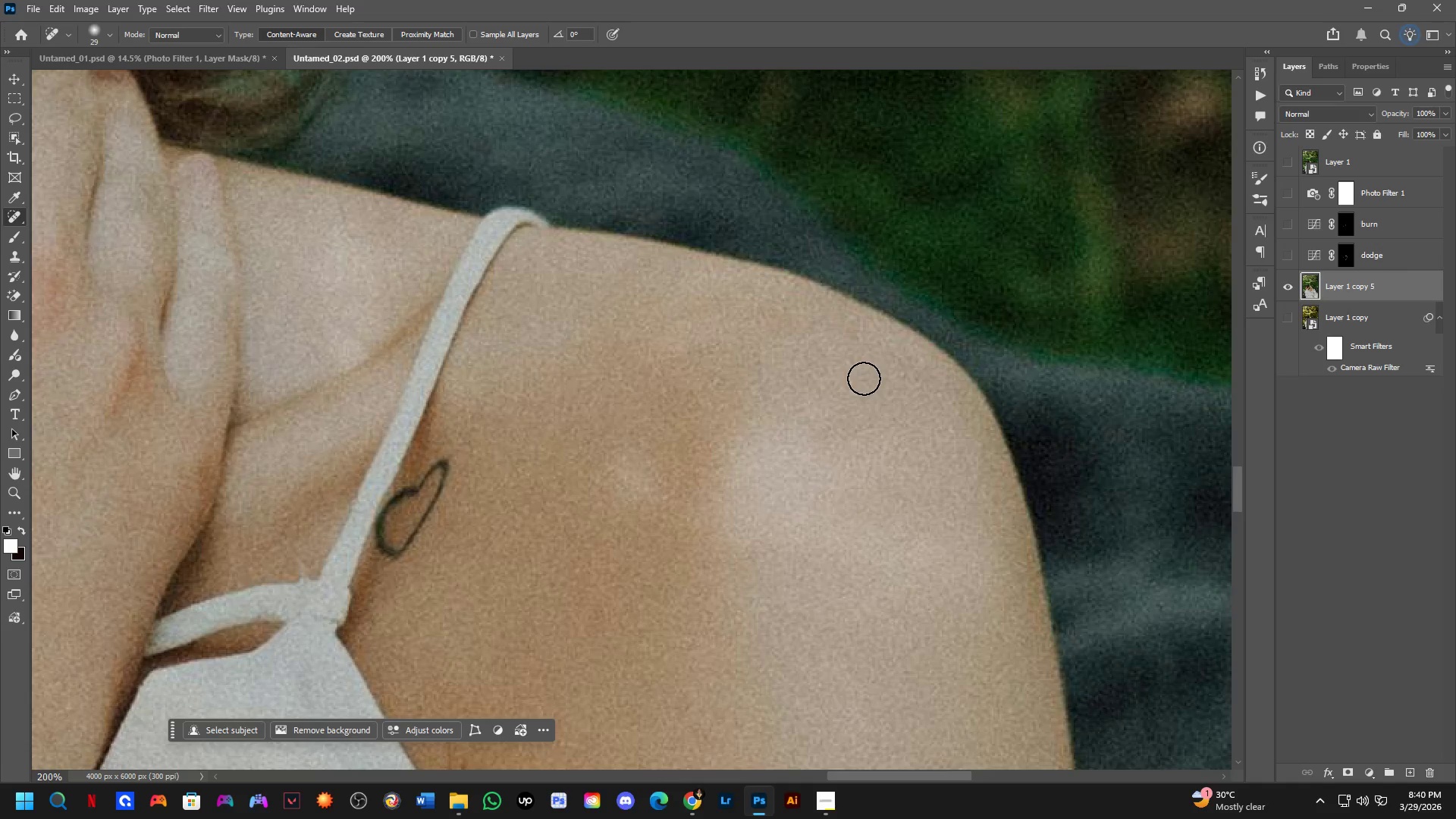 
hold_key(key=Space, duration=1.33)
 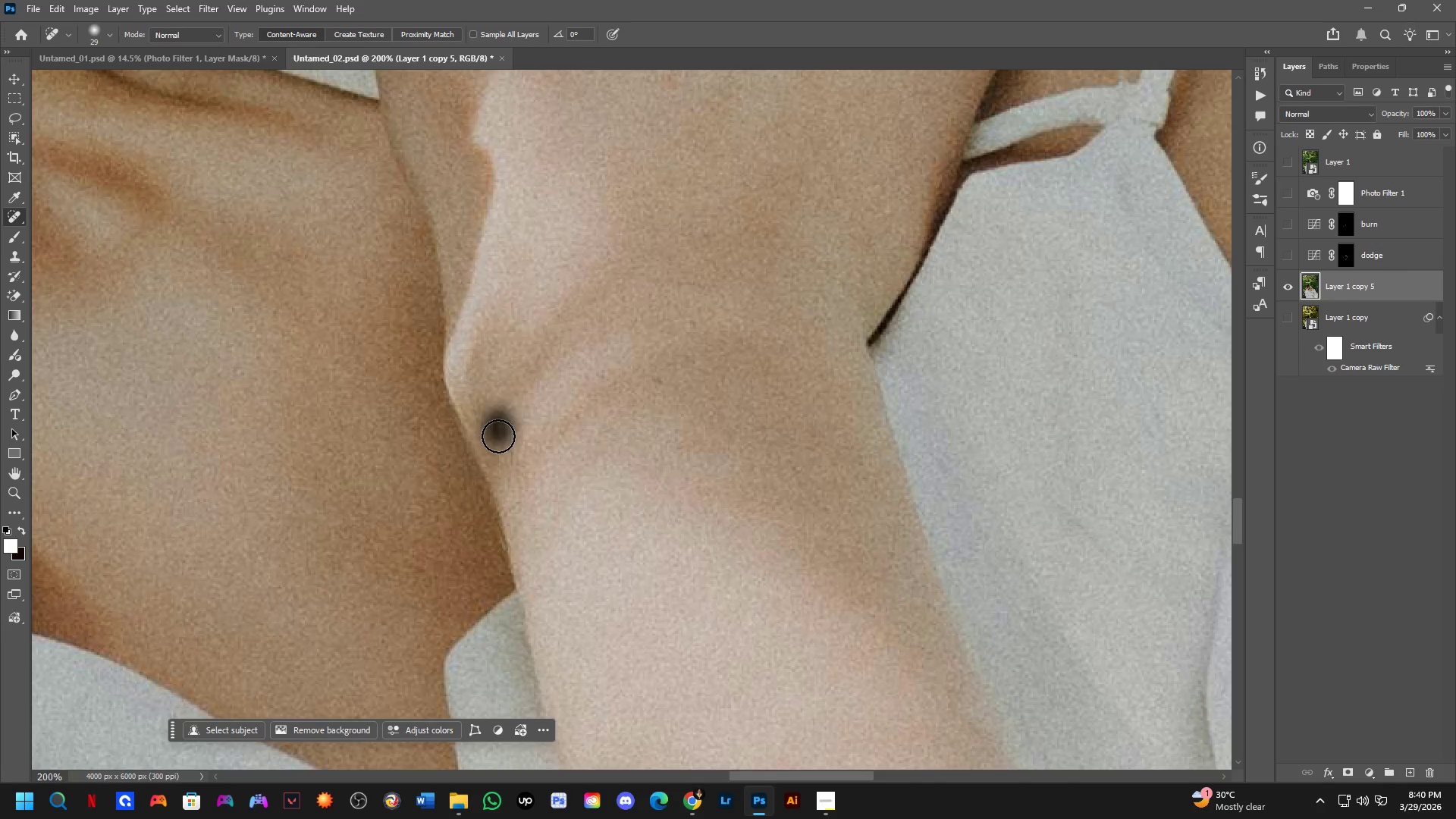 
left_click_drag(start_coordinate=[585, 527], to_coordinate=[880, 249])
 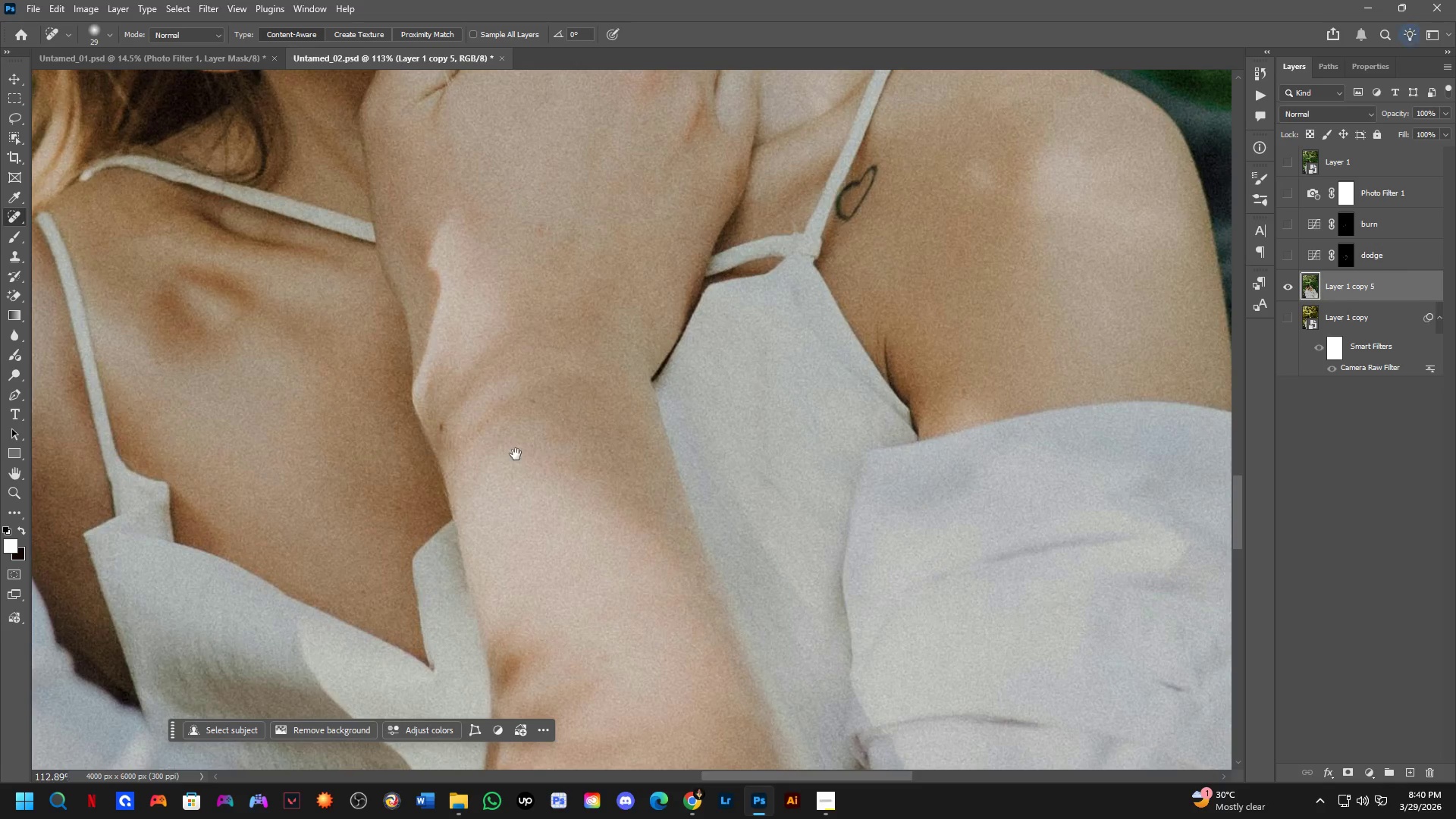 
scroll: coordinate [728, 436], scroll_direction: down, amount: 8.0
 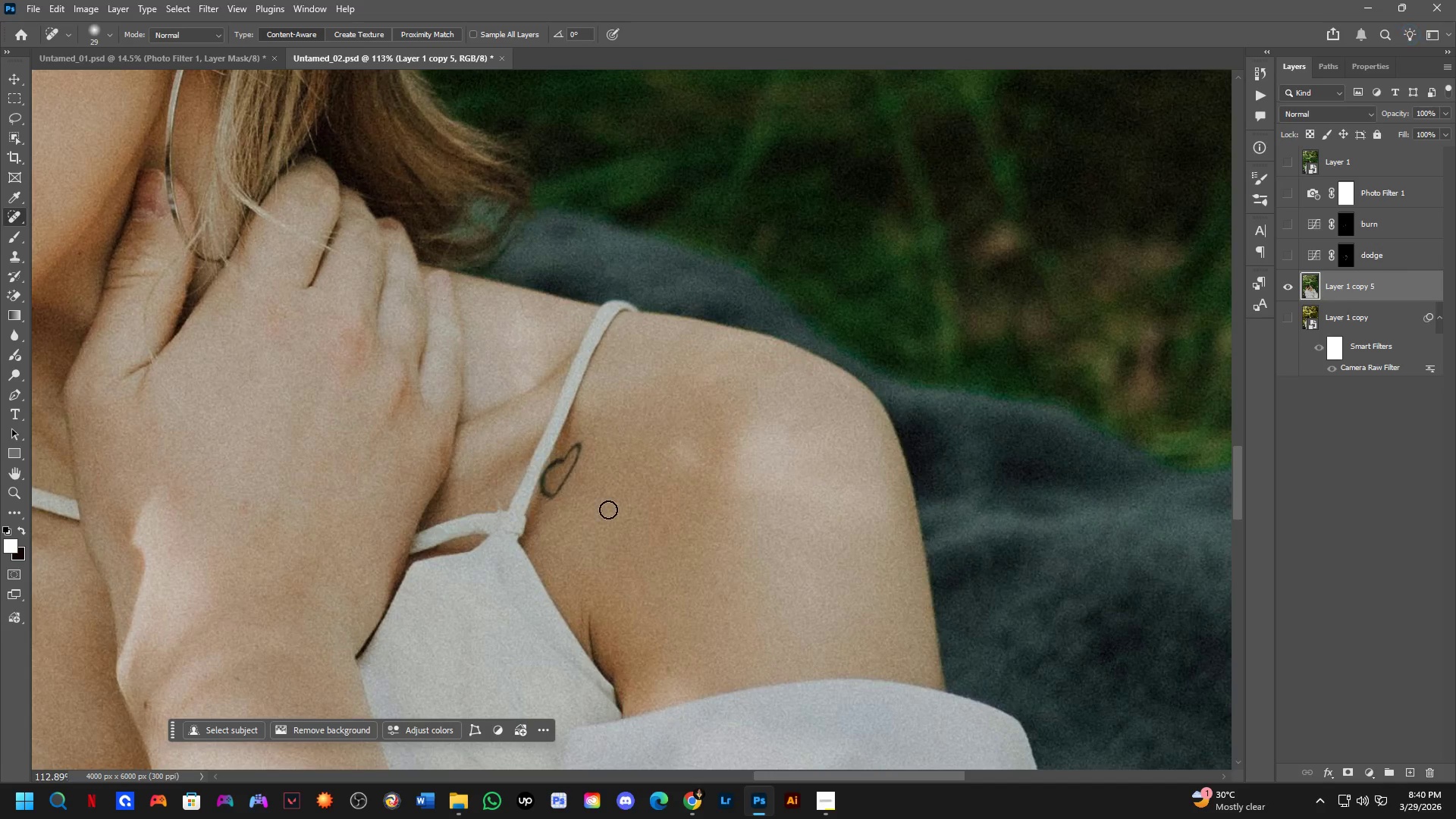 
left_click_drag(start_coordinate=[456, 454], to_coordinate=[511, 452])
 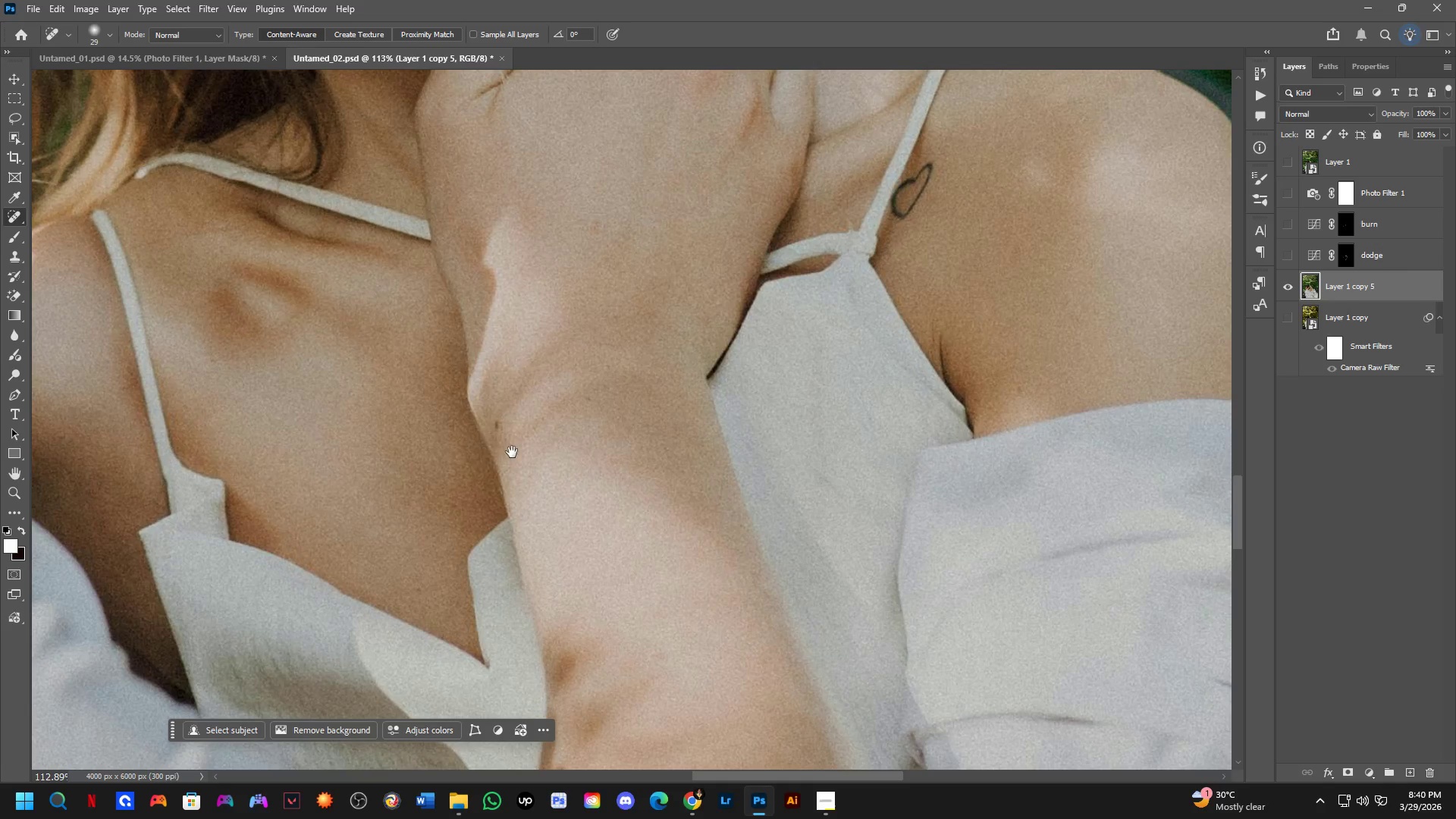 
key(Shift+ShiftLeft)
 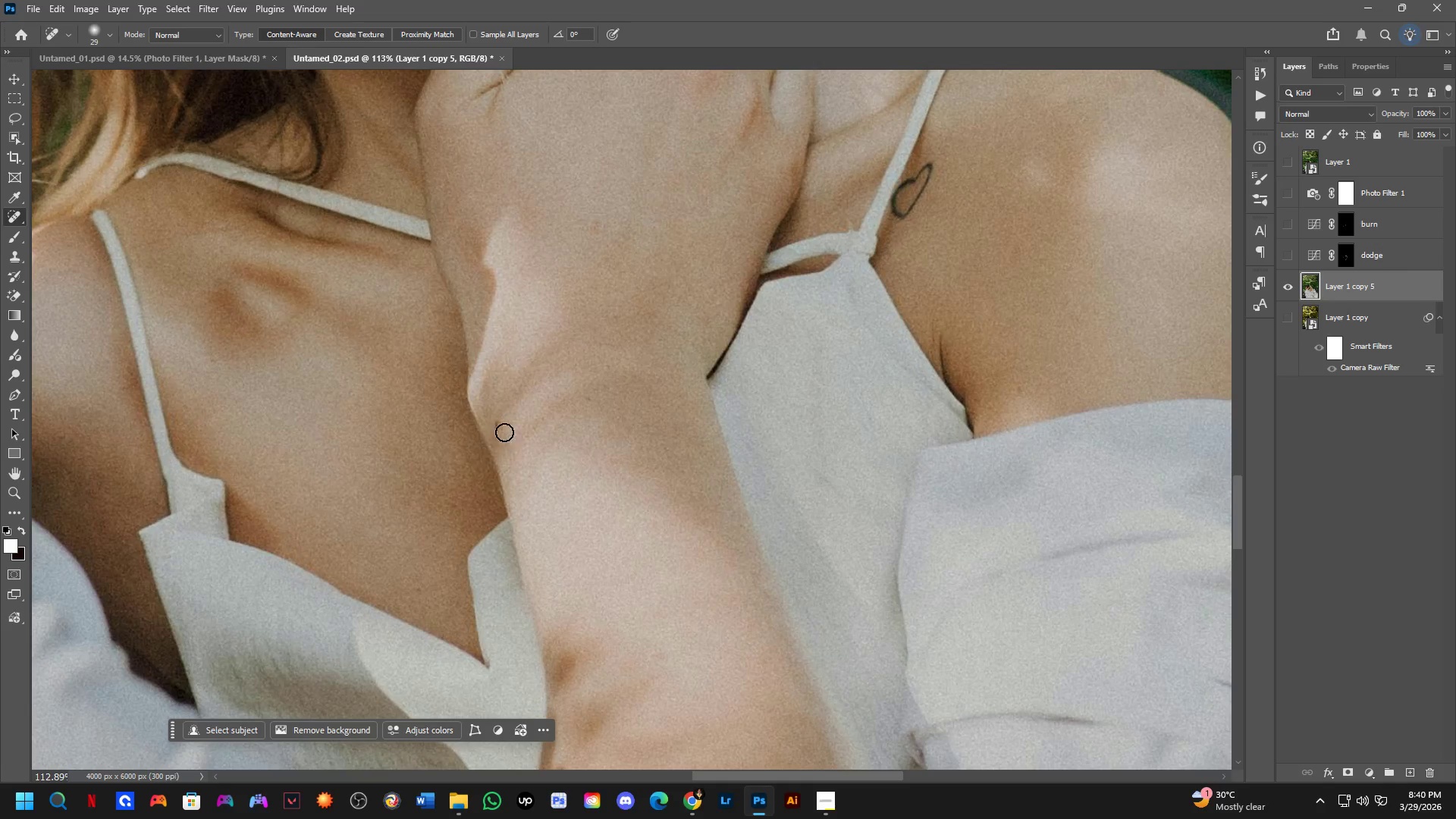 
left_click_drag(start_coordinate=[498, 422], to_coordinate=[497, 440])
 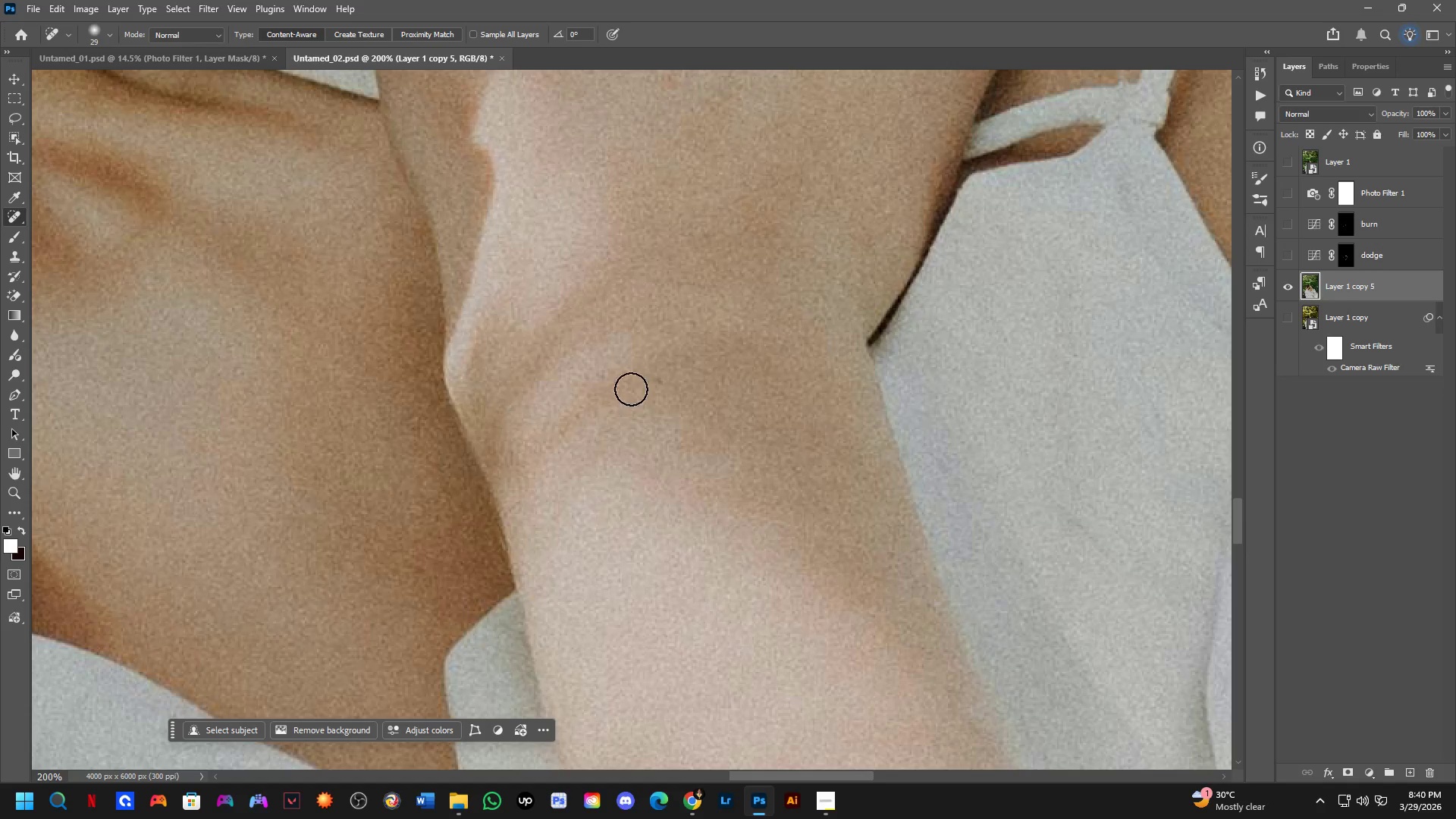 
scroll: coordinate [498, 422], scroll_direction: up, amount: 1.0
 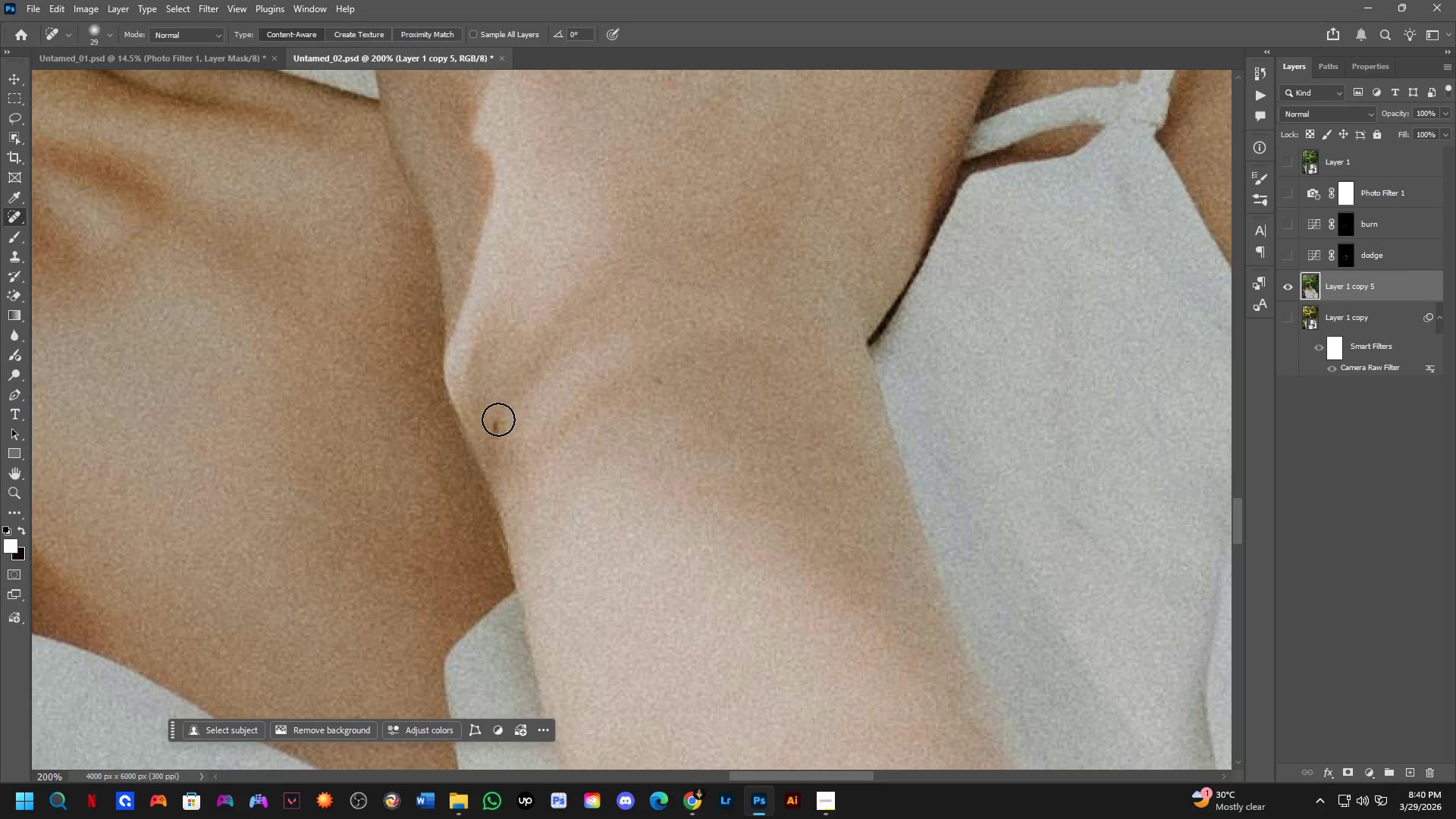 
left_click_drag(start_coordinate=[667, 384], to_coordinate=[674, 385])
 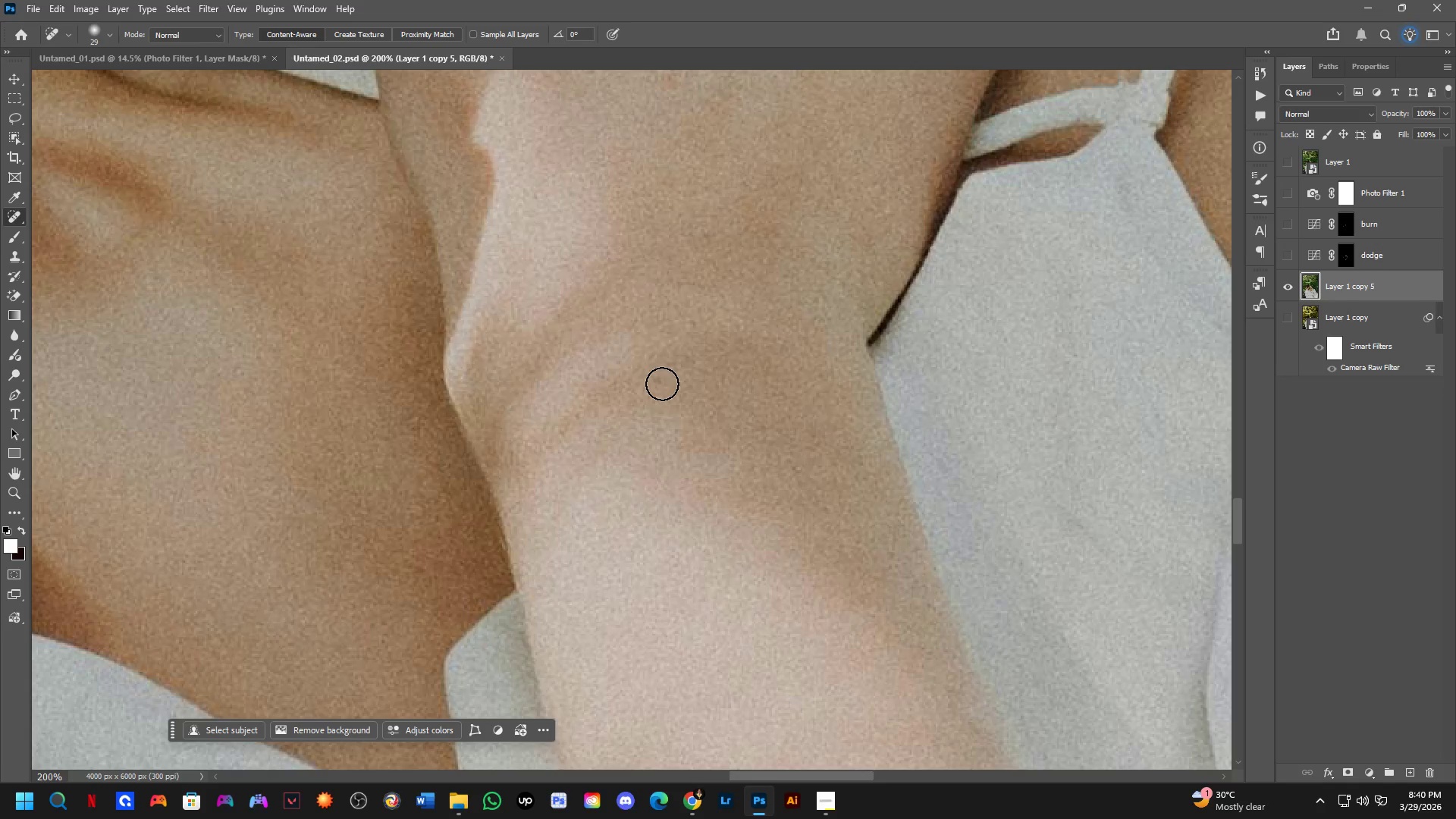 
double_click([659, 383])
 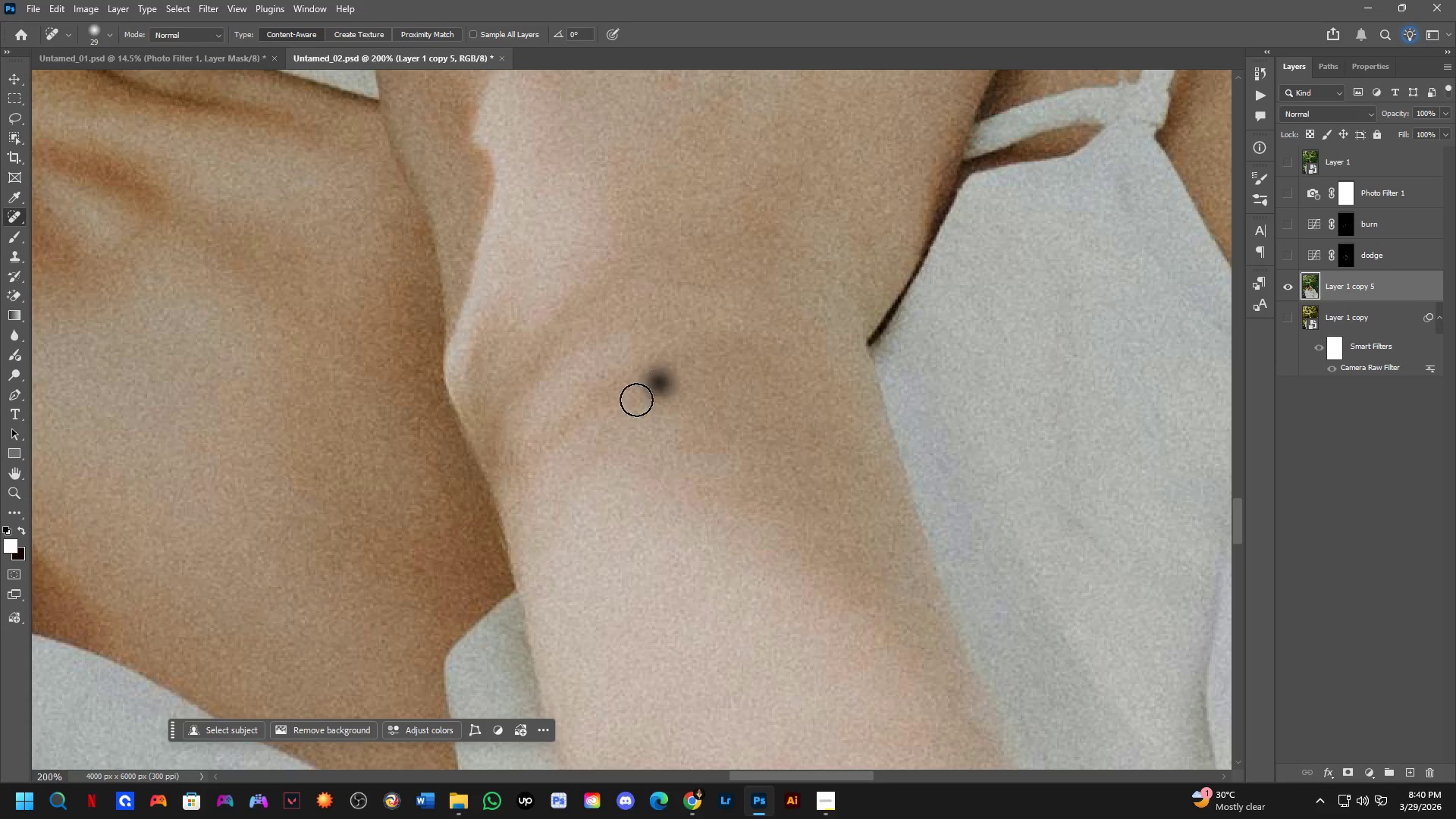 
key(Shift+ShiftLeft)
 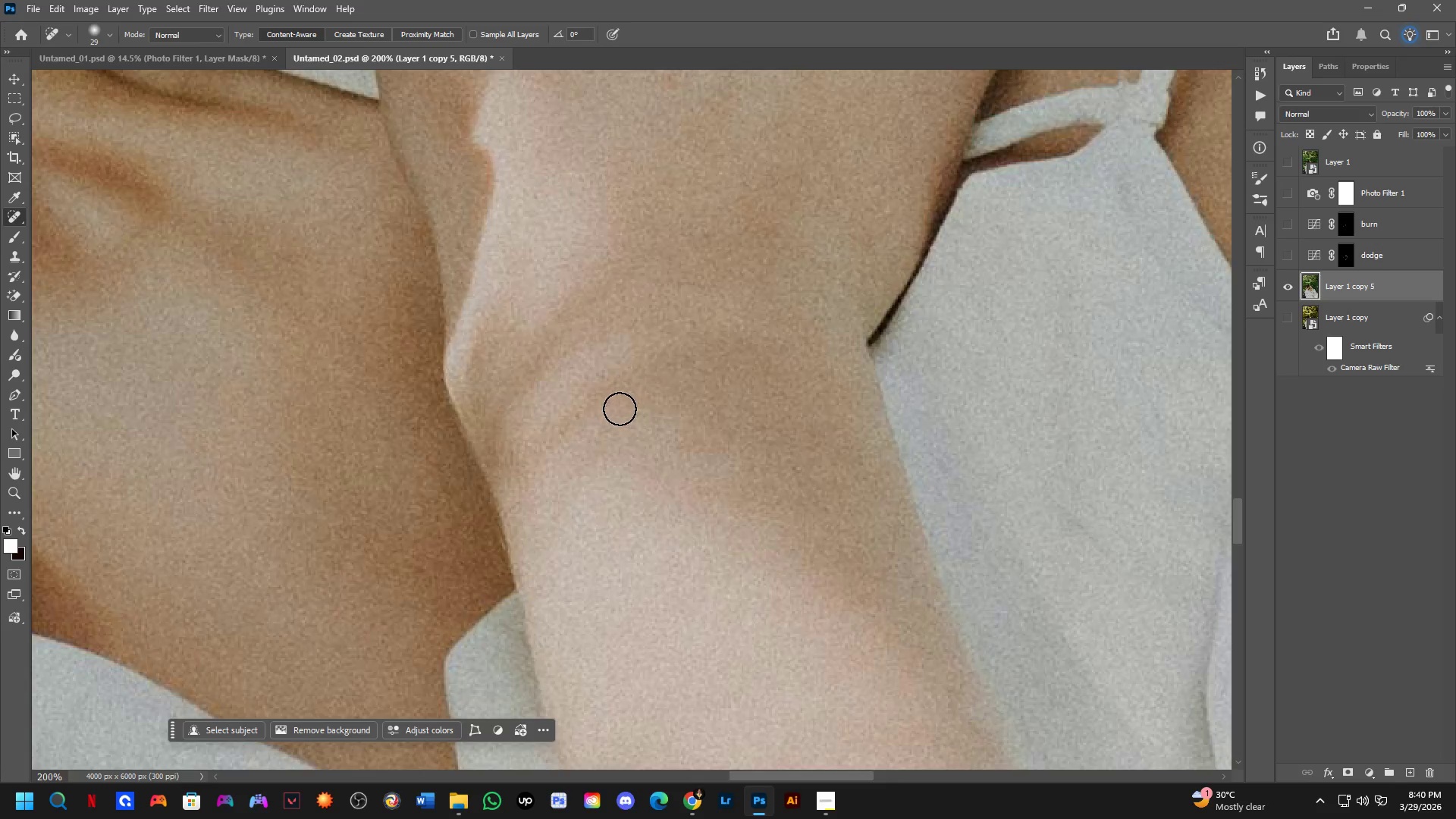 
hold_key(key=Space, duration=0.52)
 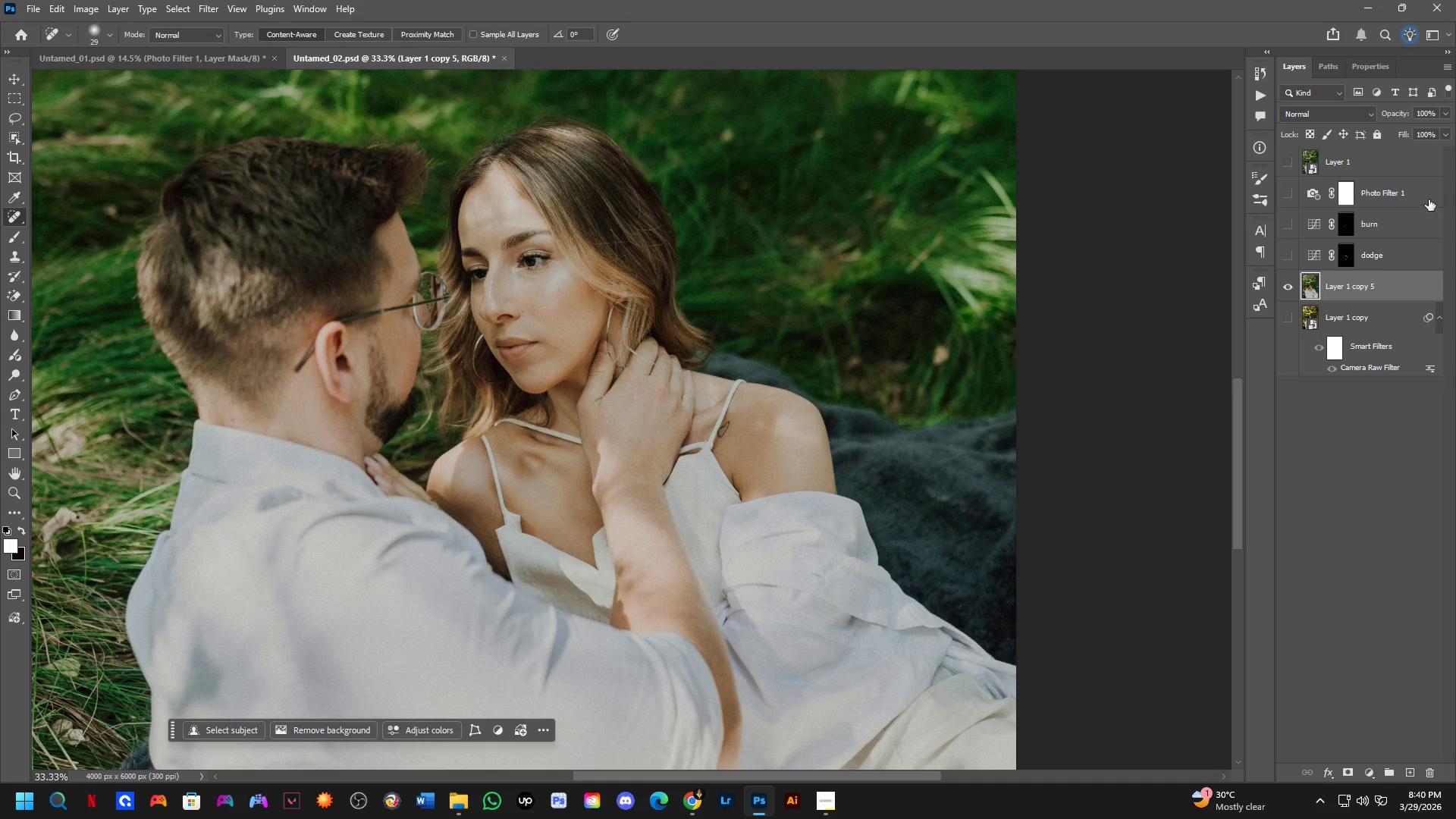 
left_click_drag(start_coordinate=[476, 382], to_coordinate=[570, 518])
 